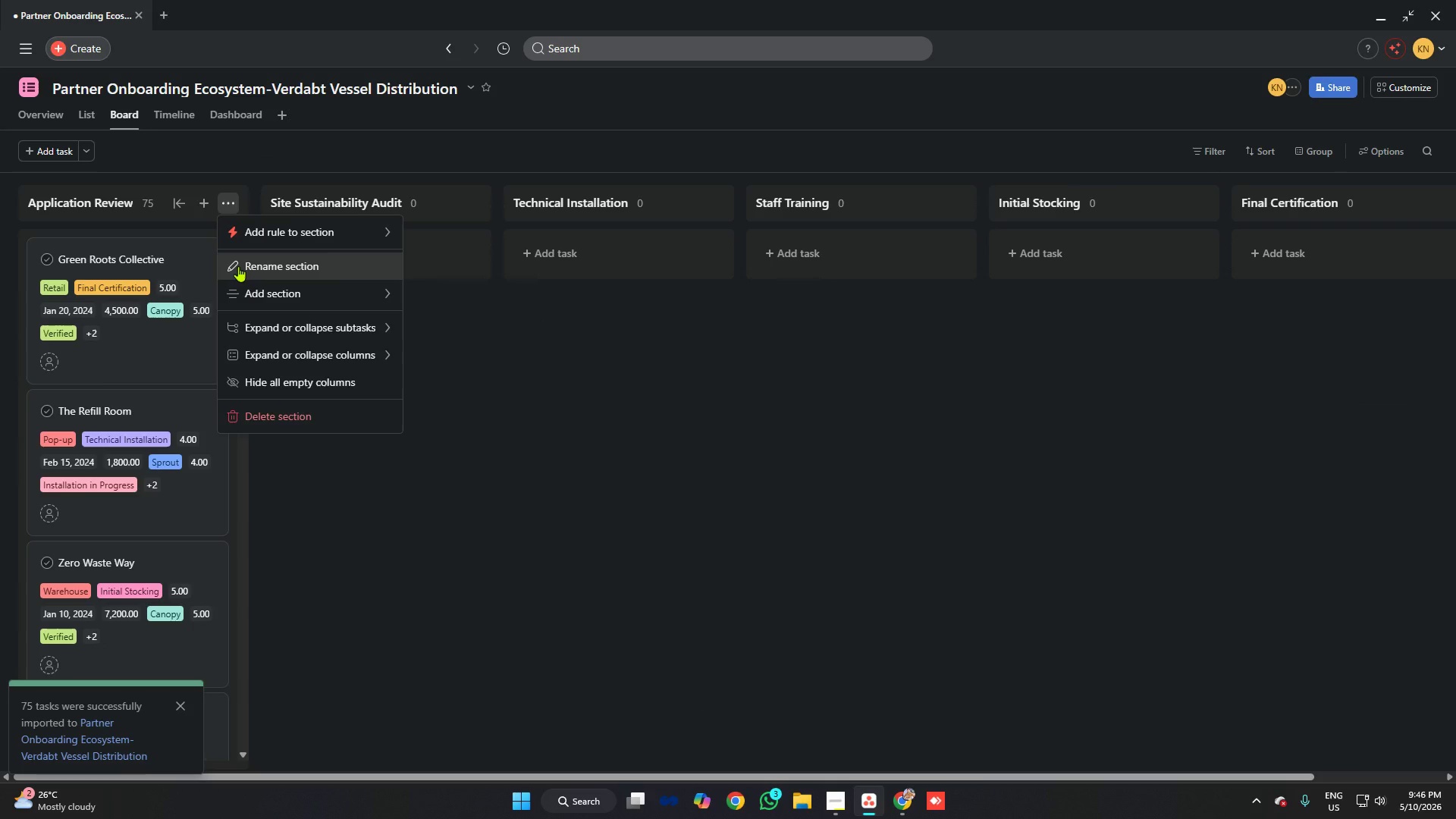 
left_click([282, 410])
 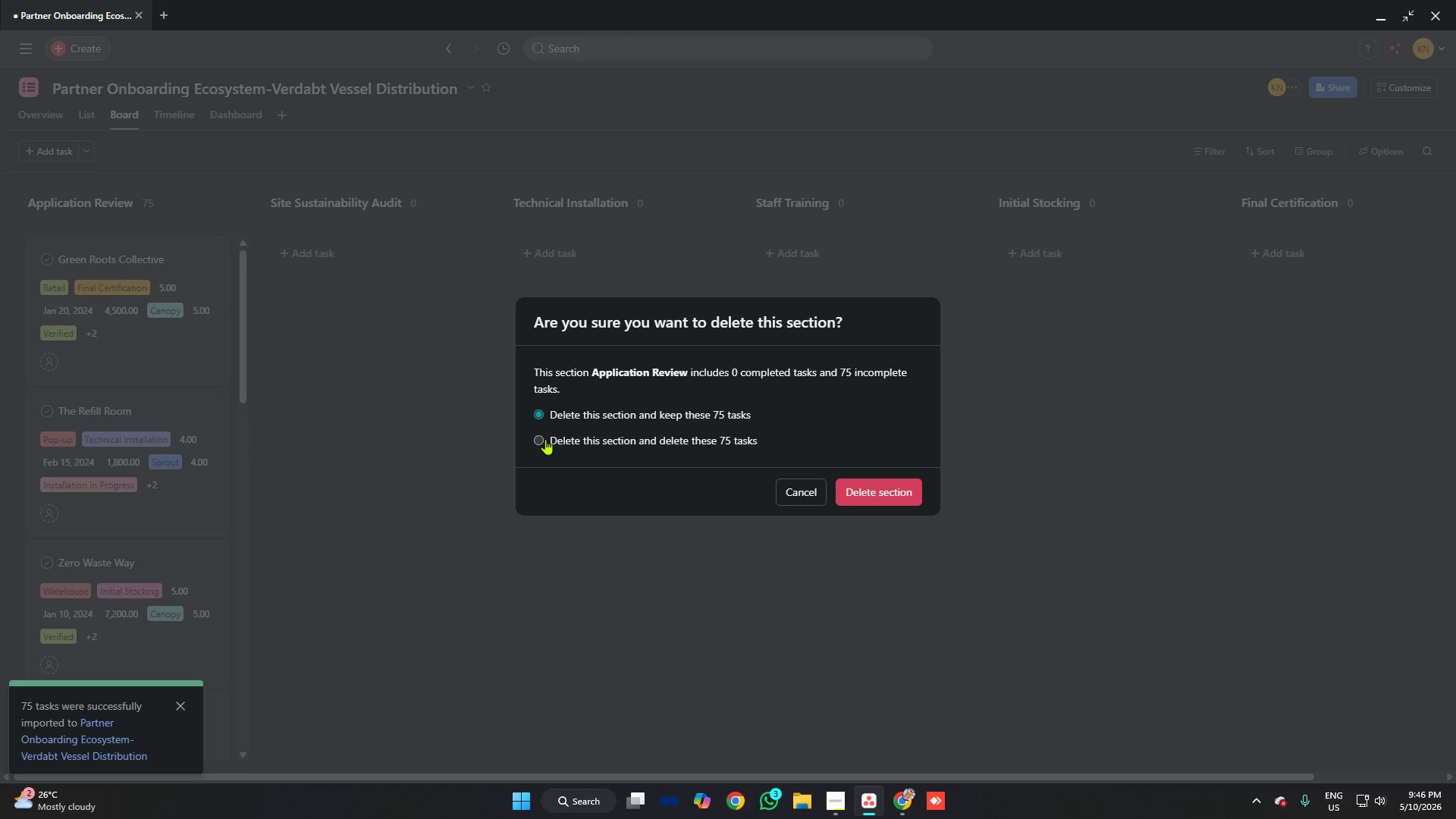 
left_click([539, 438])
 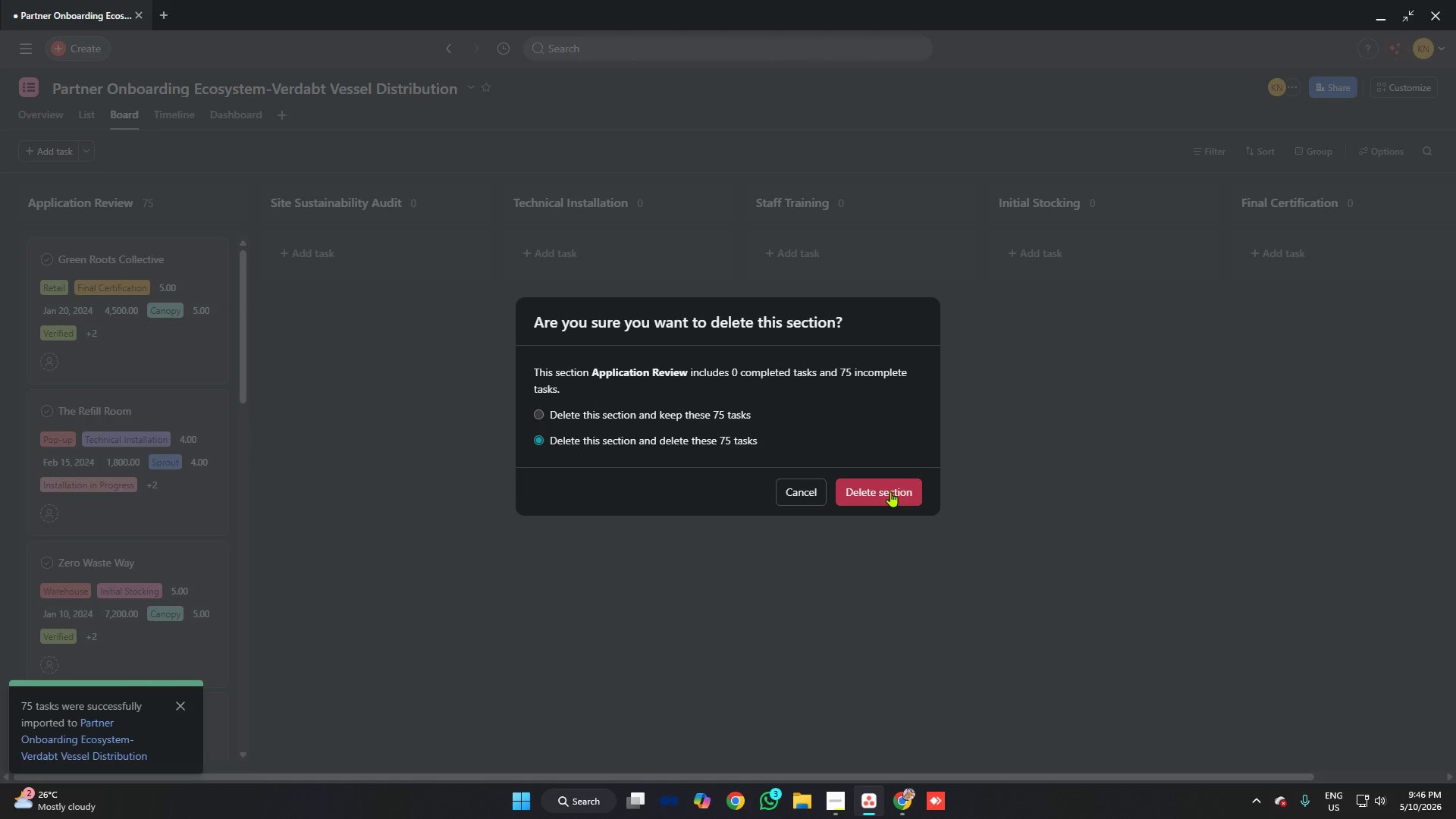 
left_click([889, 491])
 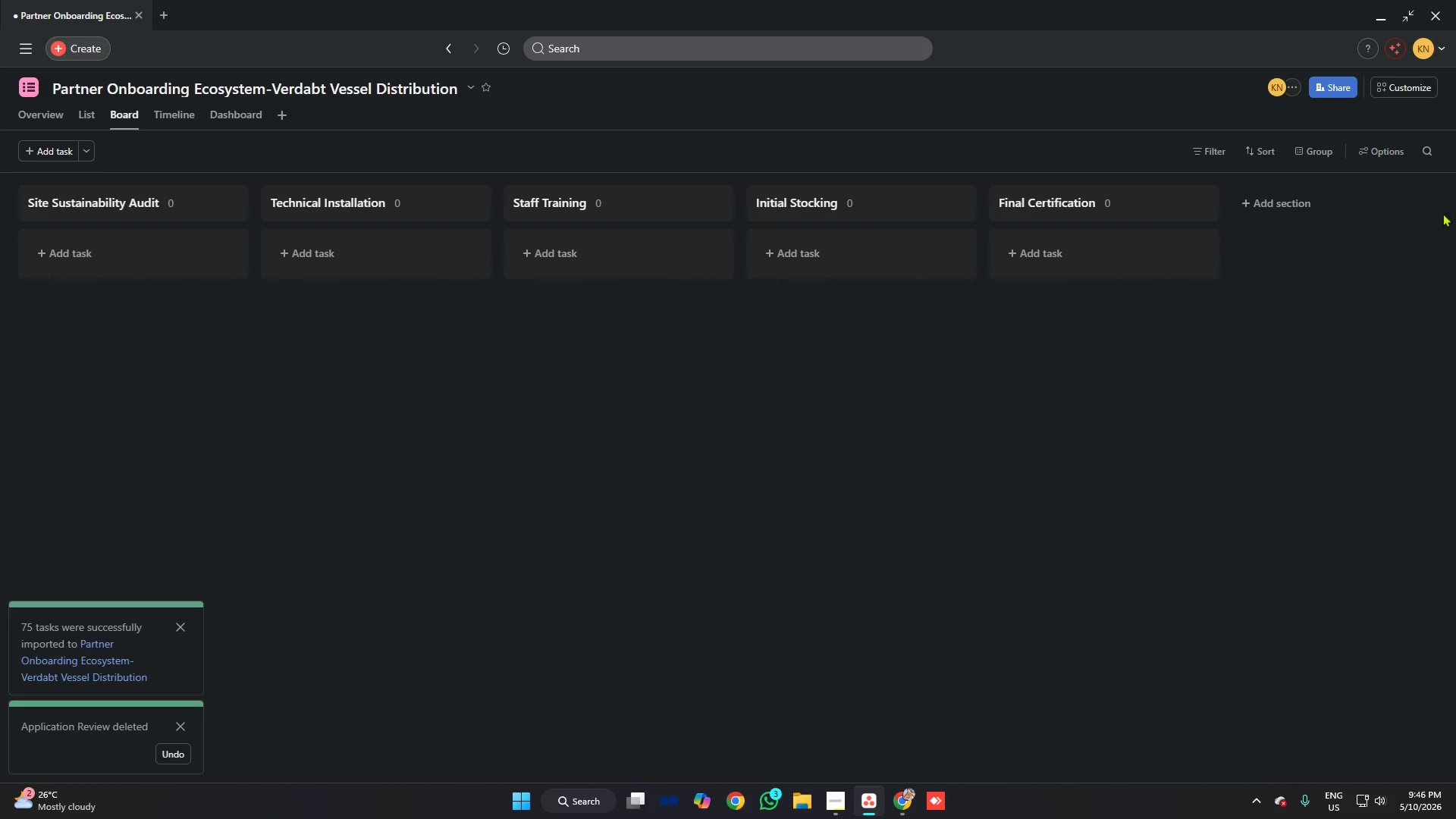 
left_click([1292, 196])
 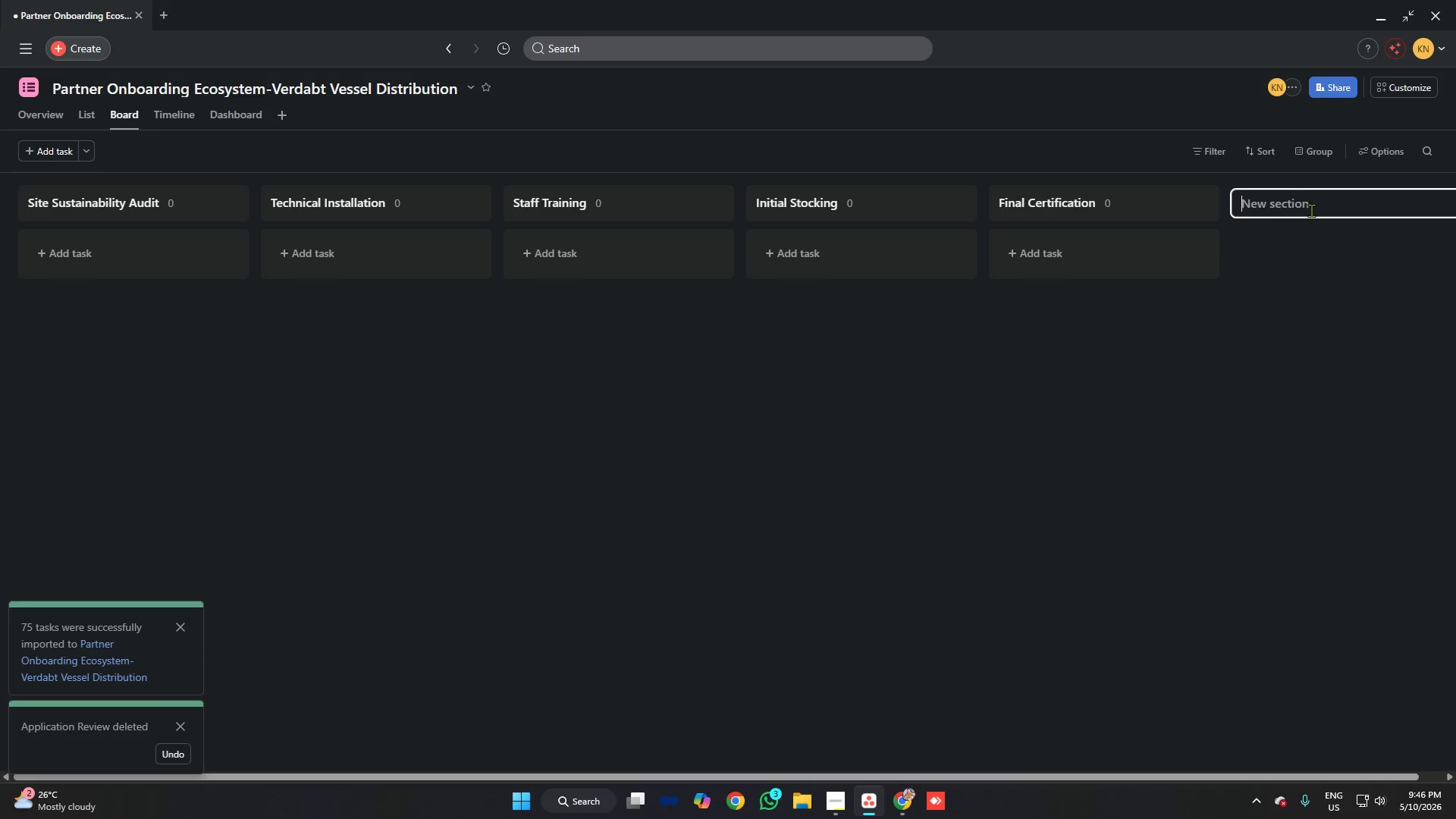 
wait(5.83)
 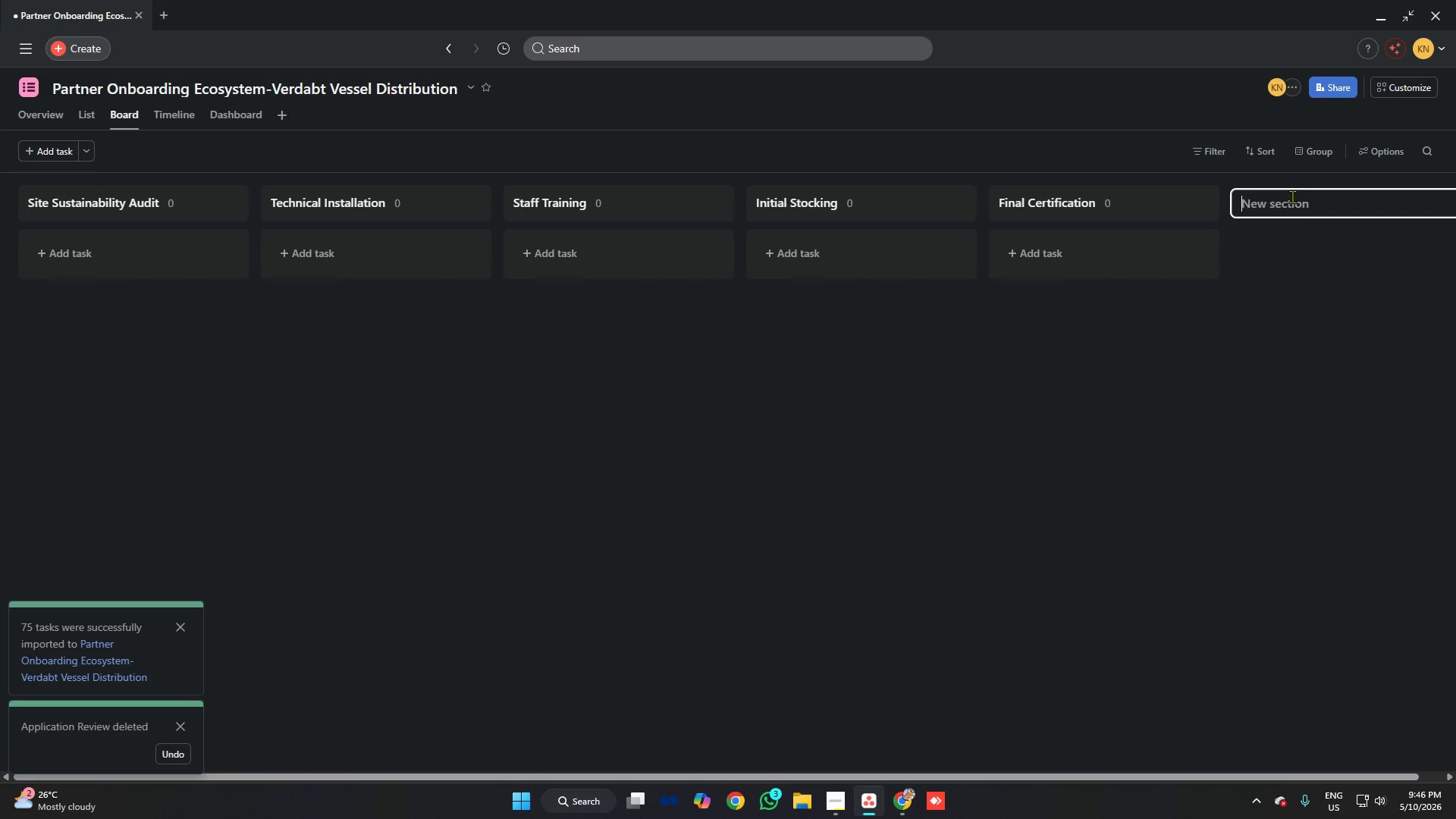 
type(Application Review)
 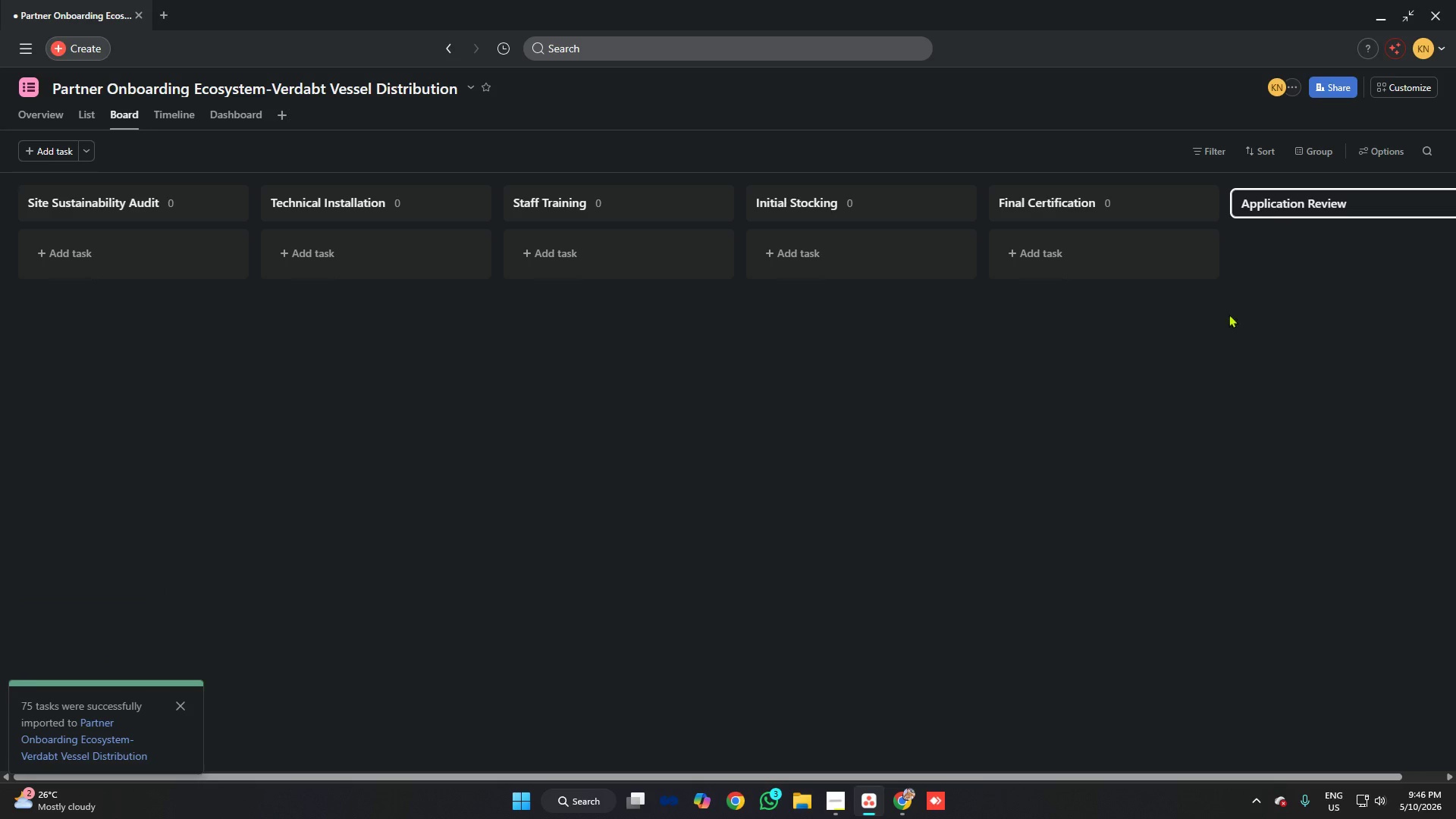 
left_click([1159, 342])
 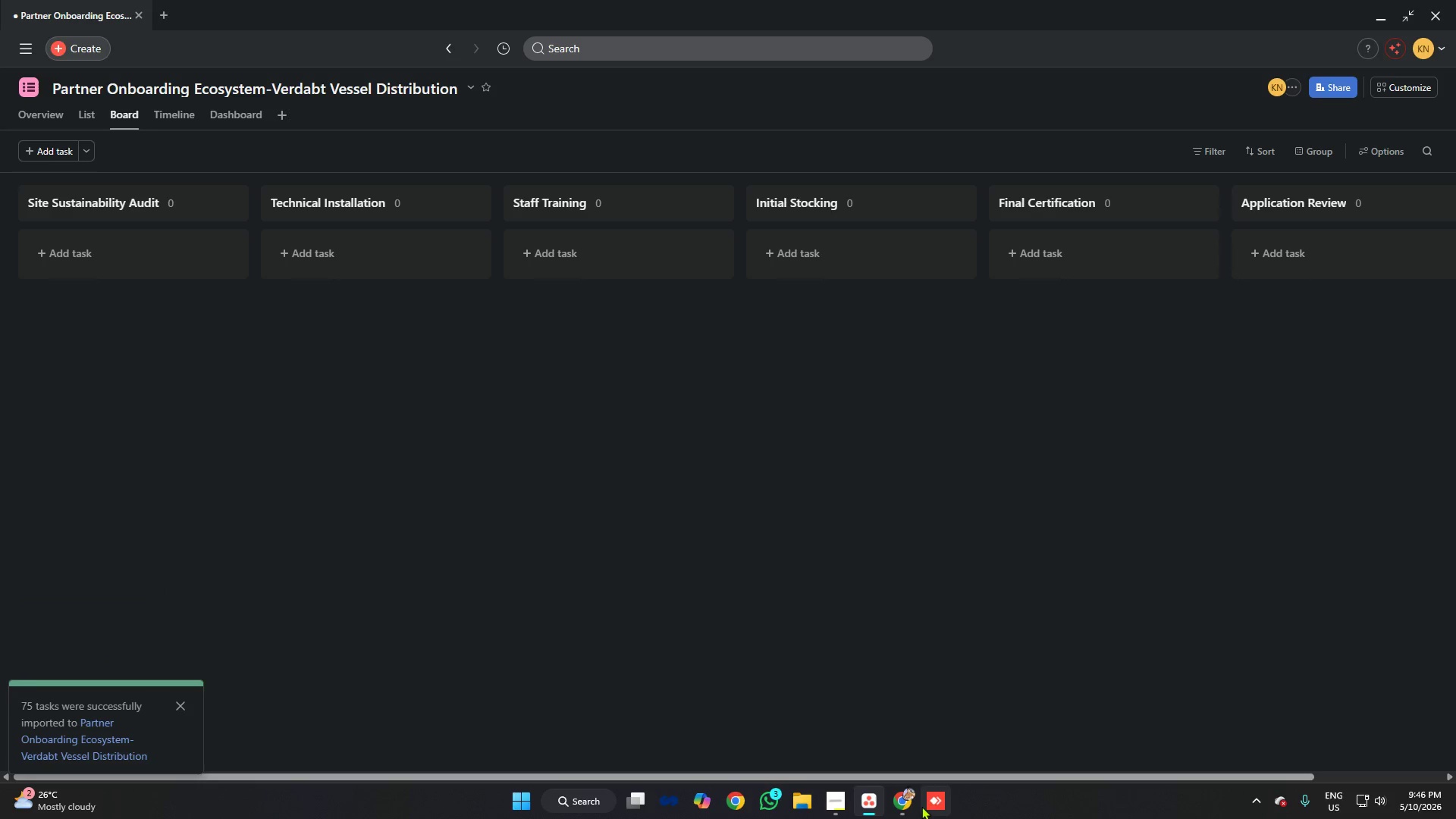 
left_click([902, 800])
 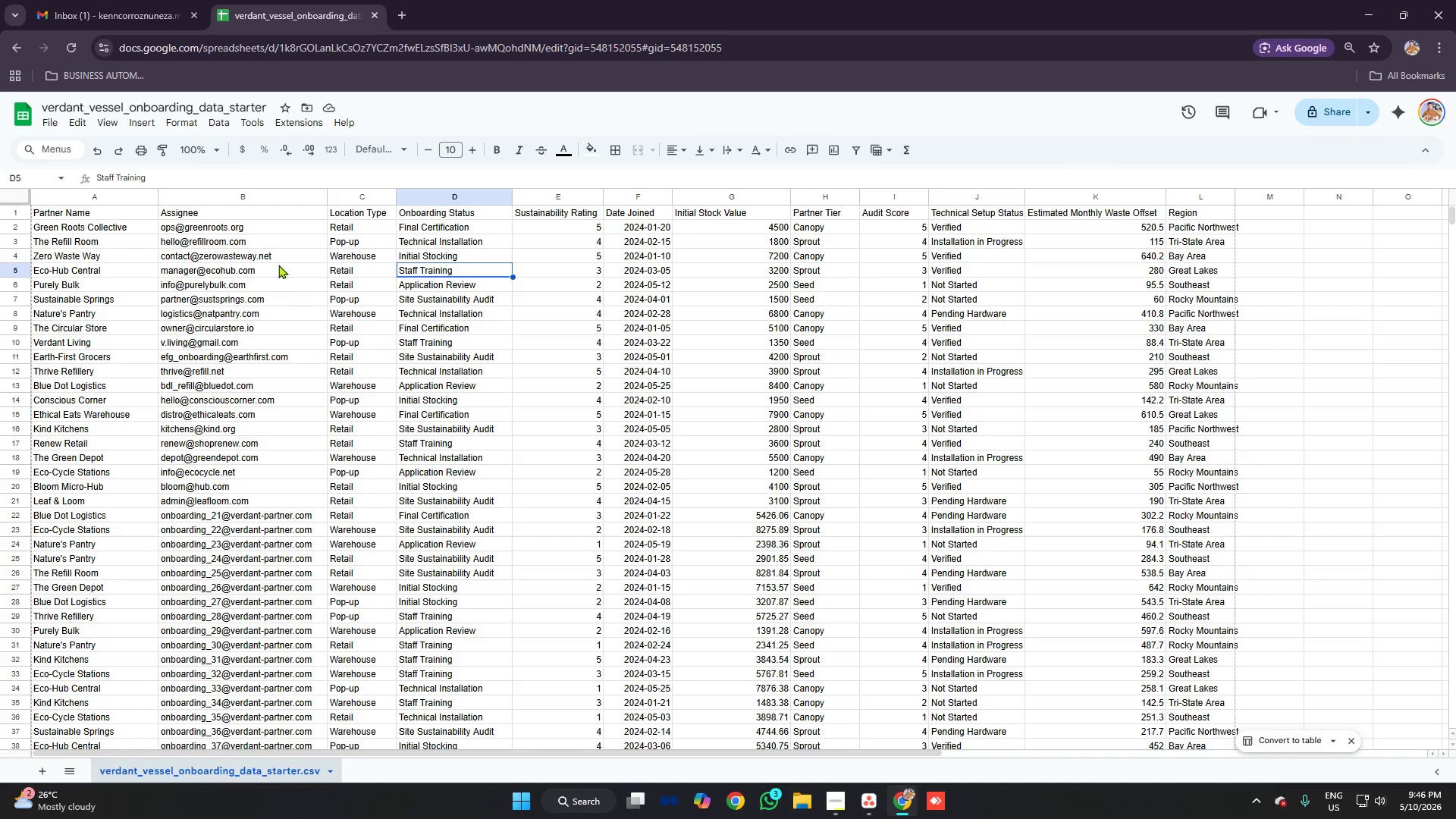 
left_click([235, 238])
 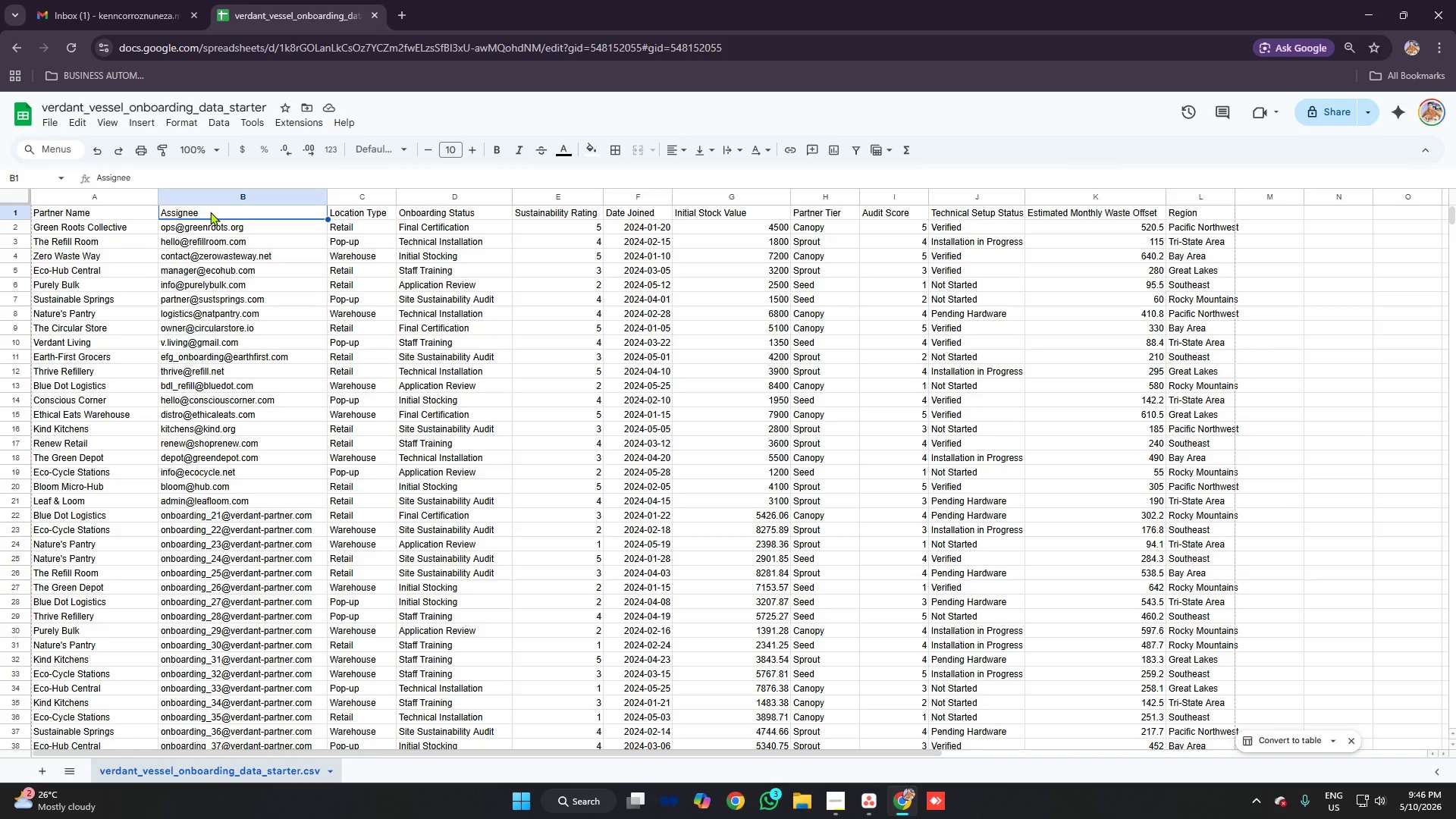 
left_click([108, 214])
 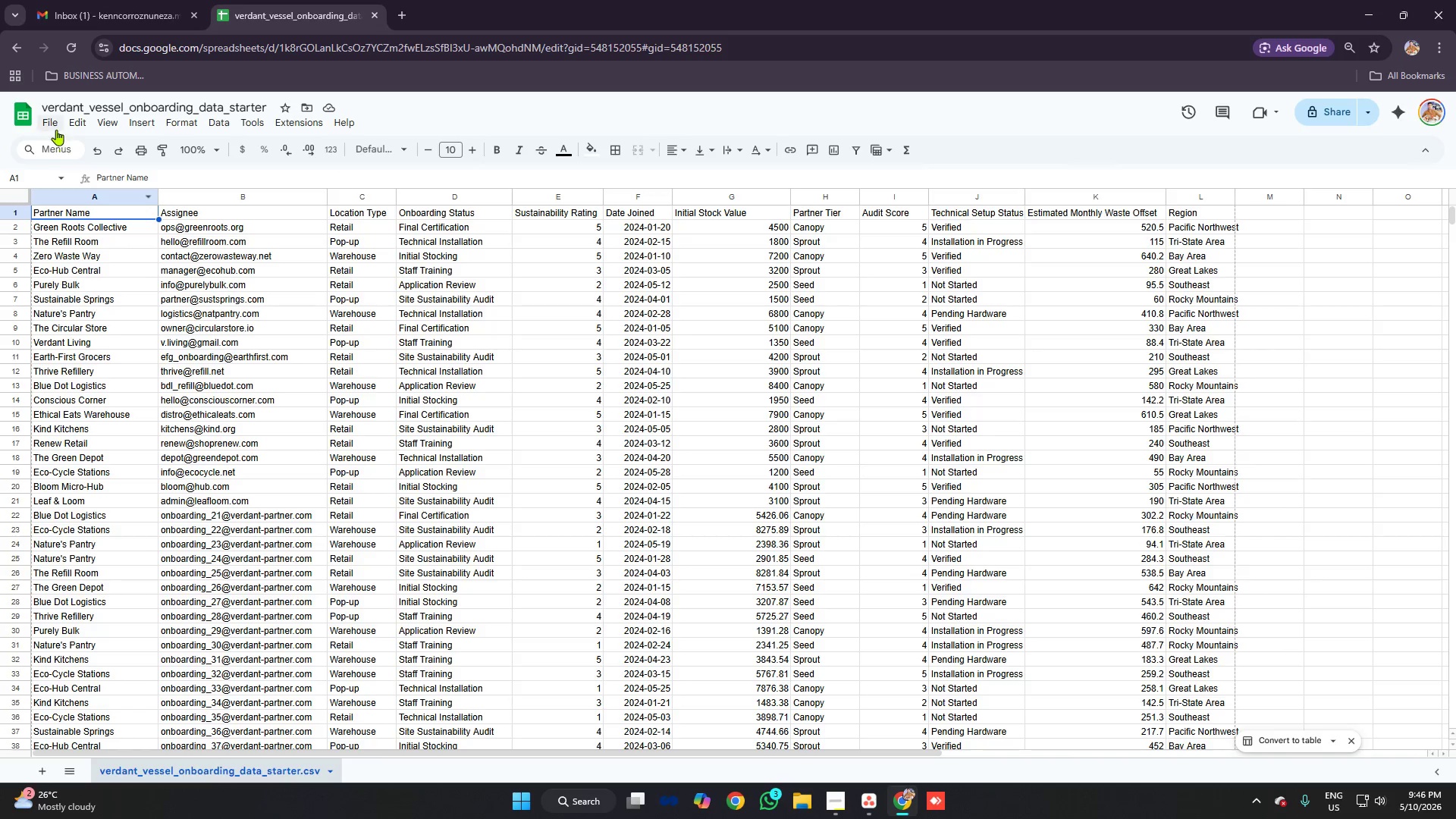 
left_click([52, 119])
 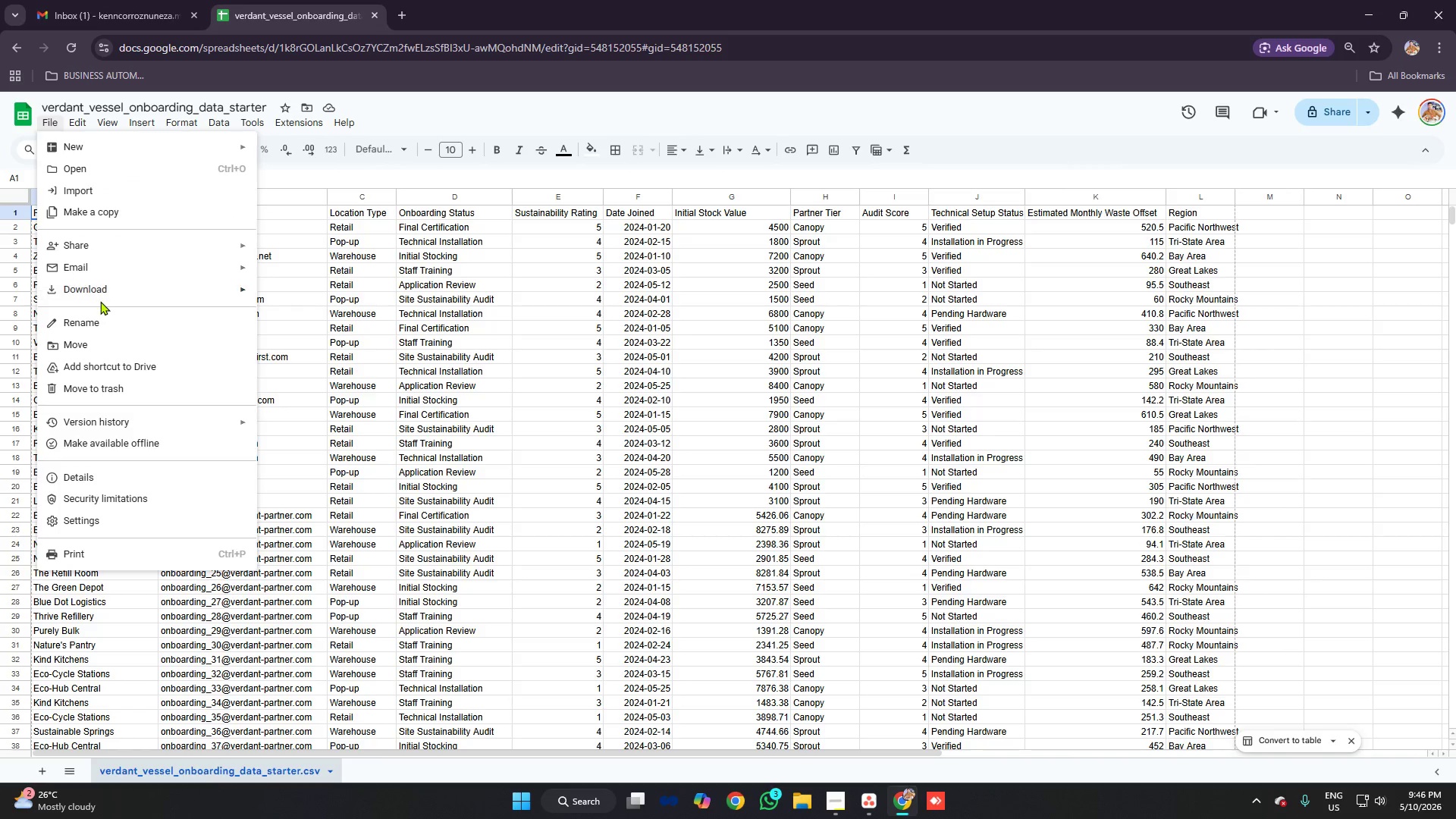 
left_click([96, 290])
 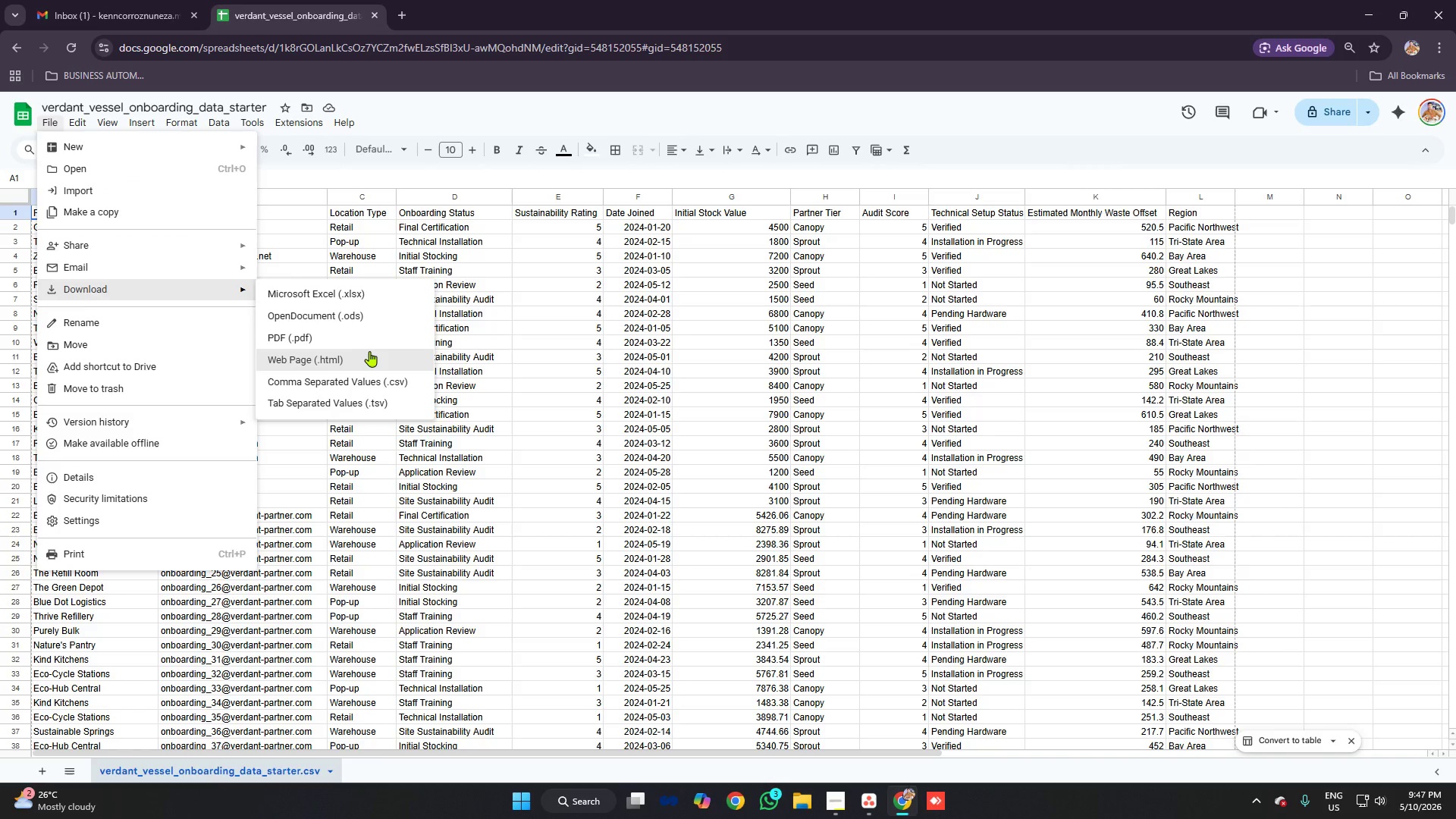 
left_click([394, 377])
 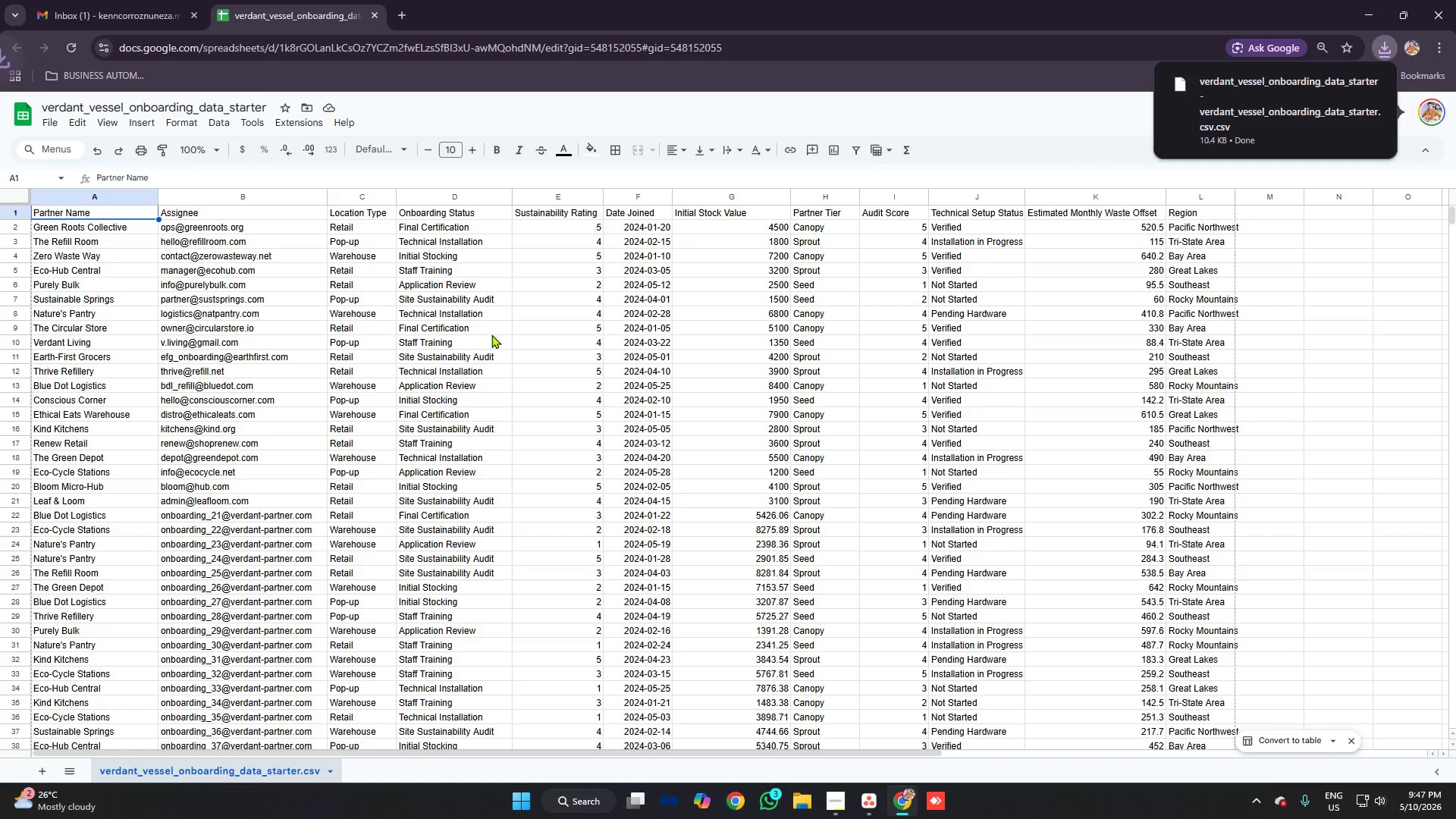 
left_click([811, 329])
 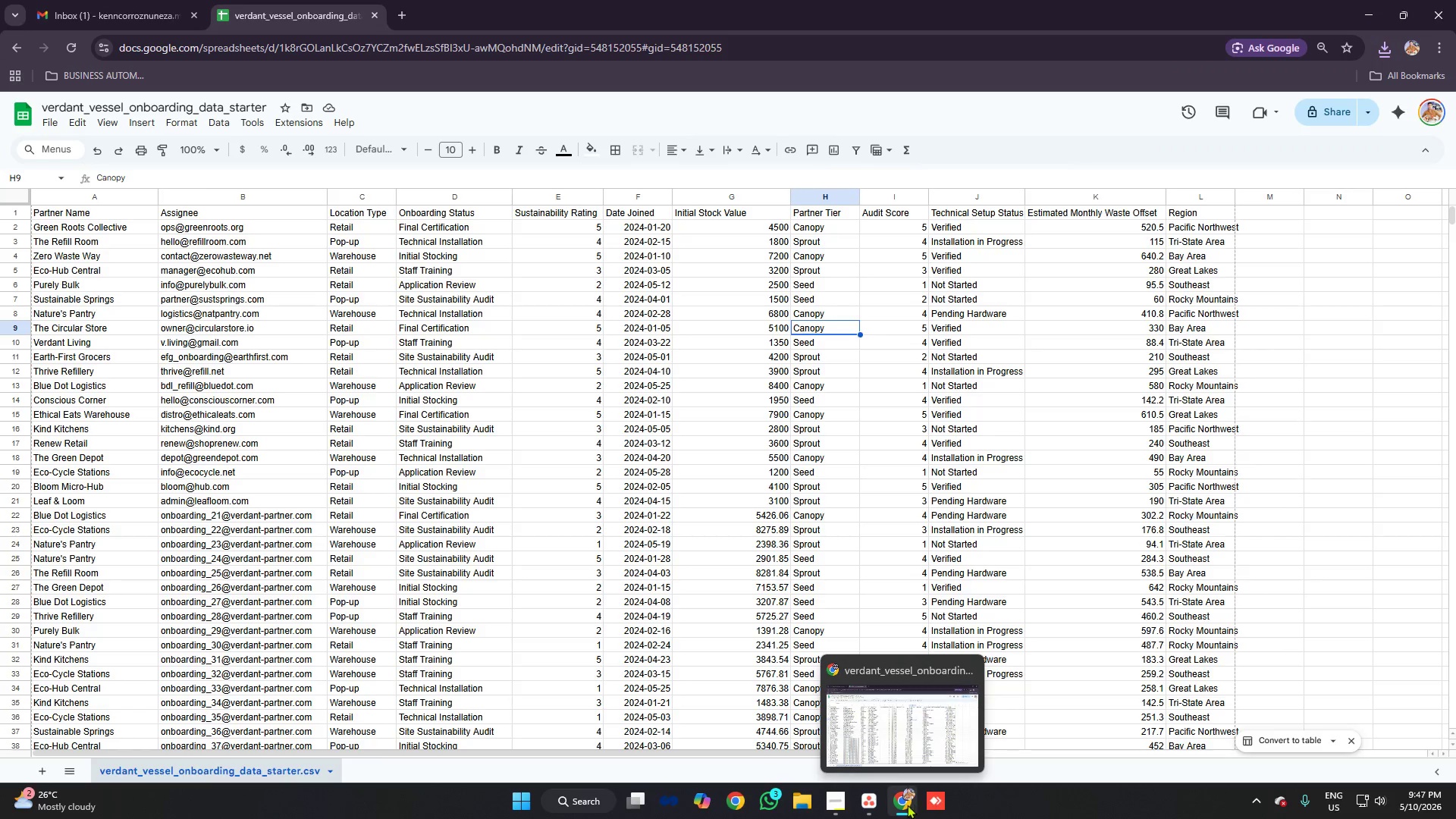 
left_click([871, 805])
 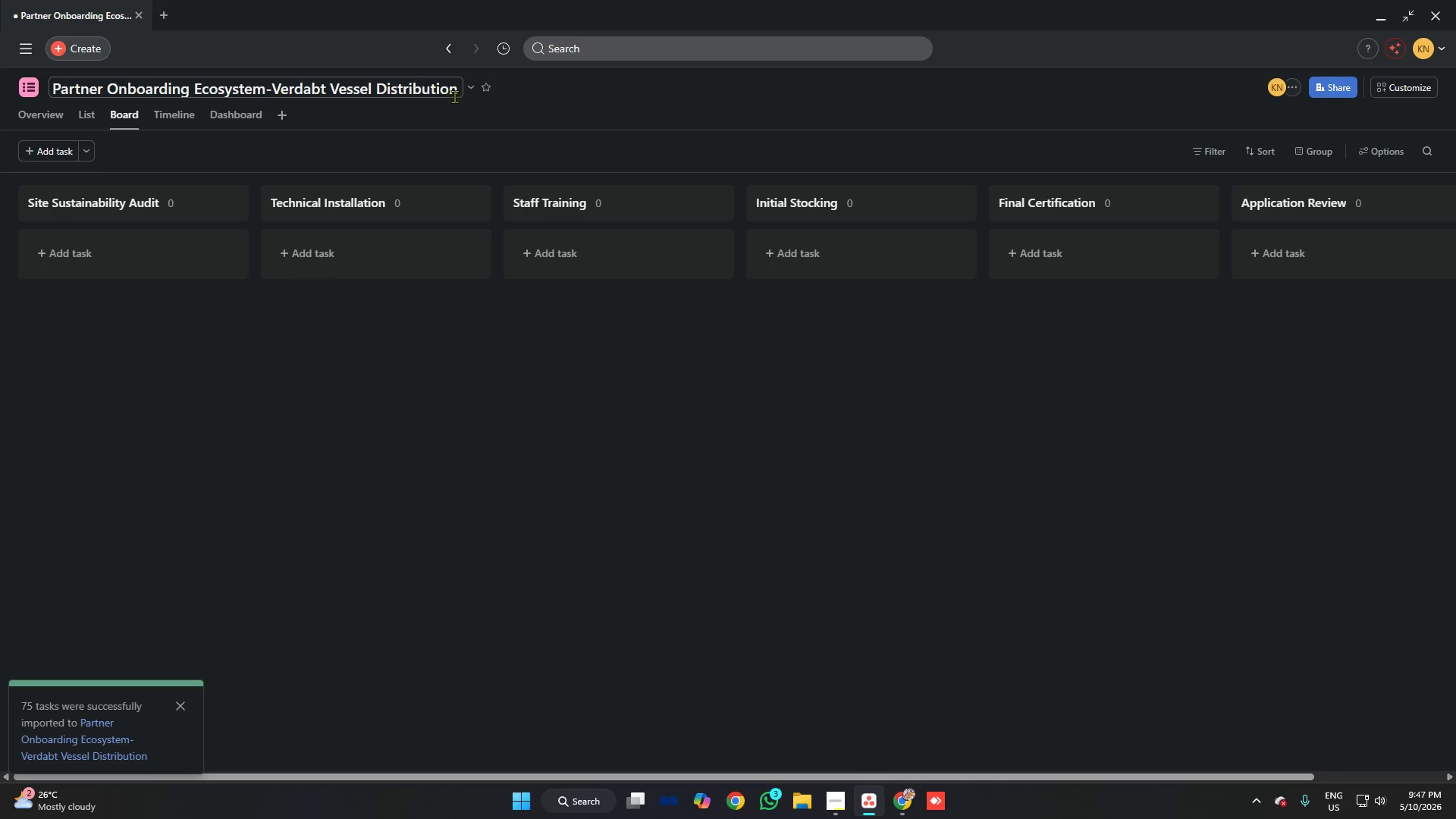 
left_click([470, 86])
 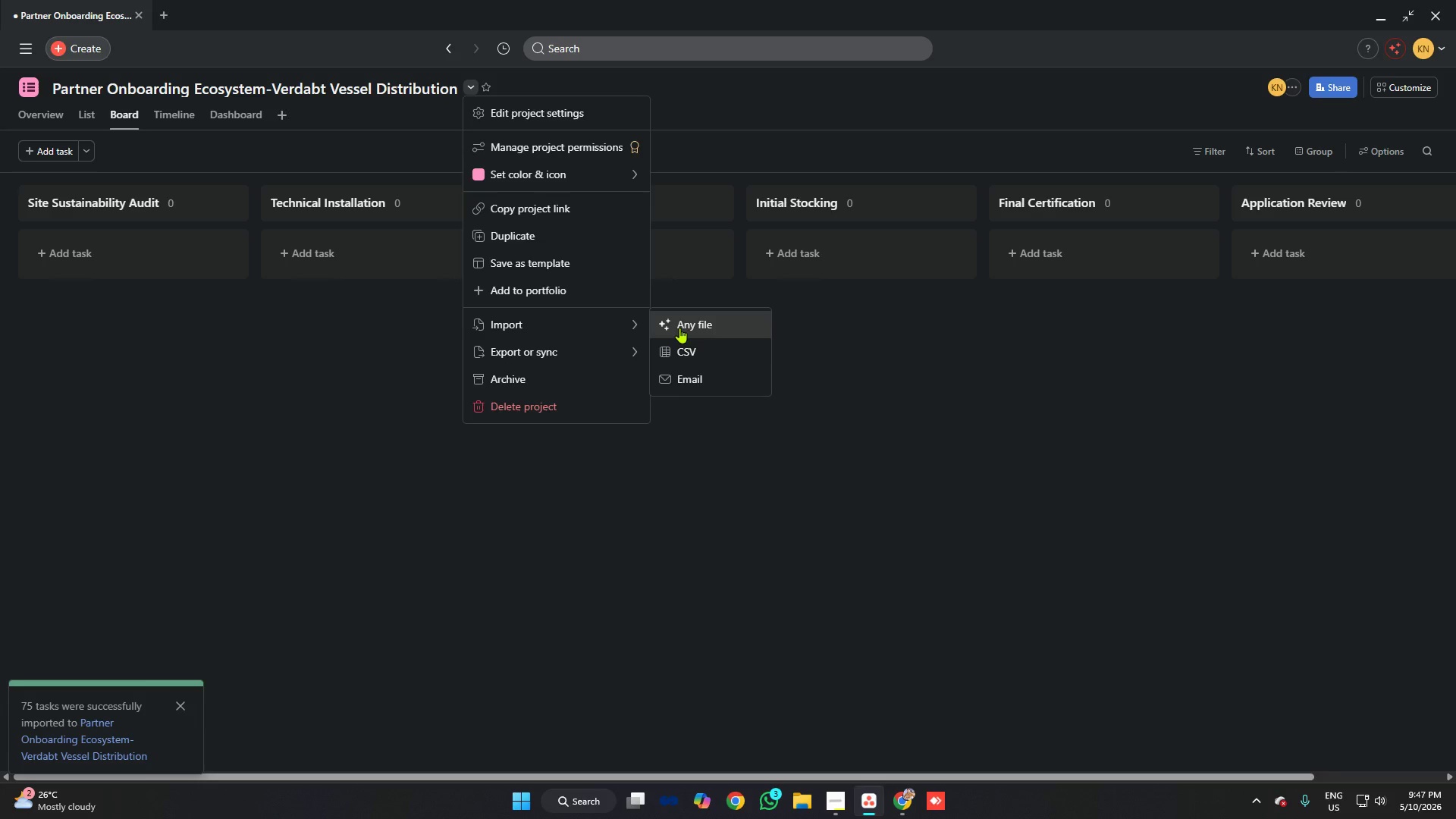 
left_click([704, 358])
 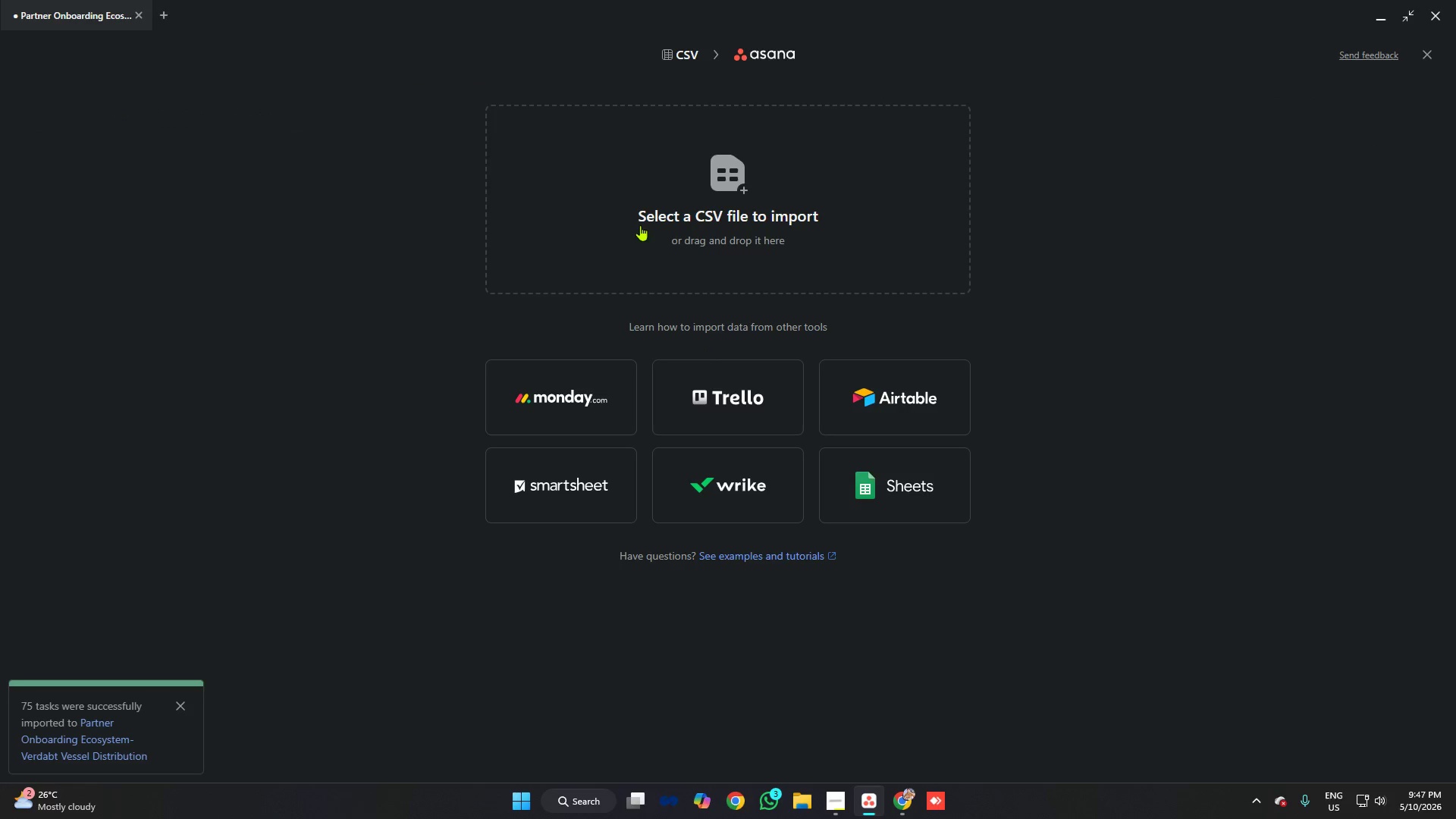 
left_click([572, 108])
 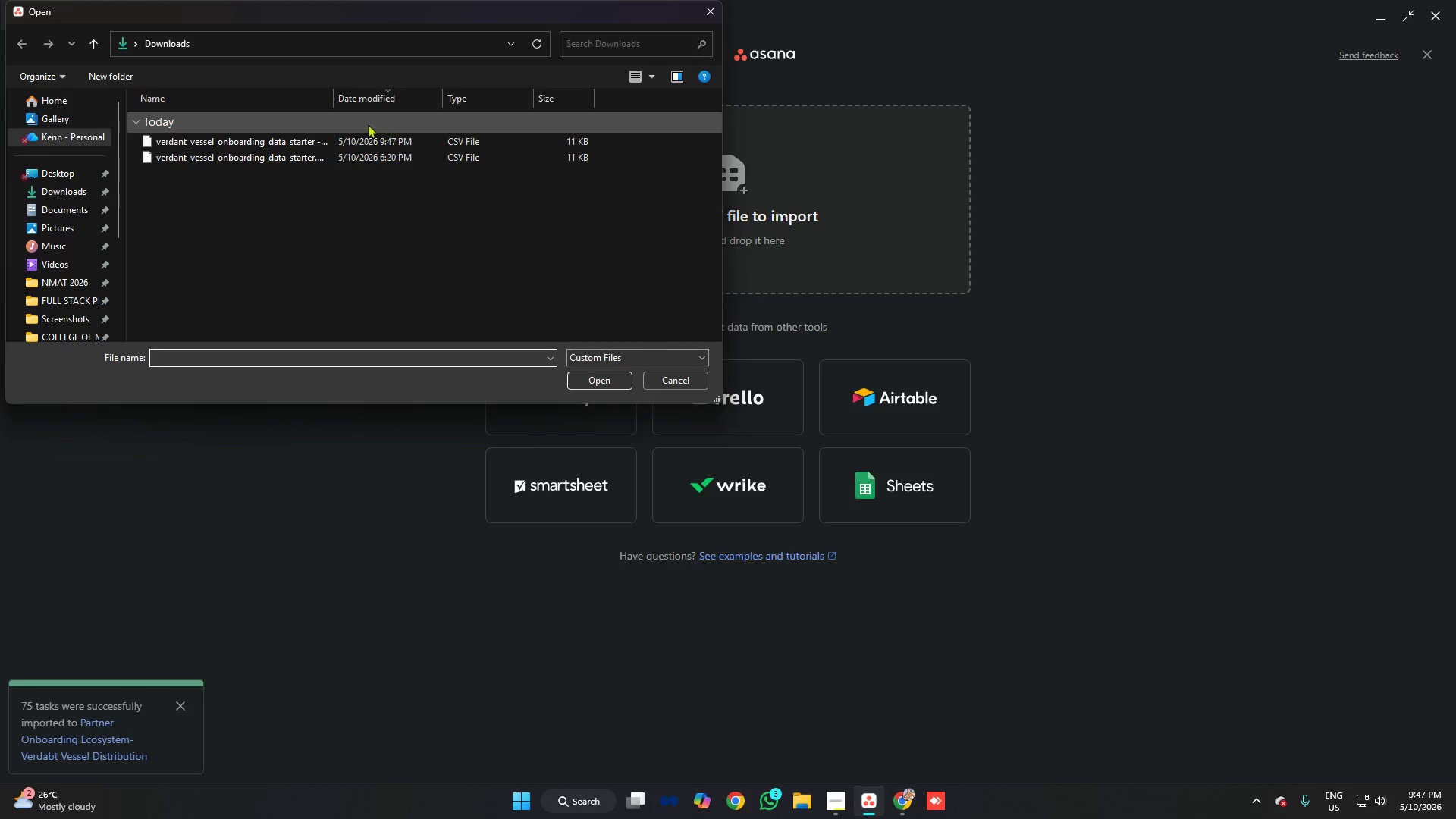 
left_click([334, 138])
 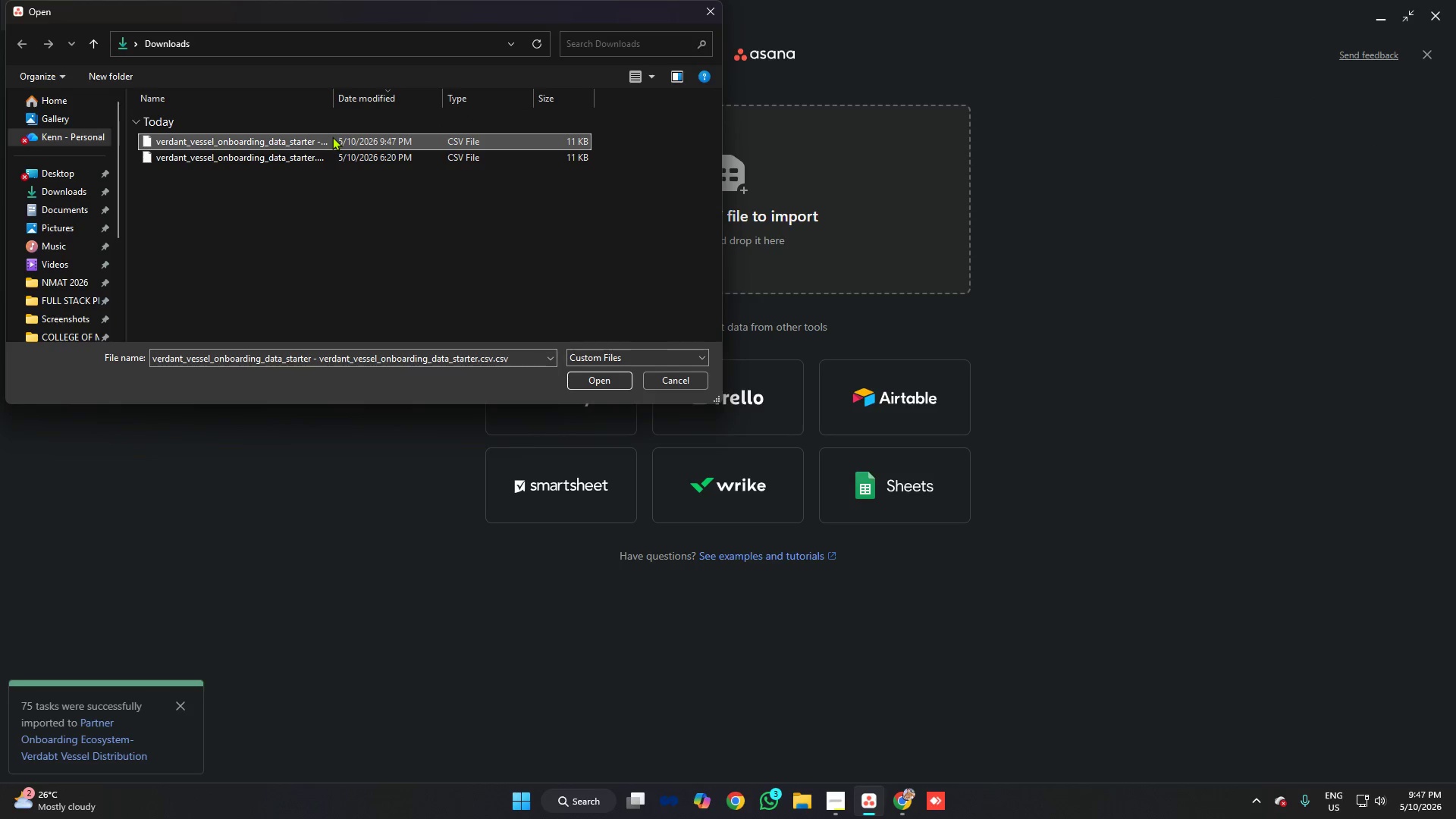 
key(Enter)
 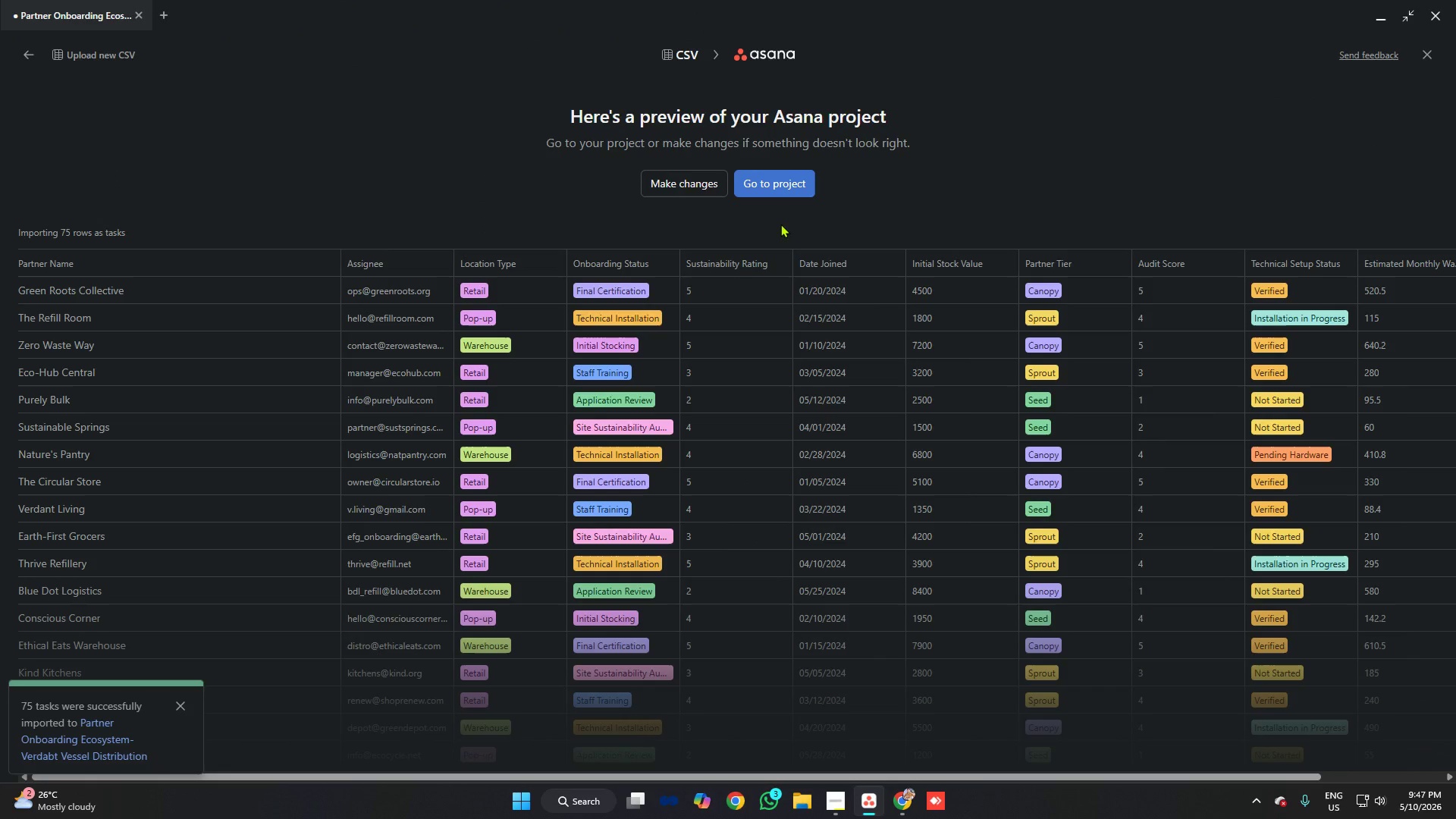 
left_click([795, 173])
 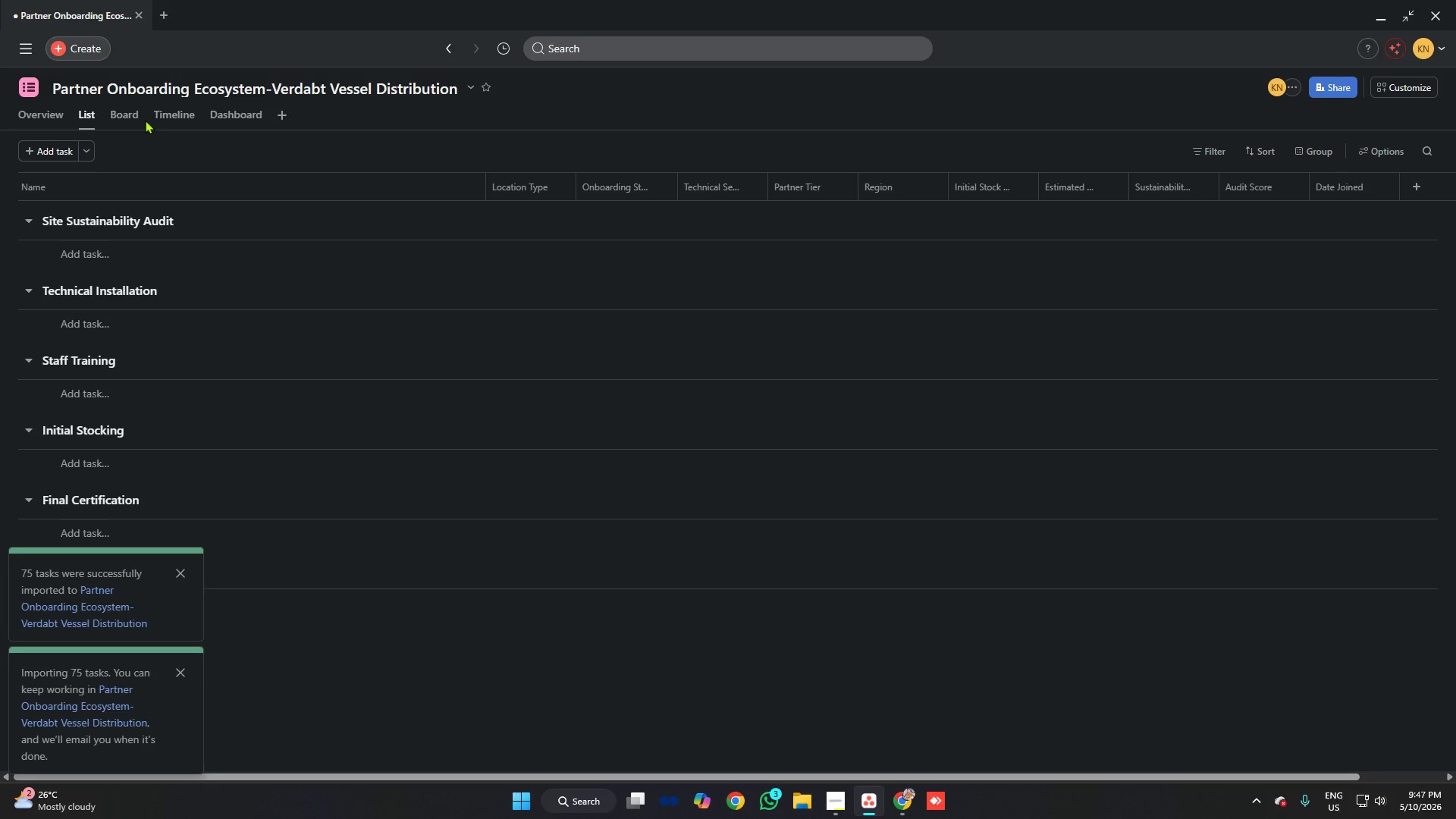 
wait(5.66)
 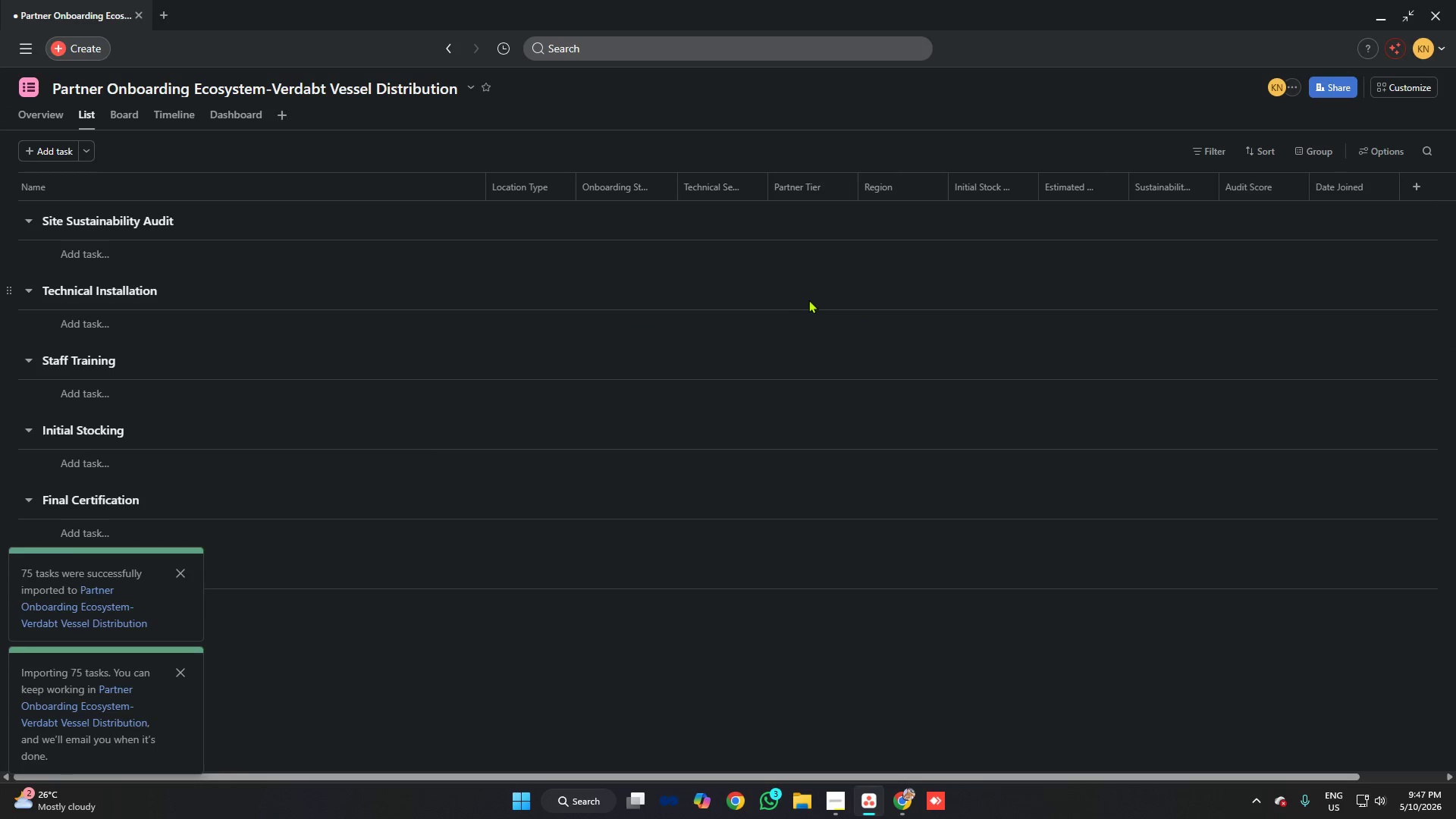 
left_click([184, 674])
 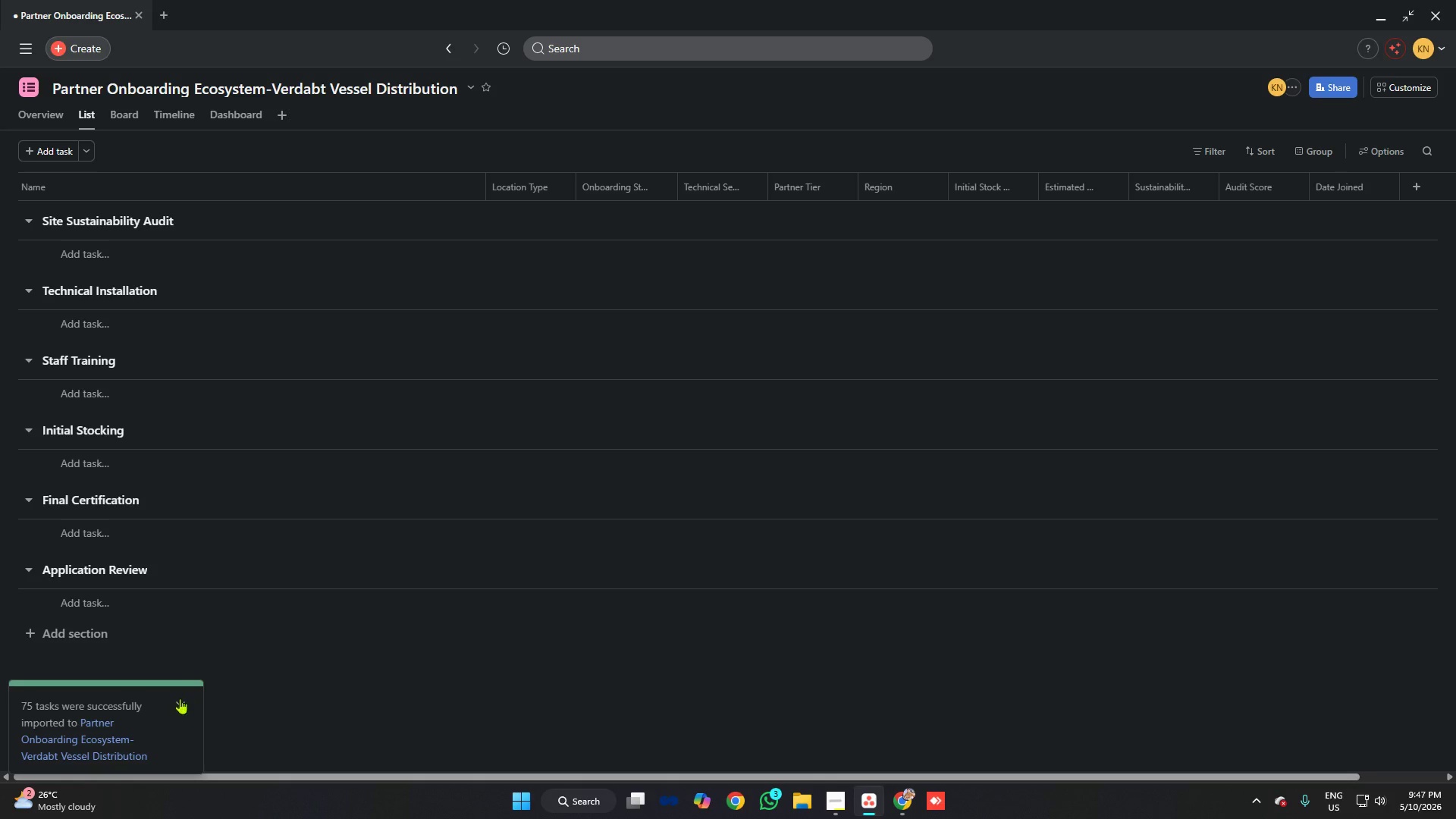 
left_click([180, 704])
 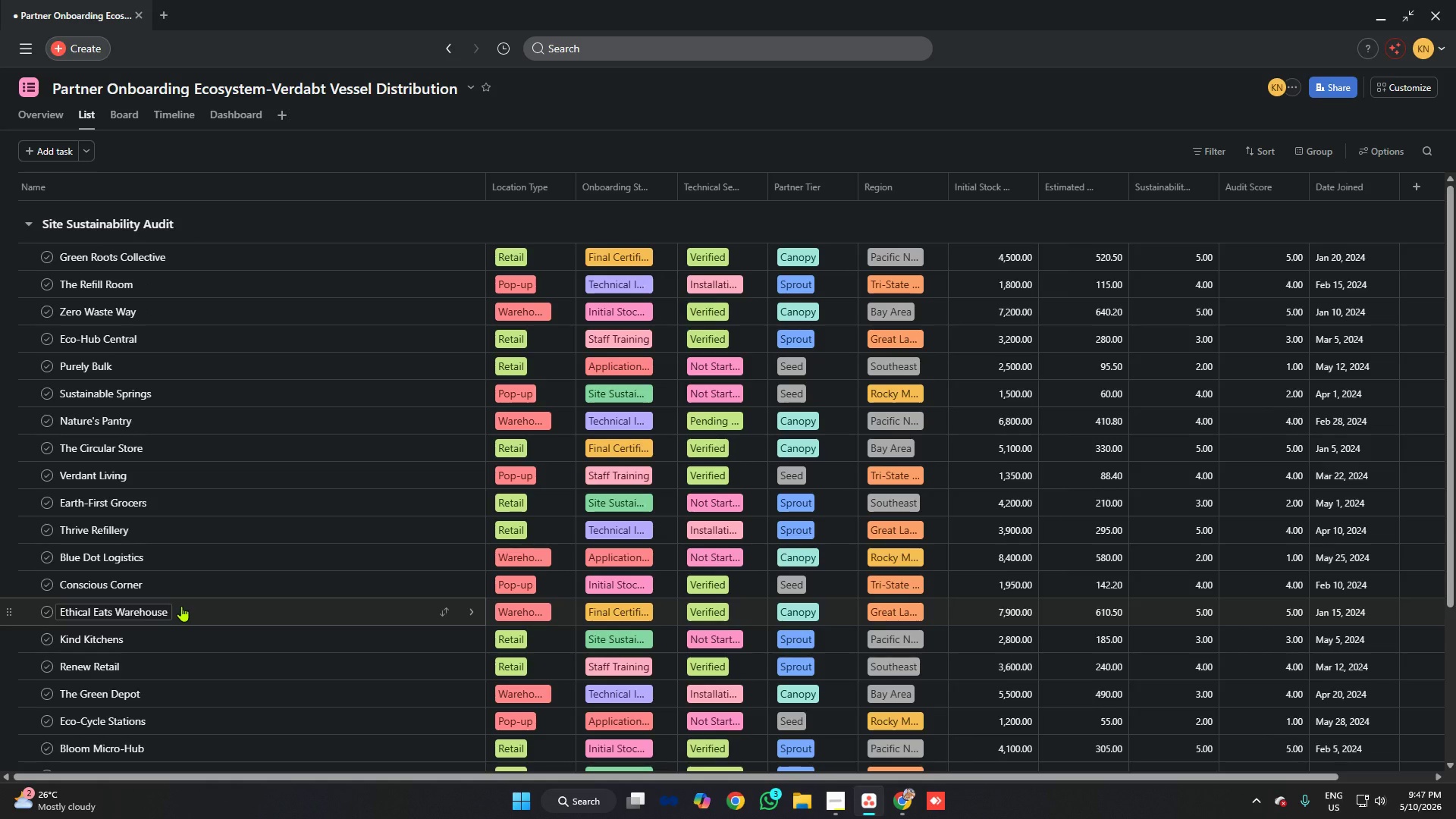 
wait(7.58)
 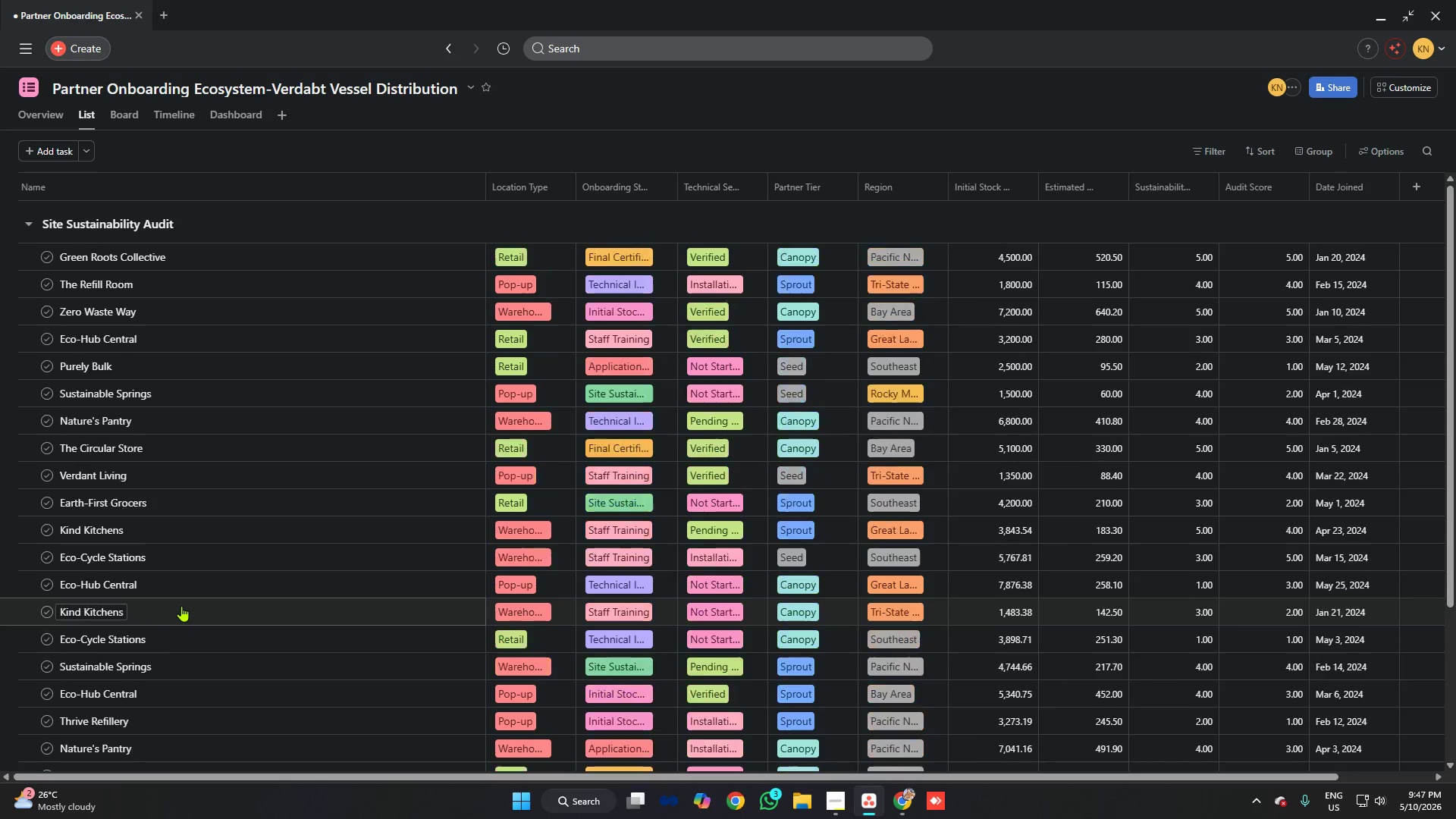 
scroll: coordinate [767, 235], scroll_direction: none, amount: 0.0
 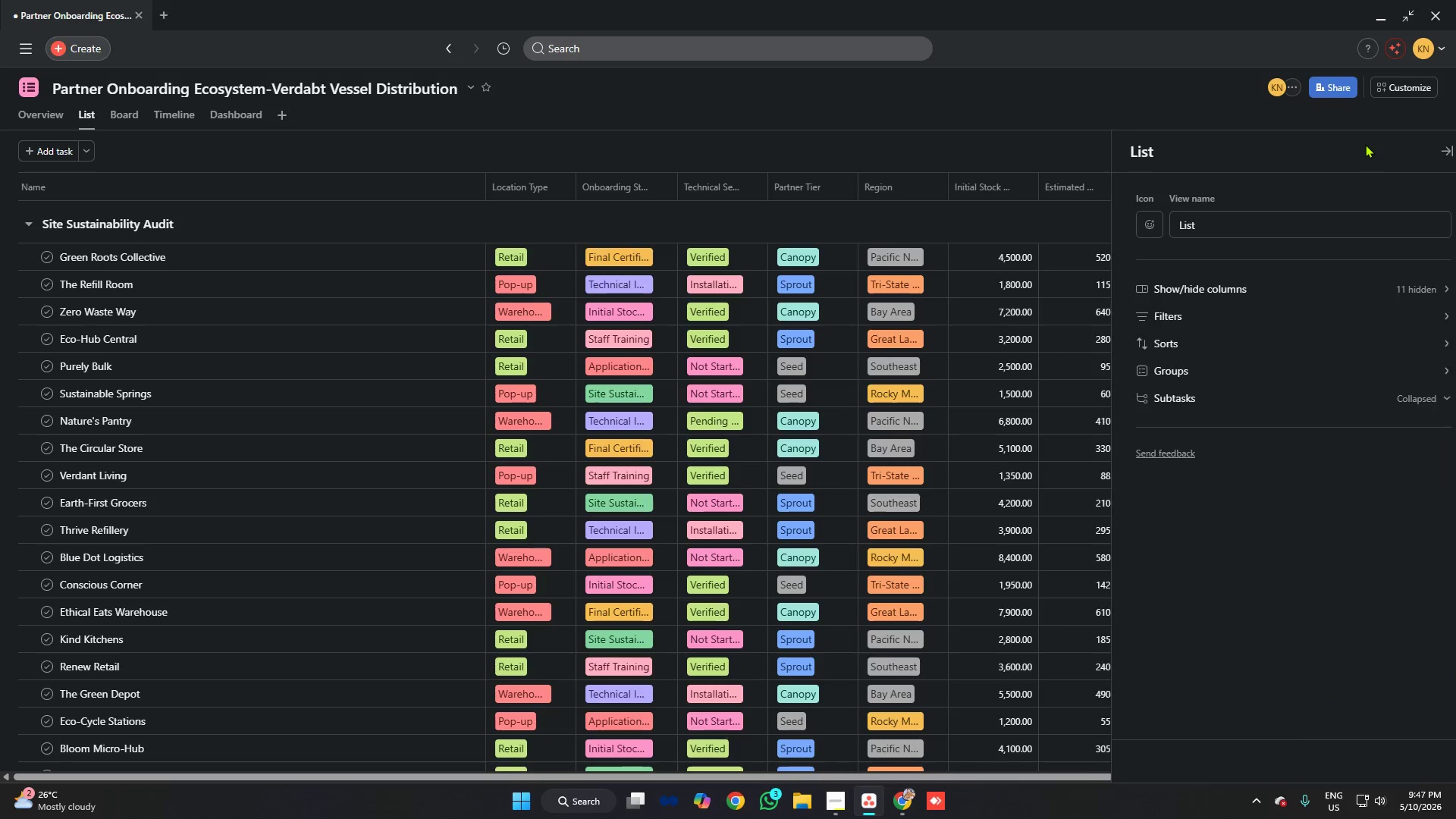 
left_click([1196, 293])
 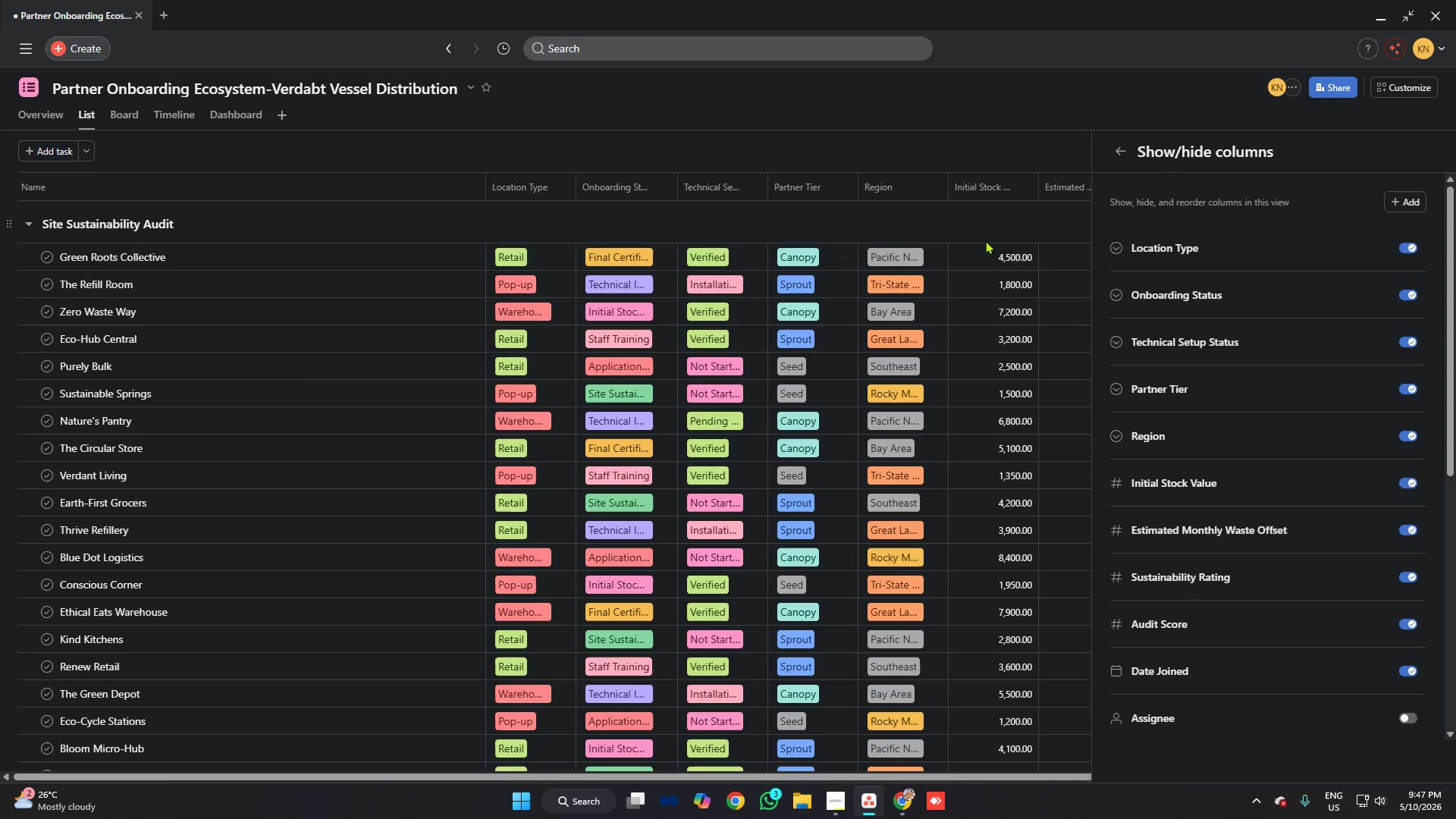 
scroll: coordinate [1185, 402], scroll_direction: down, amount: 5.0
 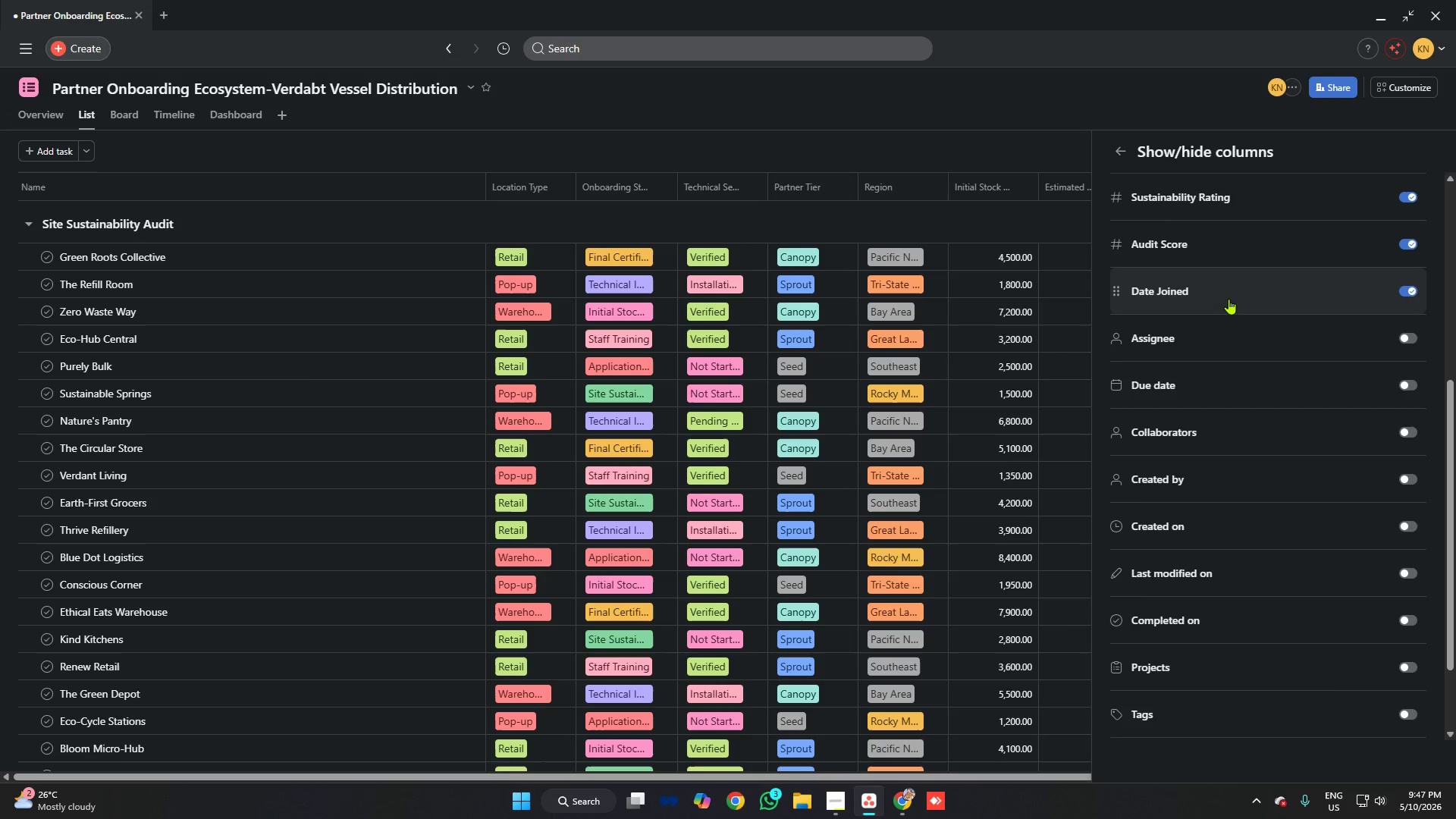 
scroll: coordinate [1252, 275], scroll_direction: up, amount: 2.0
 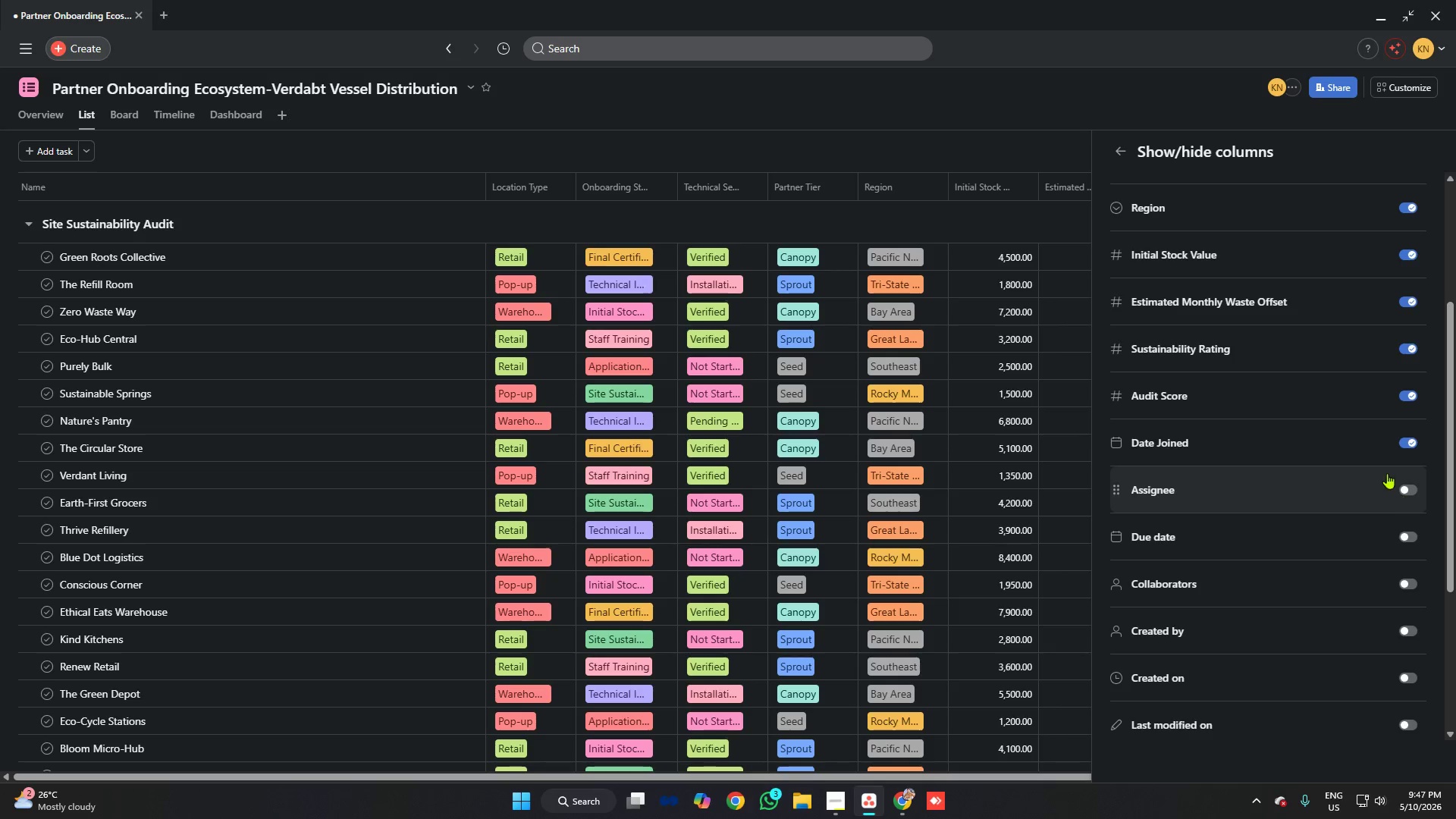 
left_click([1400, 484])
 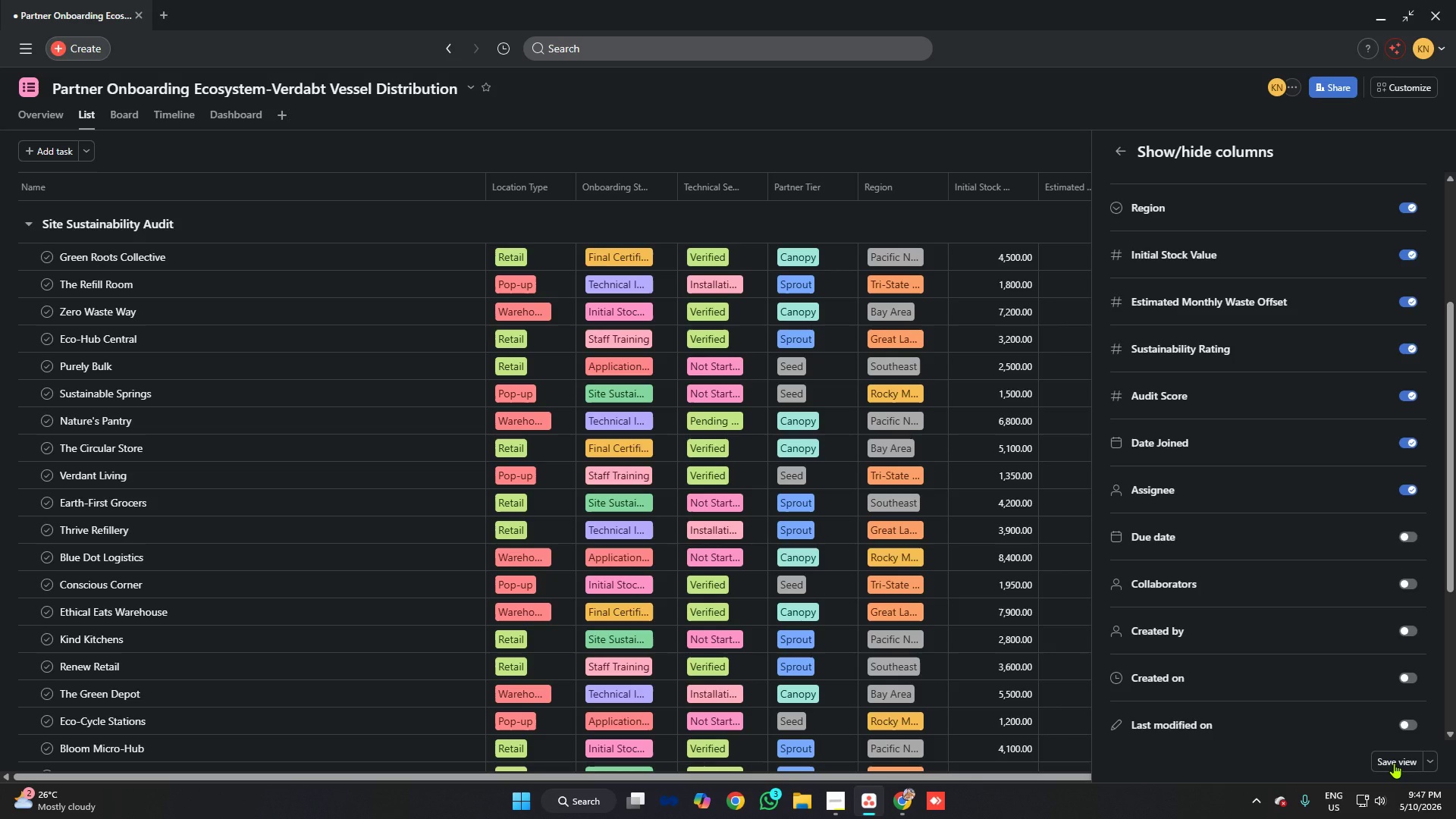 
left_click([1394, 763])
 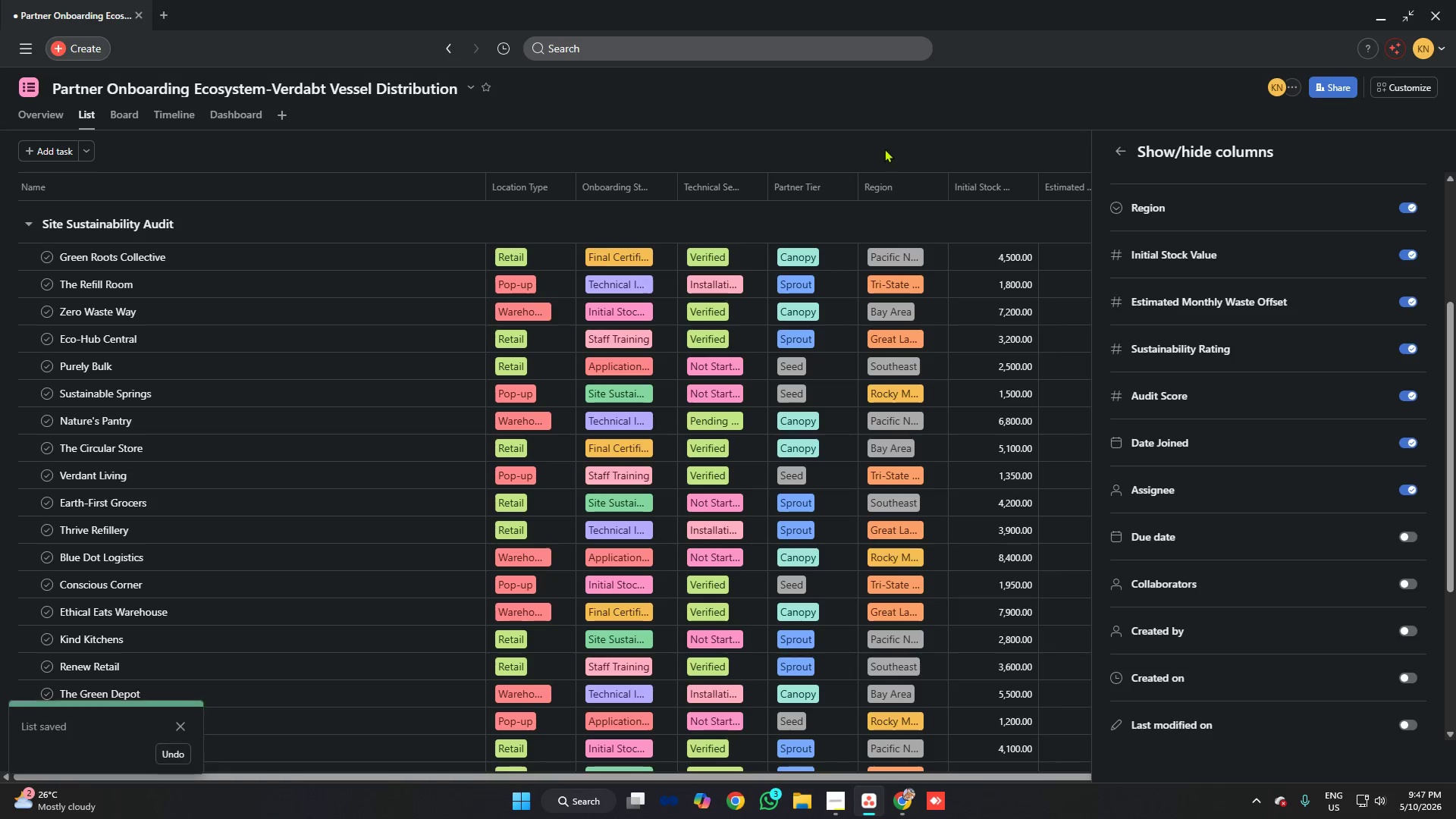 
left_click([874, 141])
 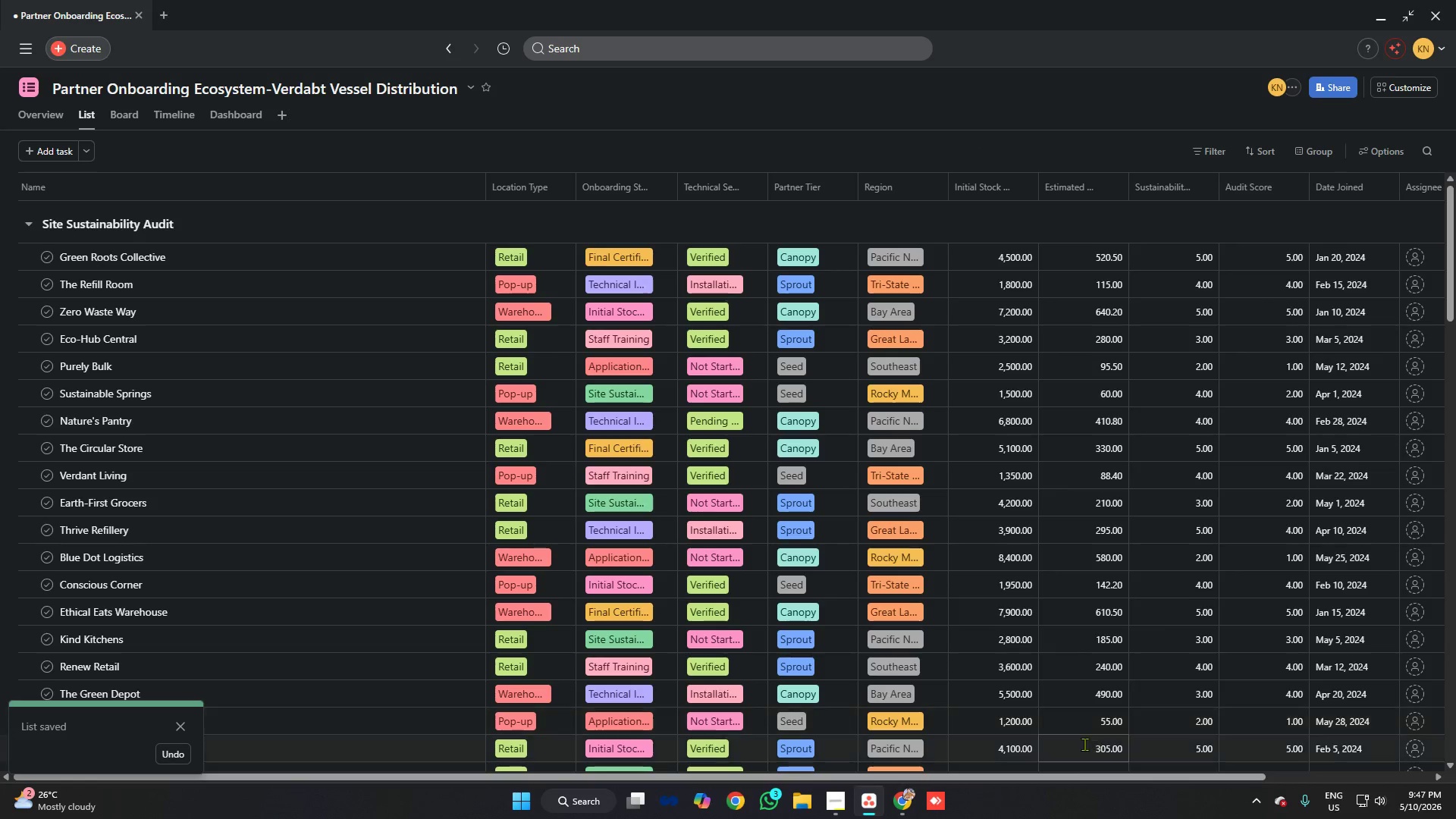 
left_click_drag(start_coordinate=[1059, 779], to_coordinate=[824, 741])
 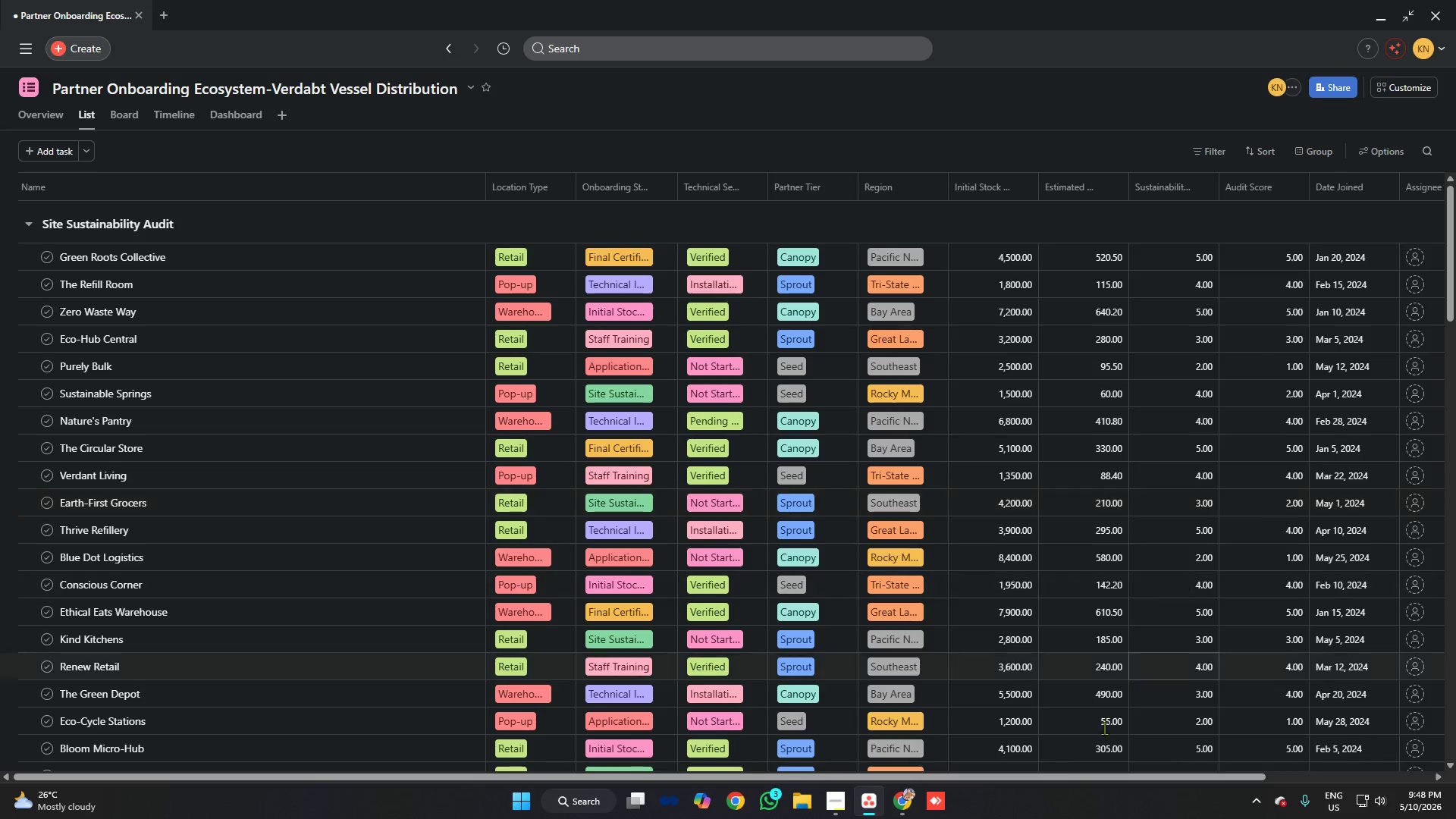 
left_click_drag(start_coordinate=[1062, 777], to_coordinate=[1124, 783])
 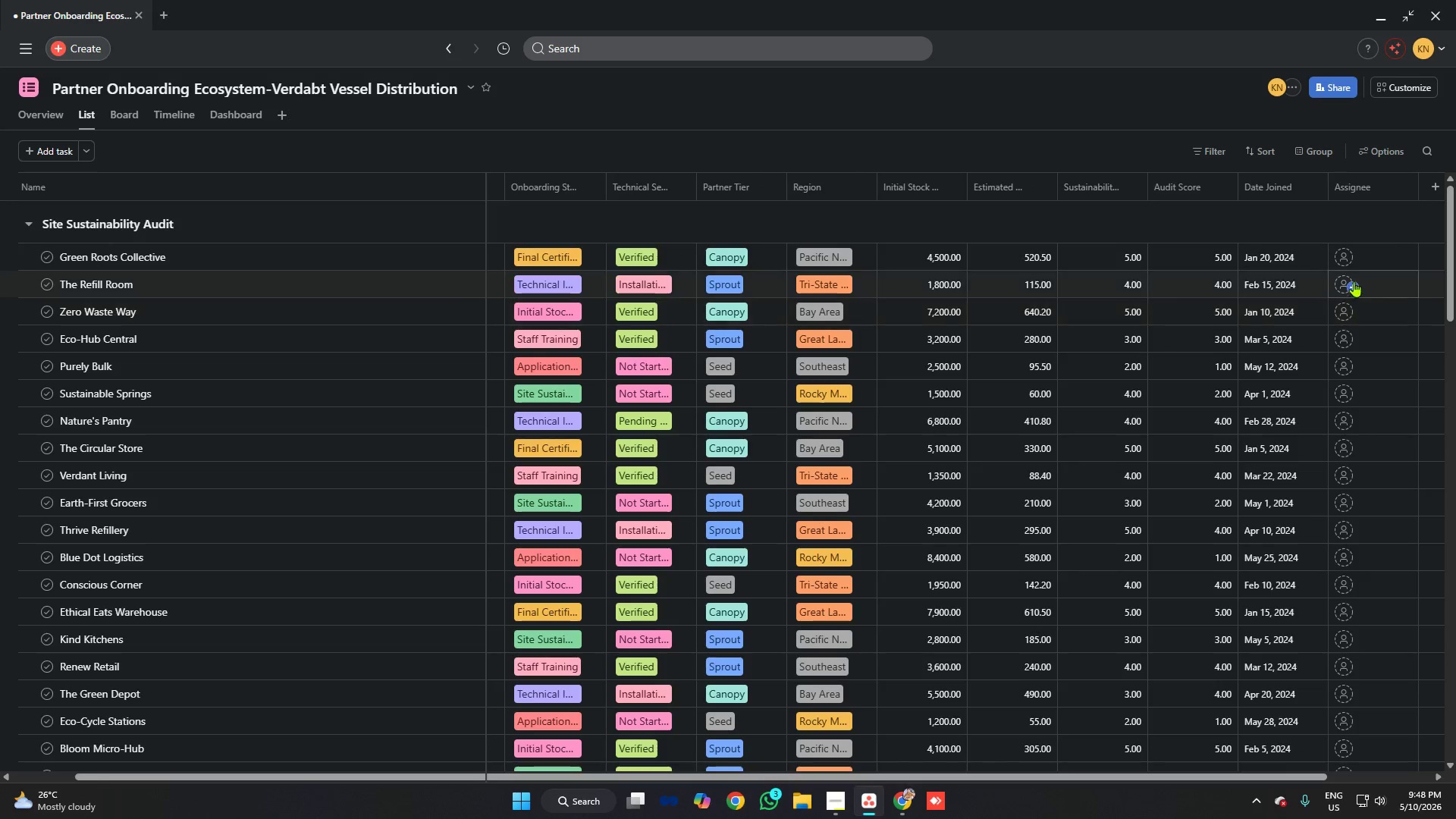 
mouse_move([1342, 284])
 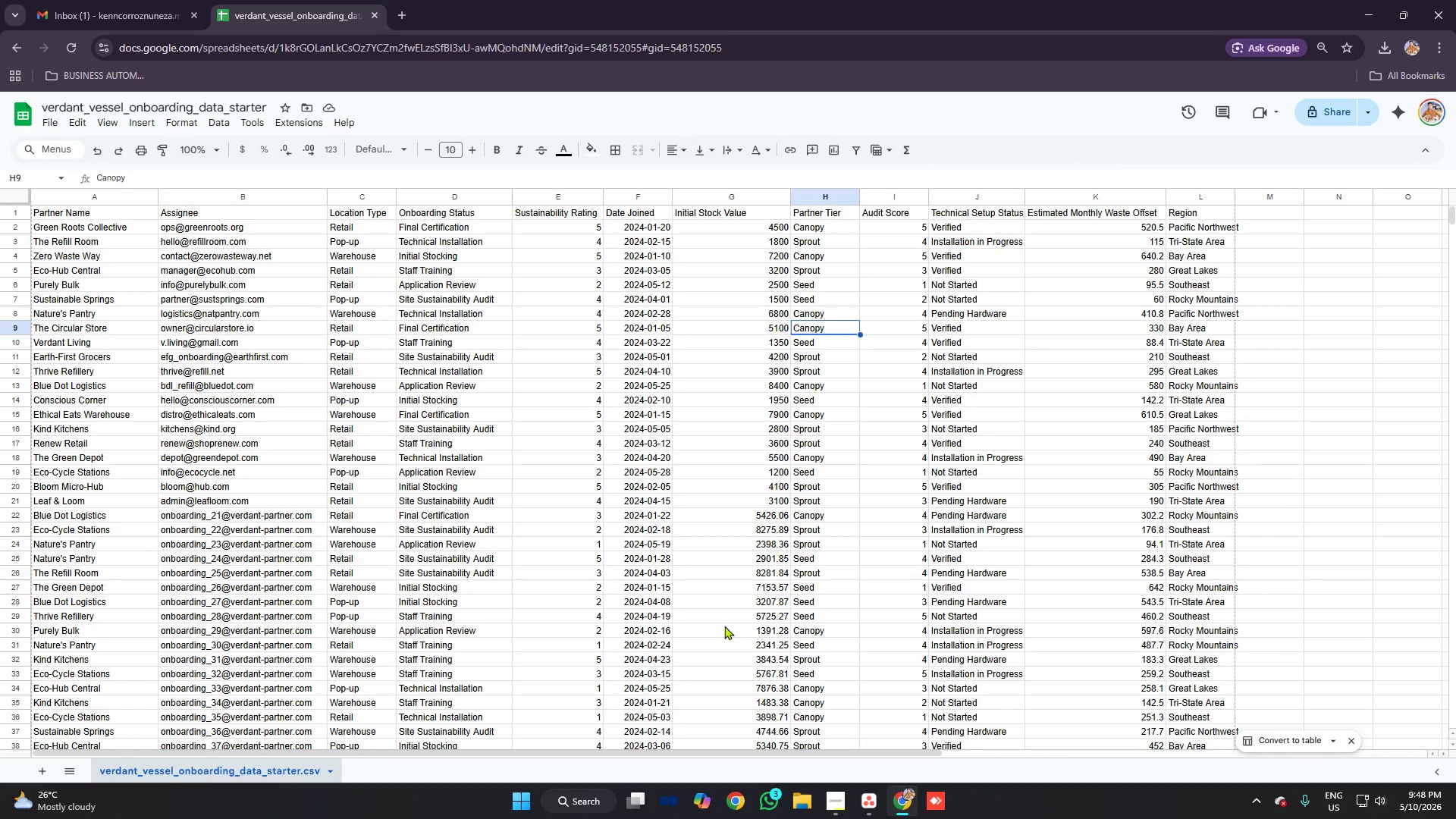 
key(Control+Z)
 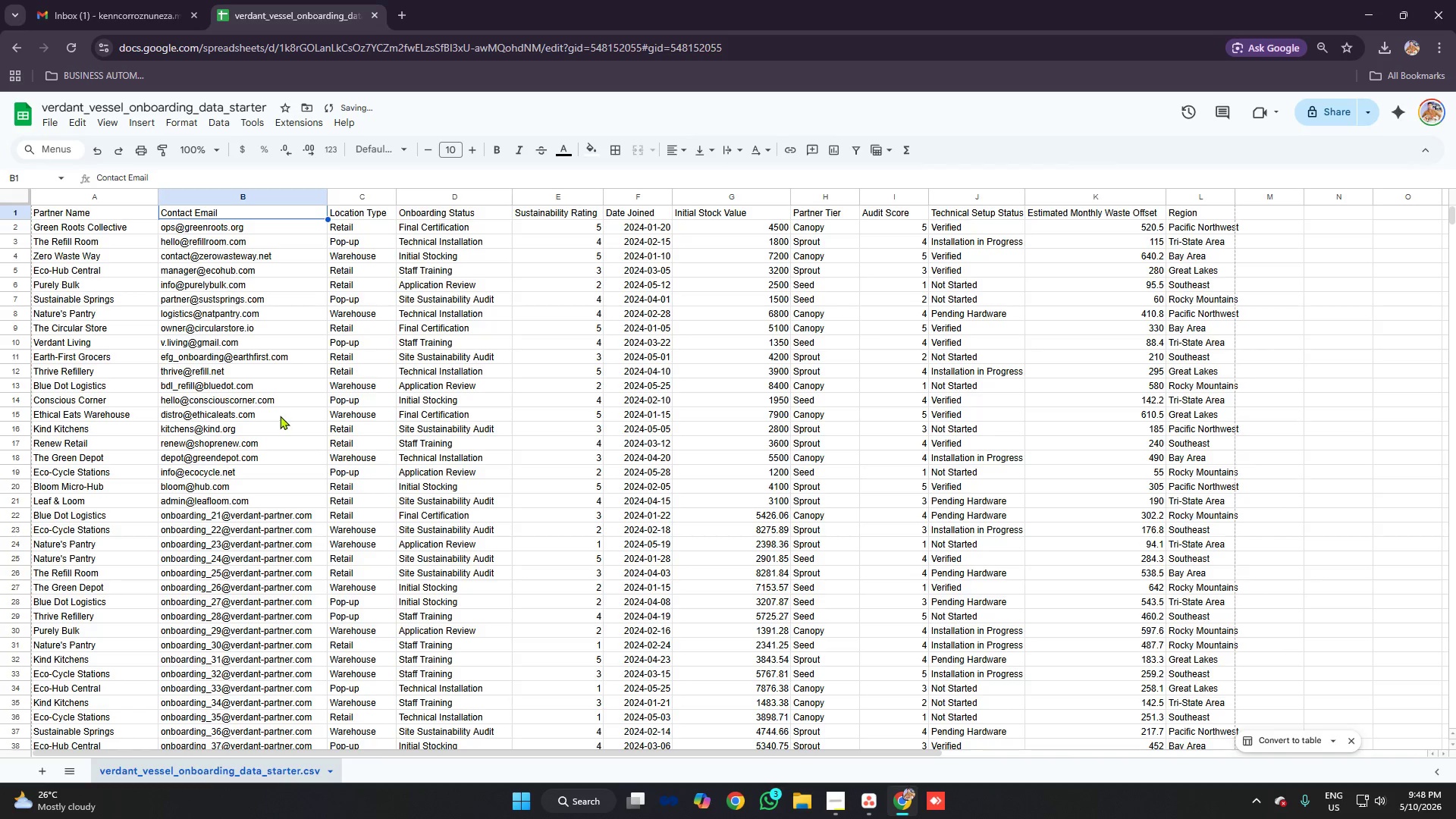 
left_click([280, 408])
 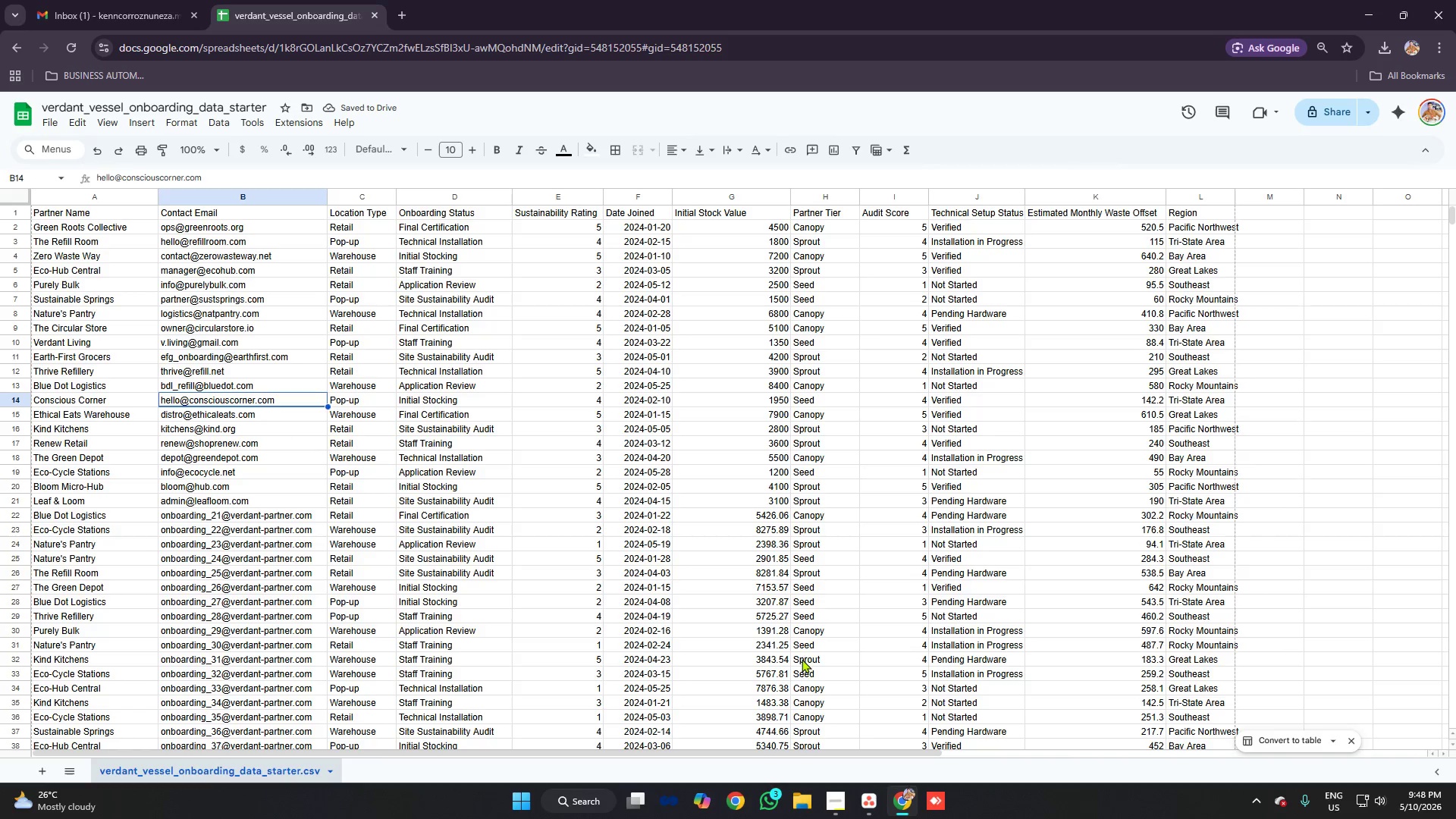 
mouse_move([821, 793])
 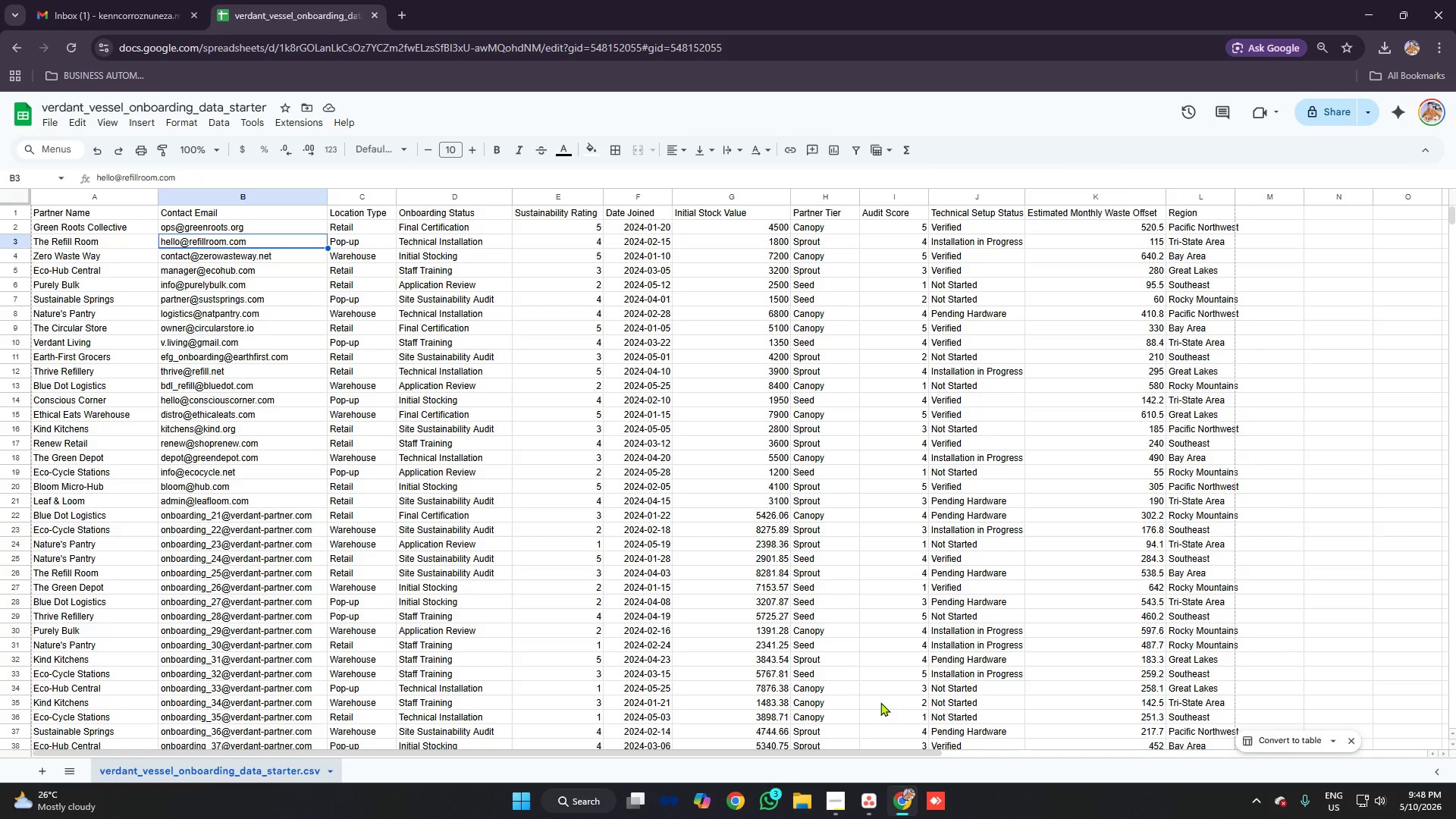 
scroll: coordinate [224, 486], scroll_direction: down, amount: 10.0
 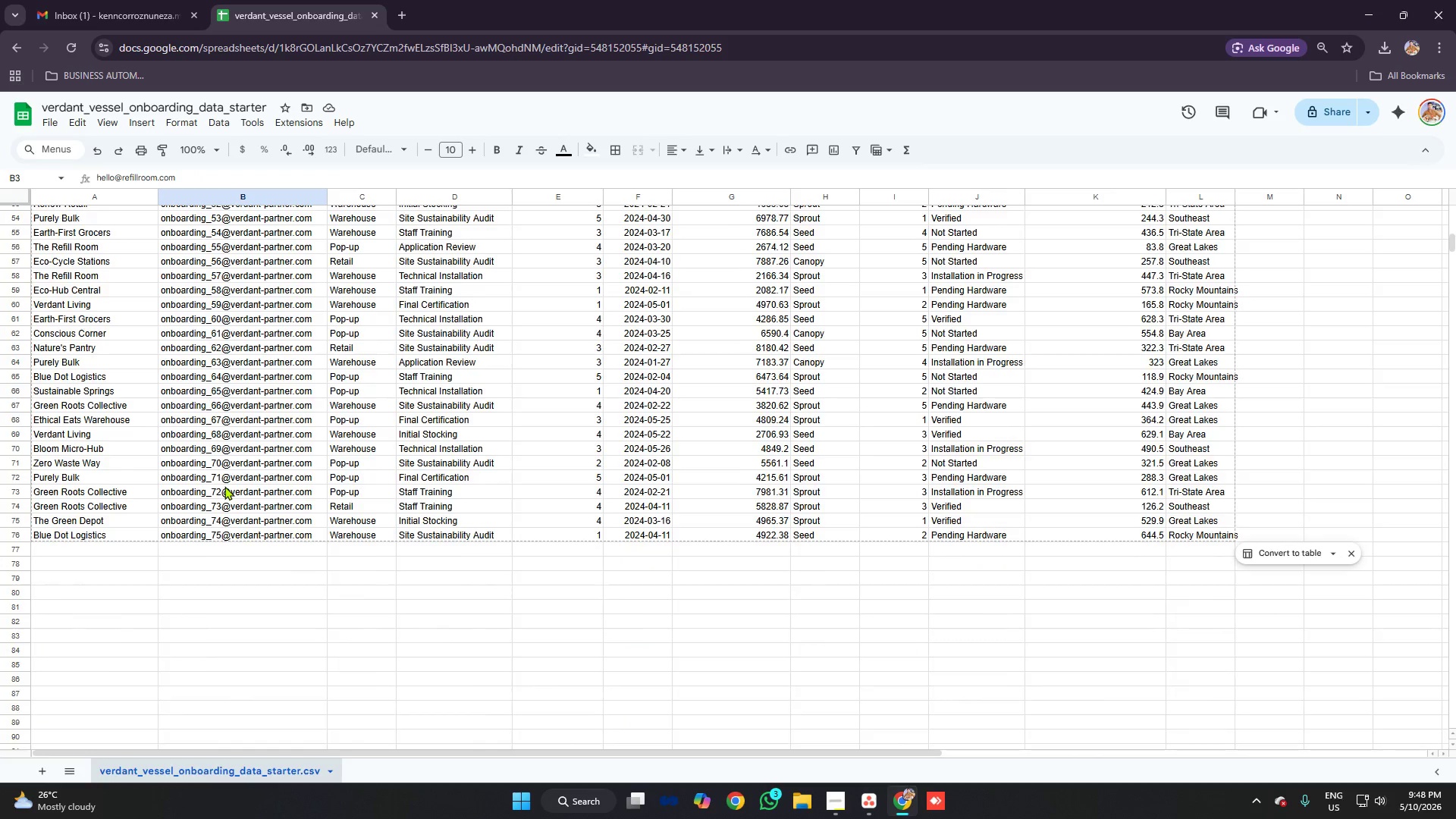 
scroll: coordinate [224, 485], scroll_direction: up, amount: 14.0
 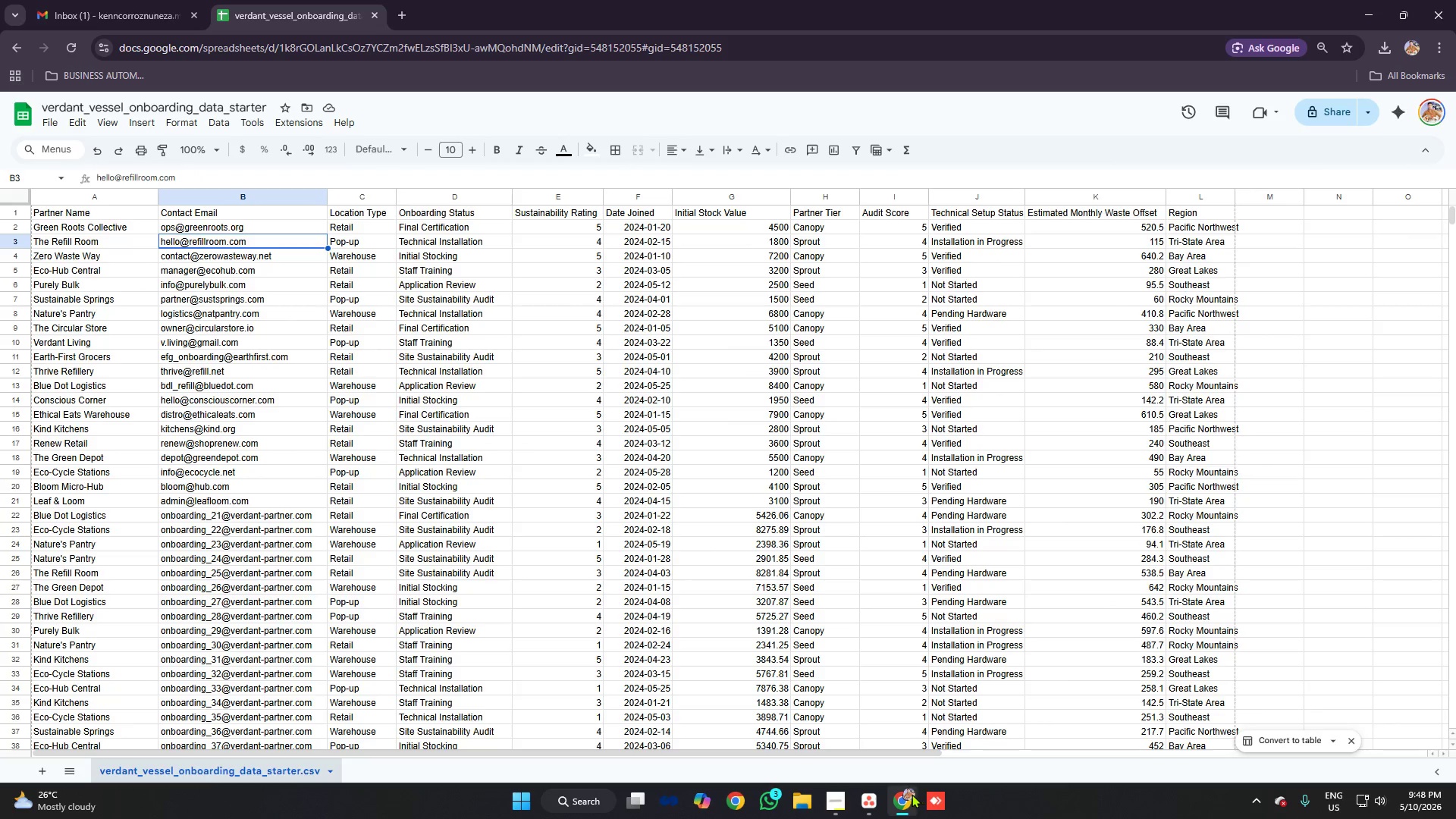 
left_click([905, 792])
 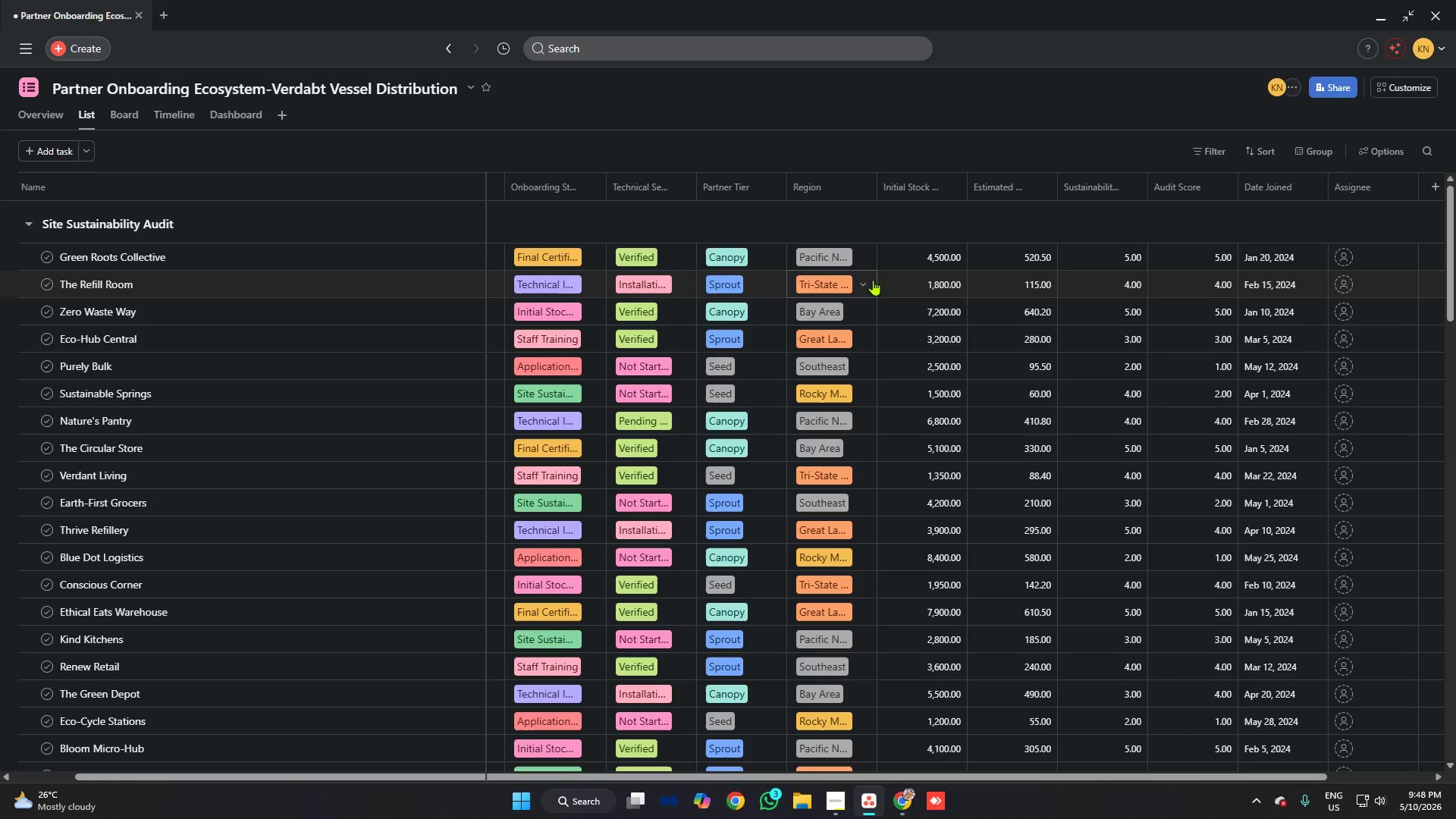 
mouse_move([1356, 180])
 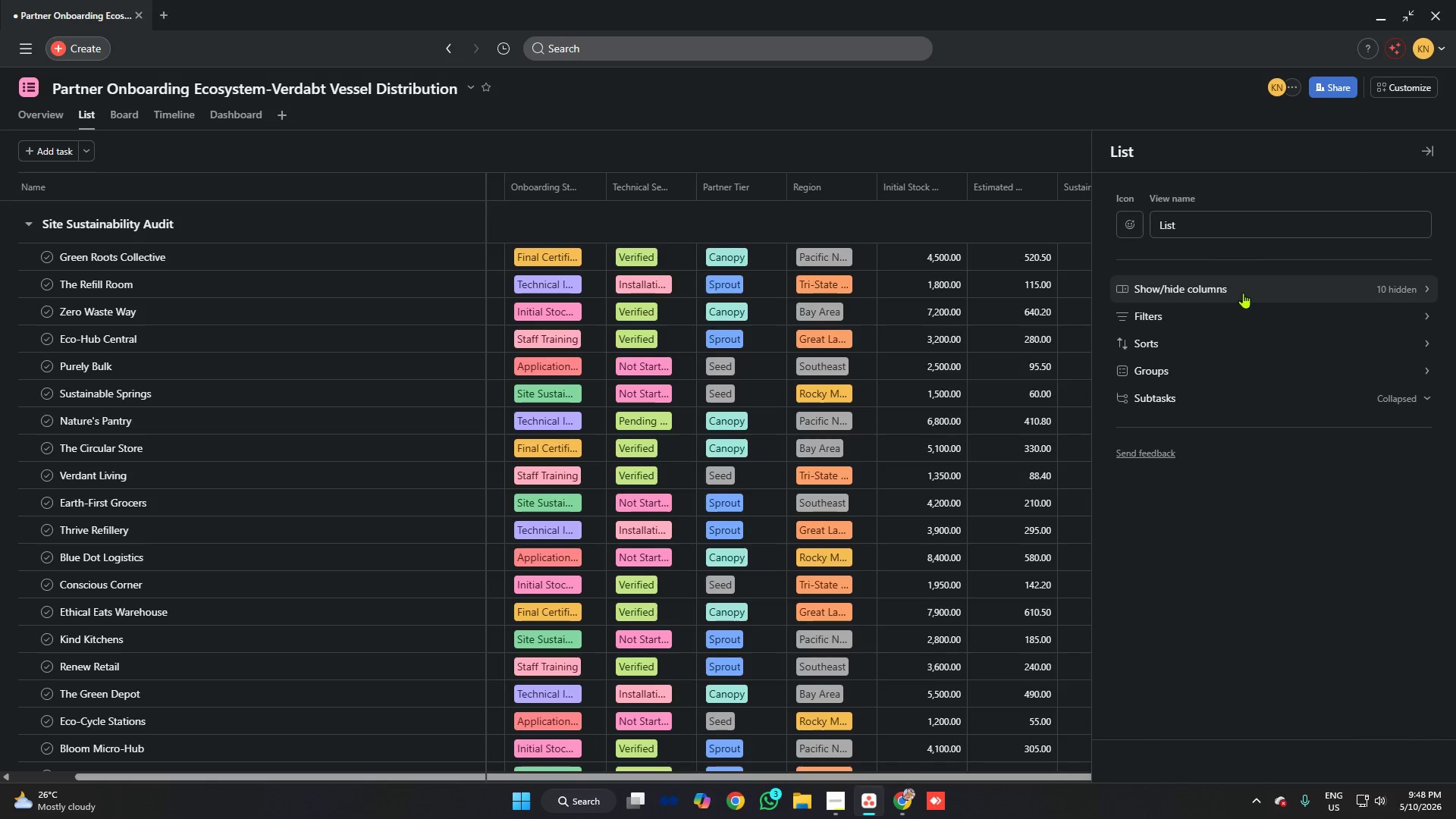 
left_click([1241, 291])
 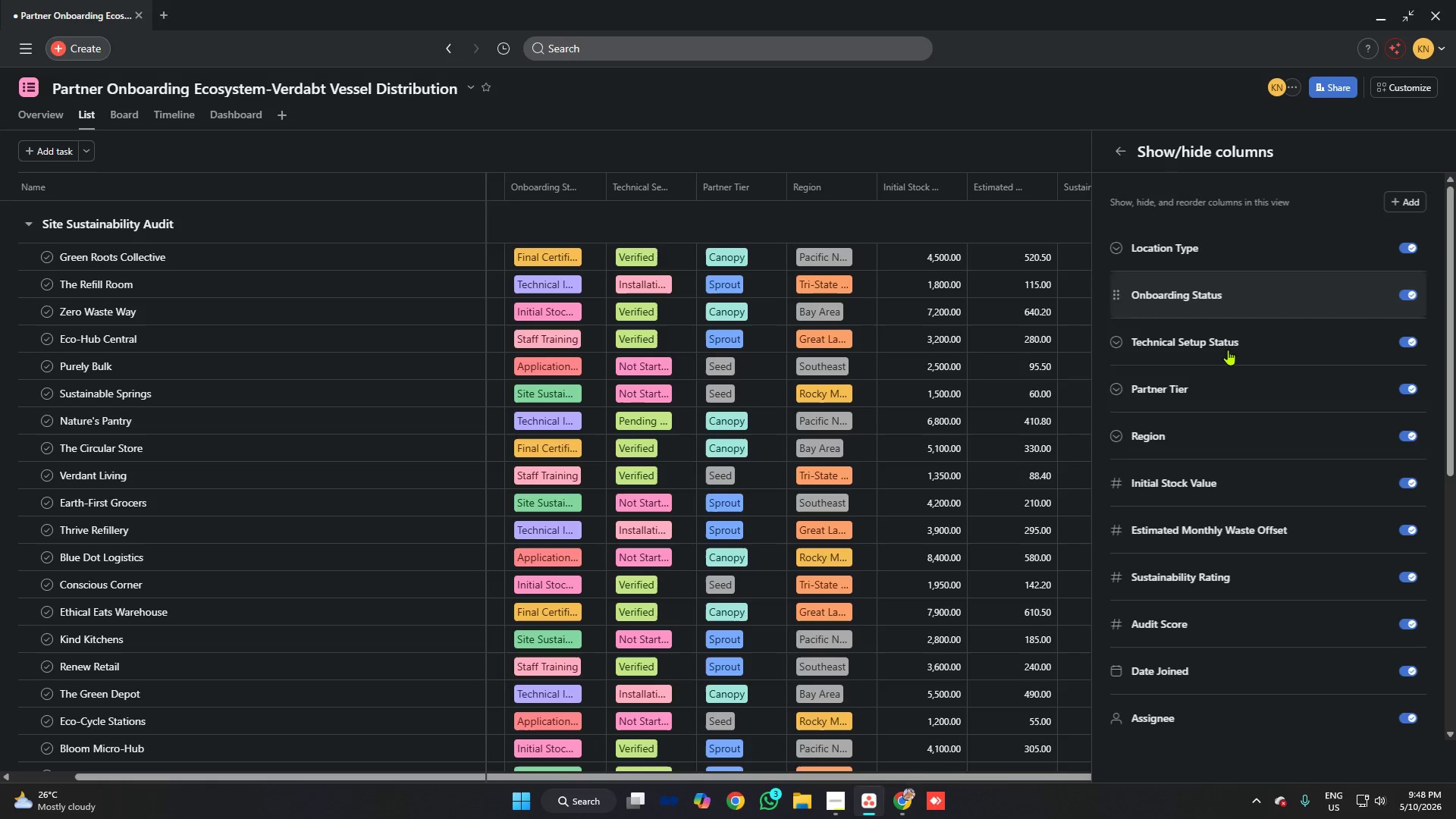 
scroll: coordinate [1237, 403], scroll_direction: down, amount: 10.0
 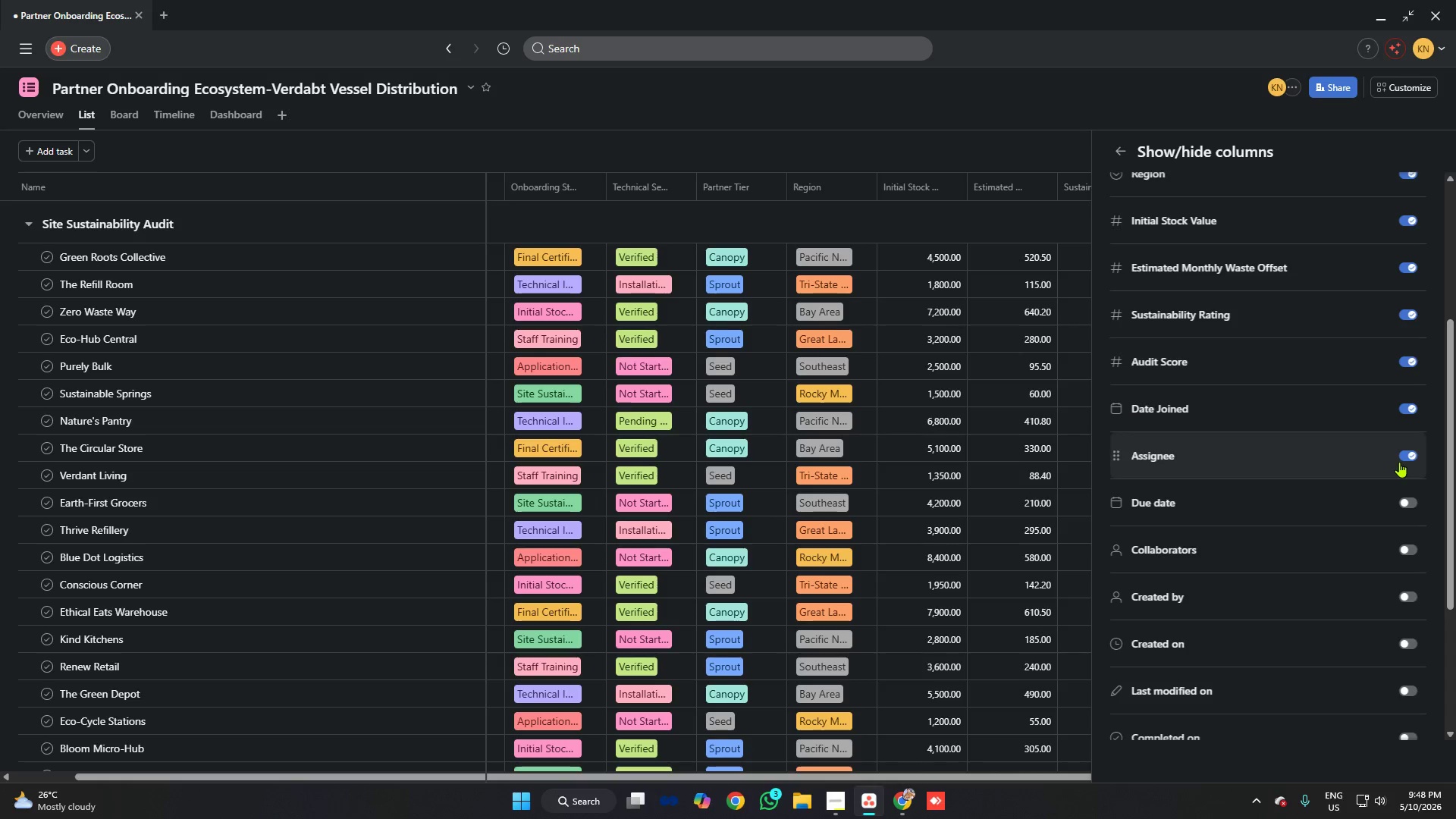 
left_click([1404, 503])
 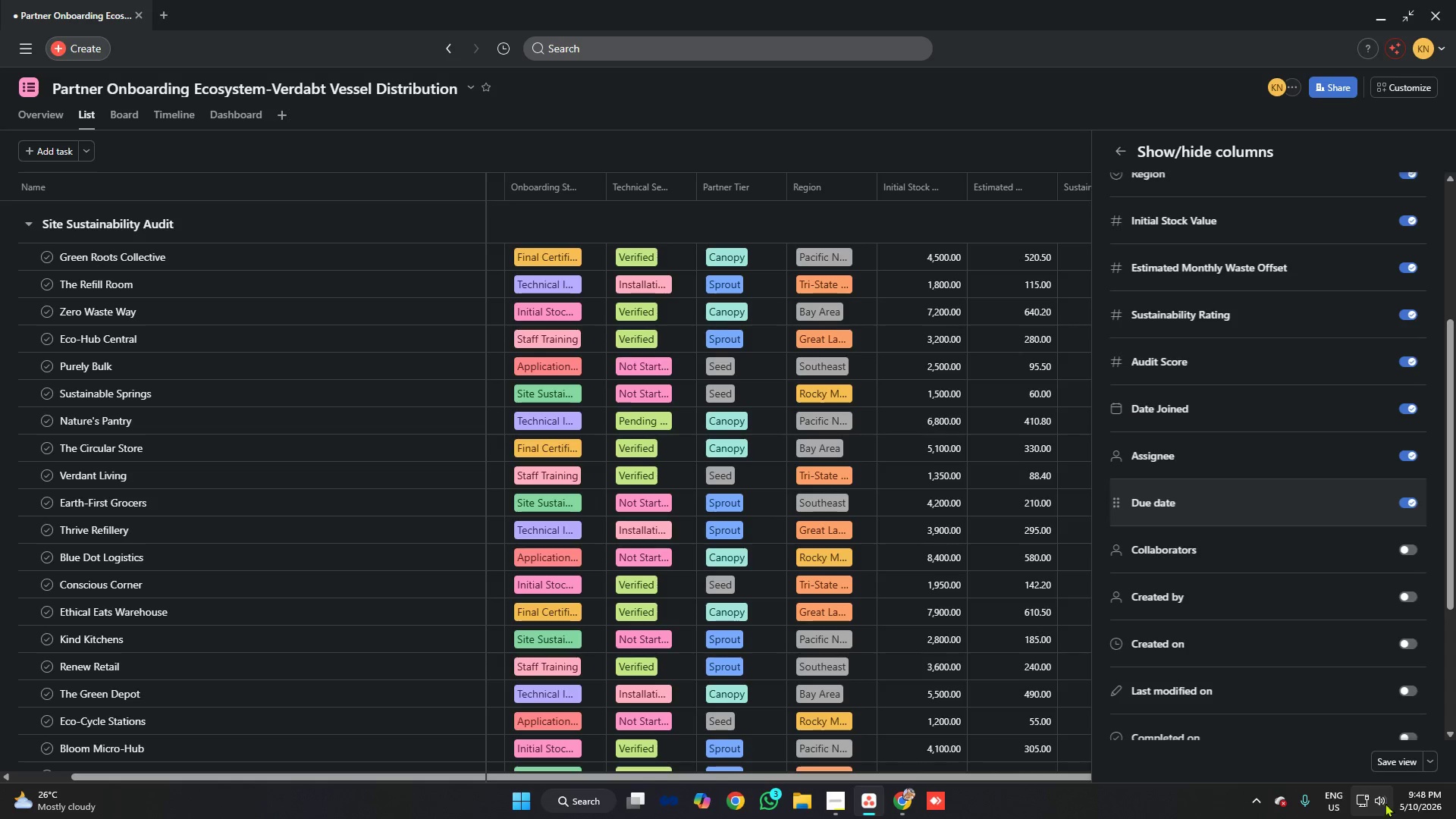 
left_click([1390, 760])
 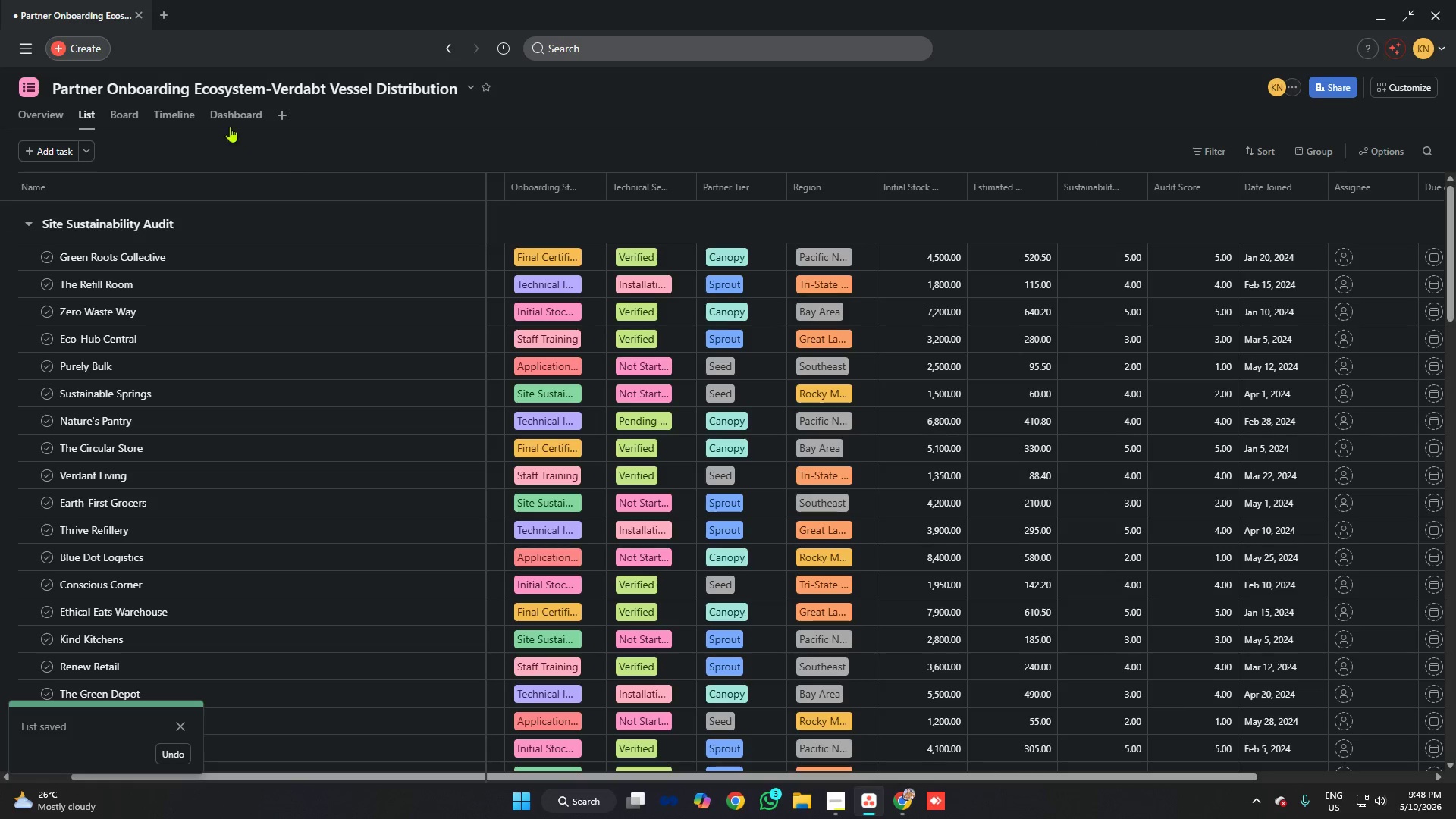 
left_click([140, 113])
 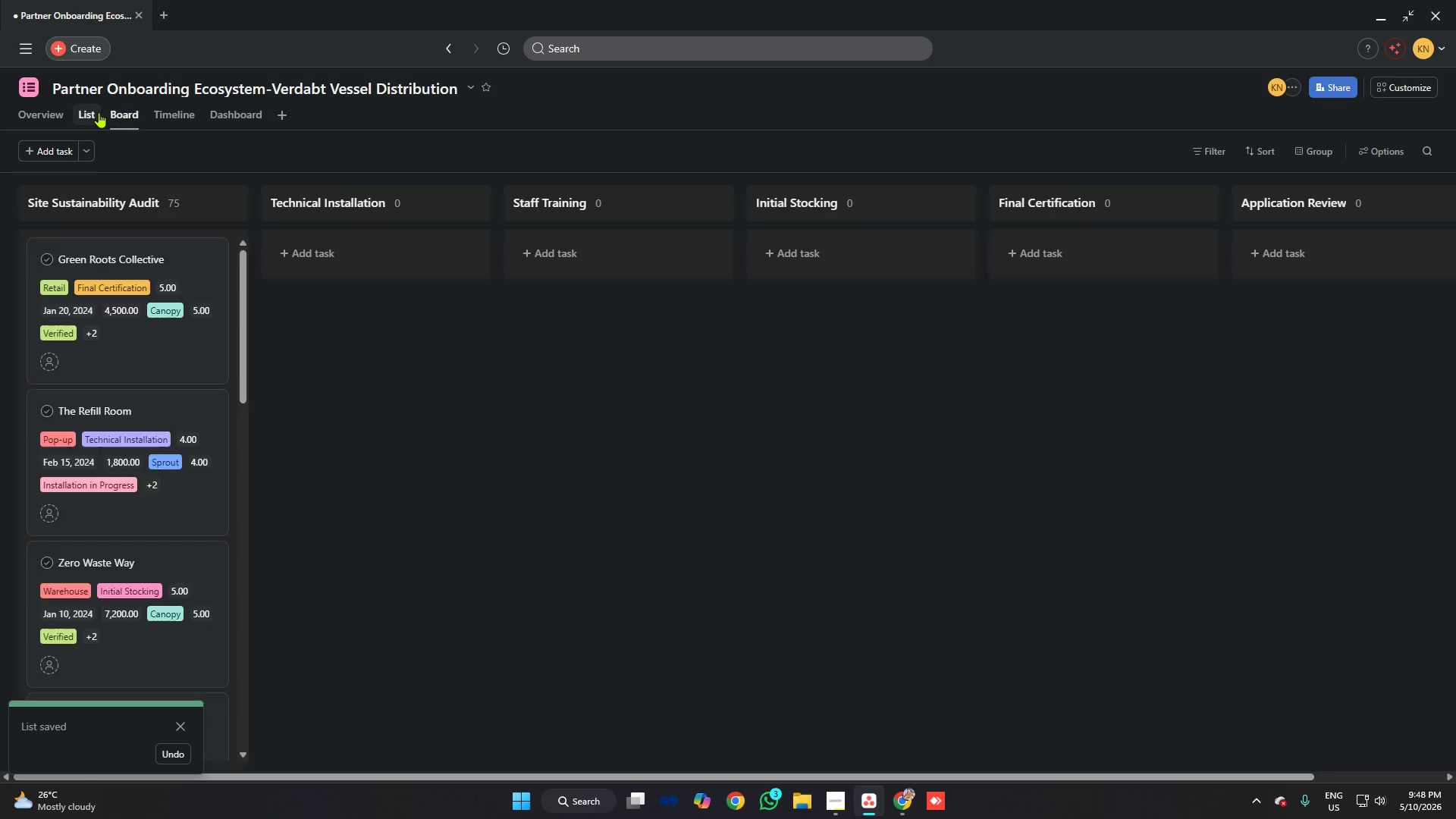 
left_click([99, 112])
 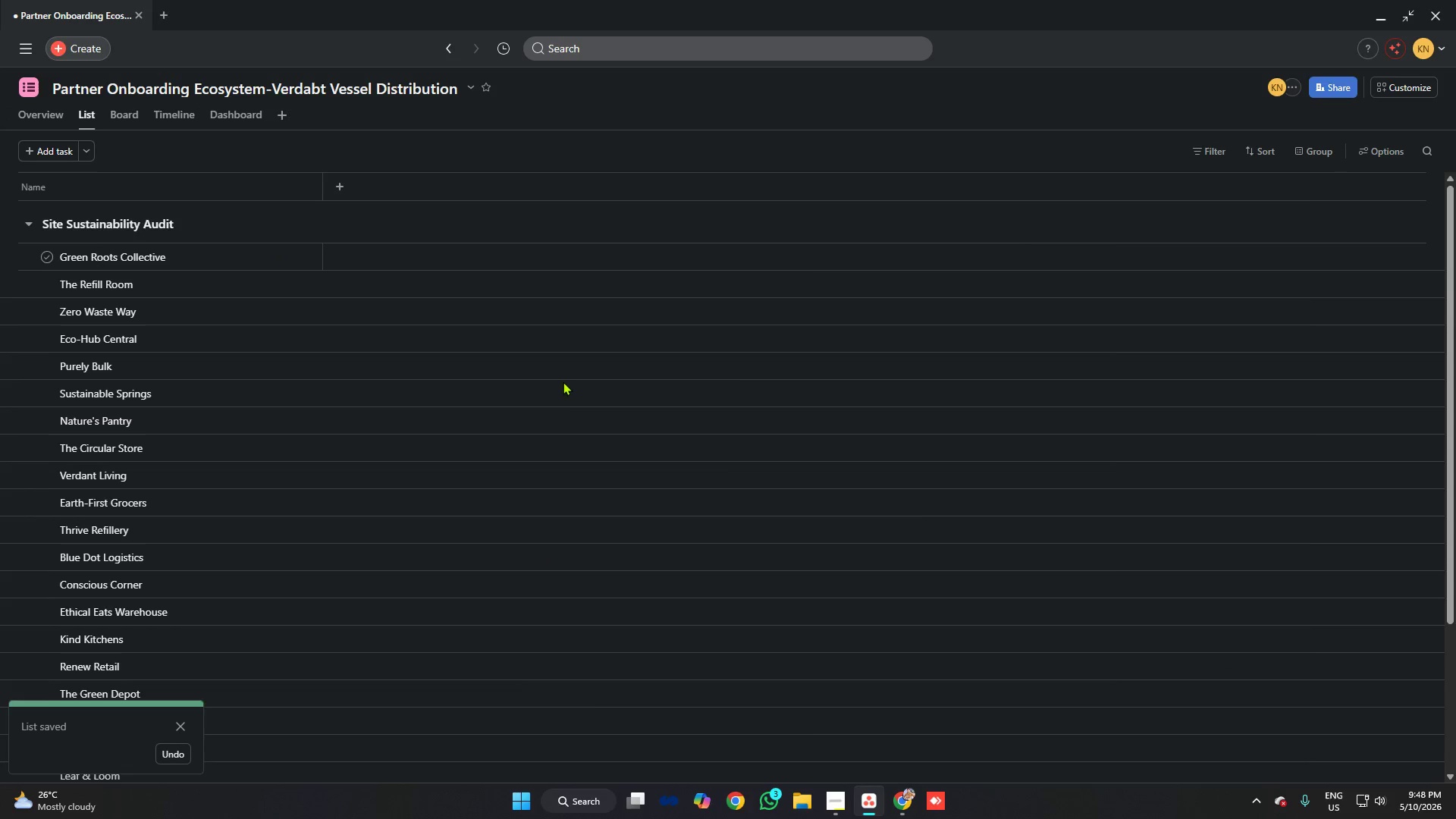 
mouse_move([1018, 272])
 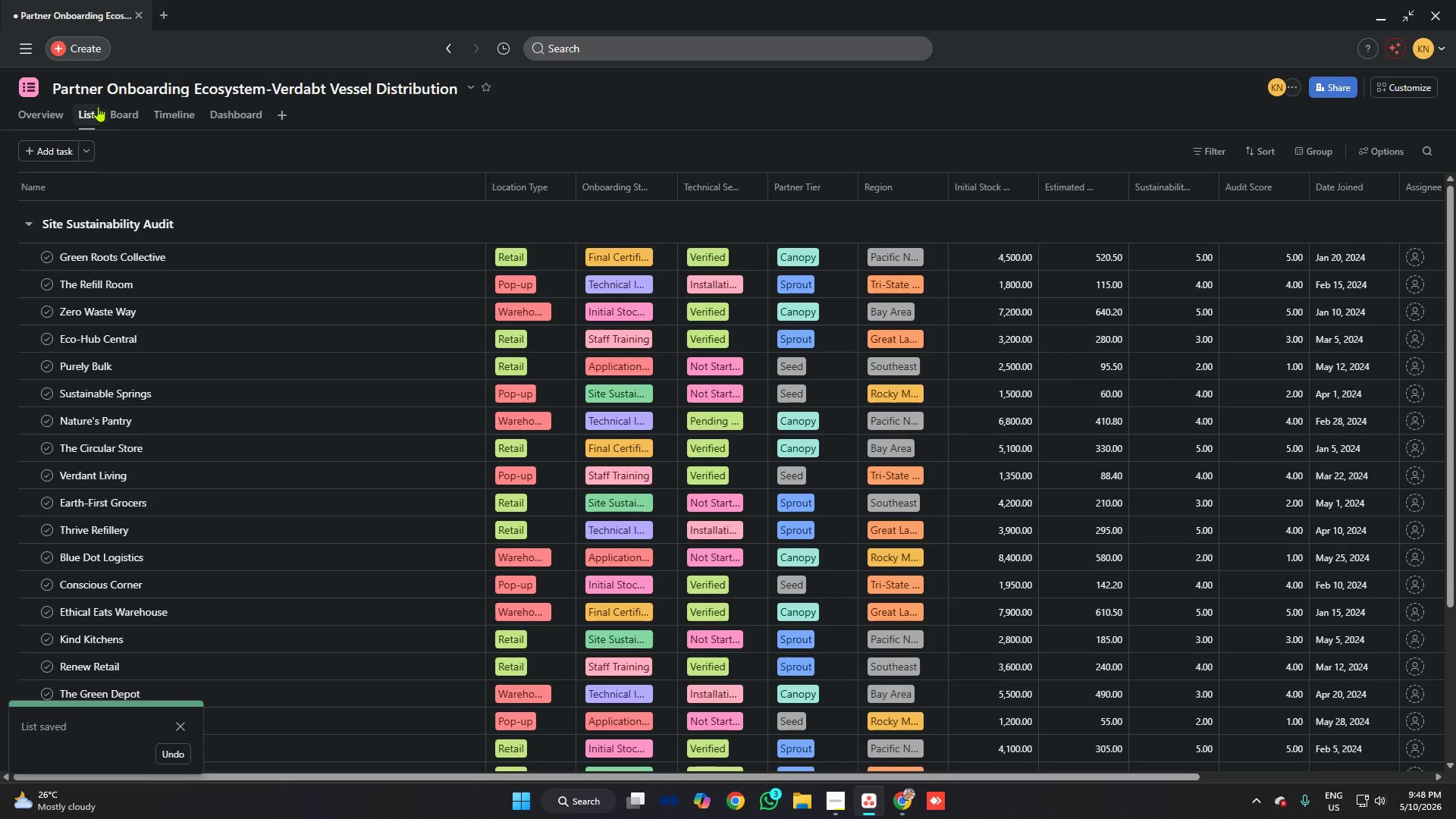 
left_click([105, 106])
 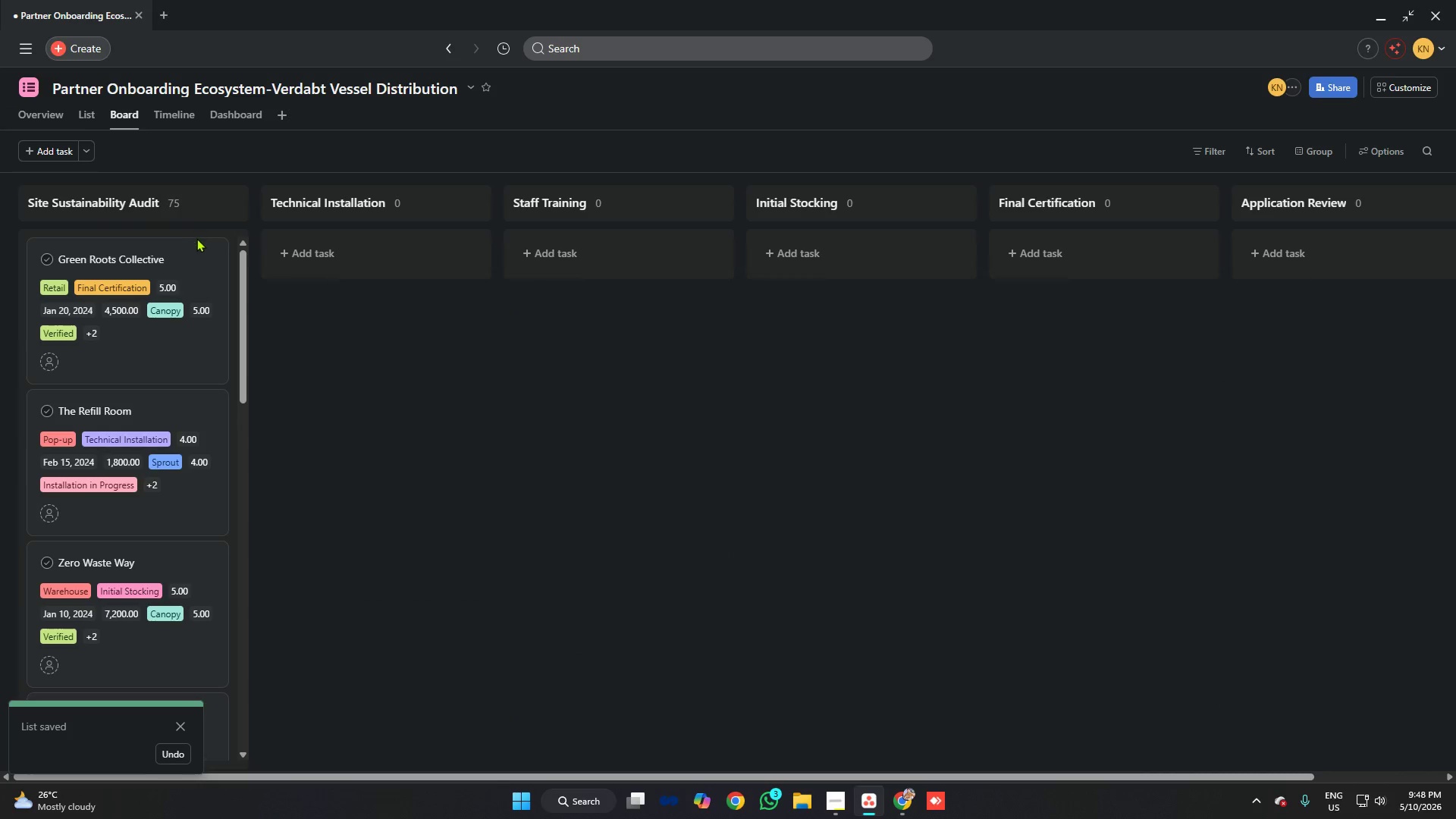 
scroll: coordinate [204, 249], scroll_direction: up, amount: 5.0
 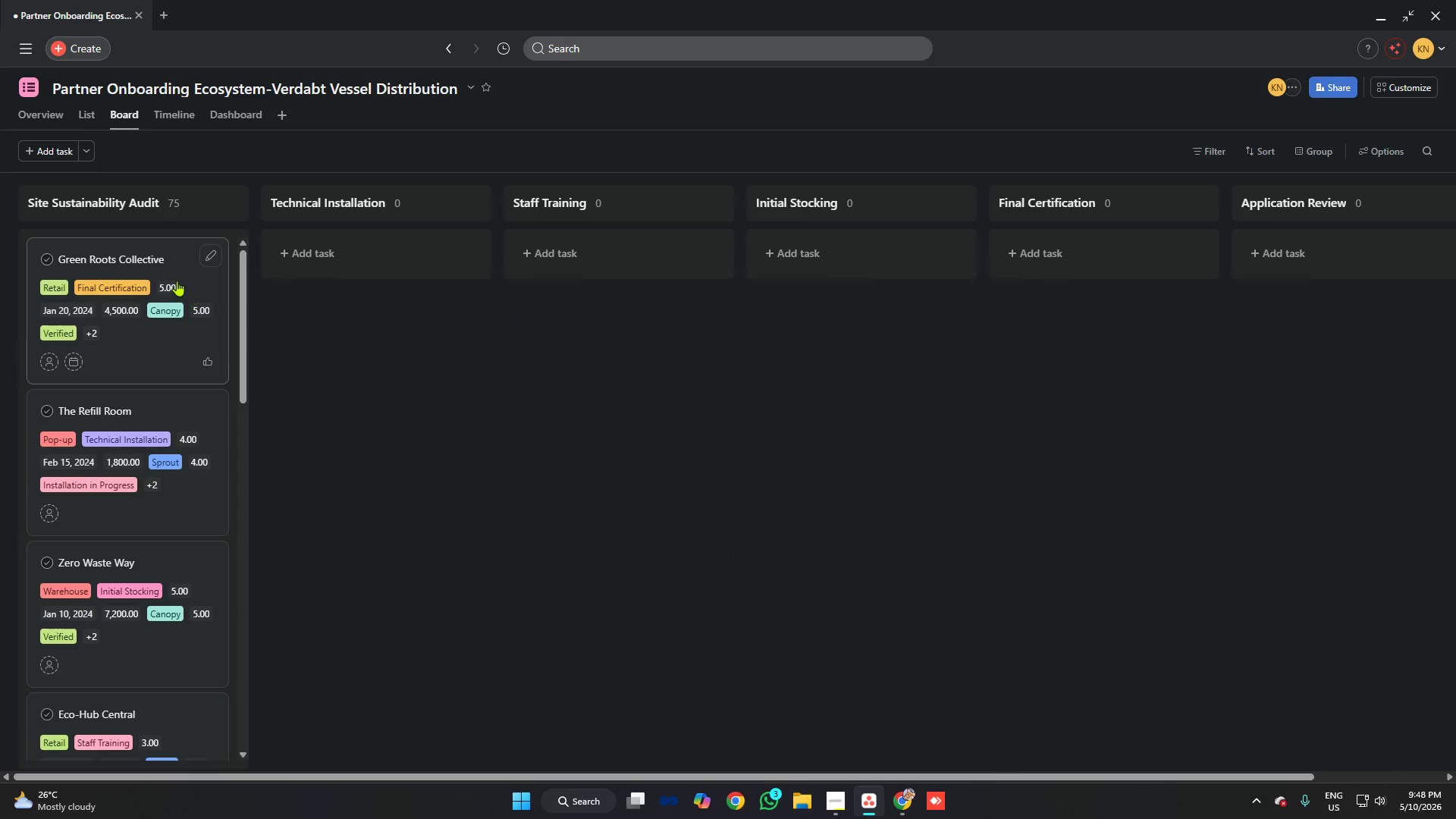 
left_click([168, 271])
 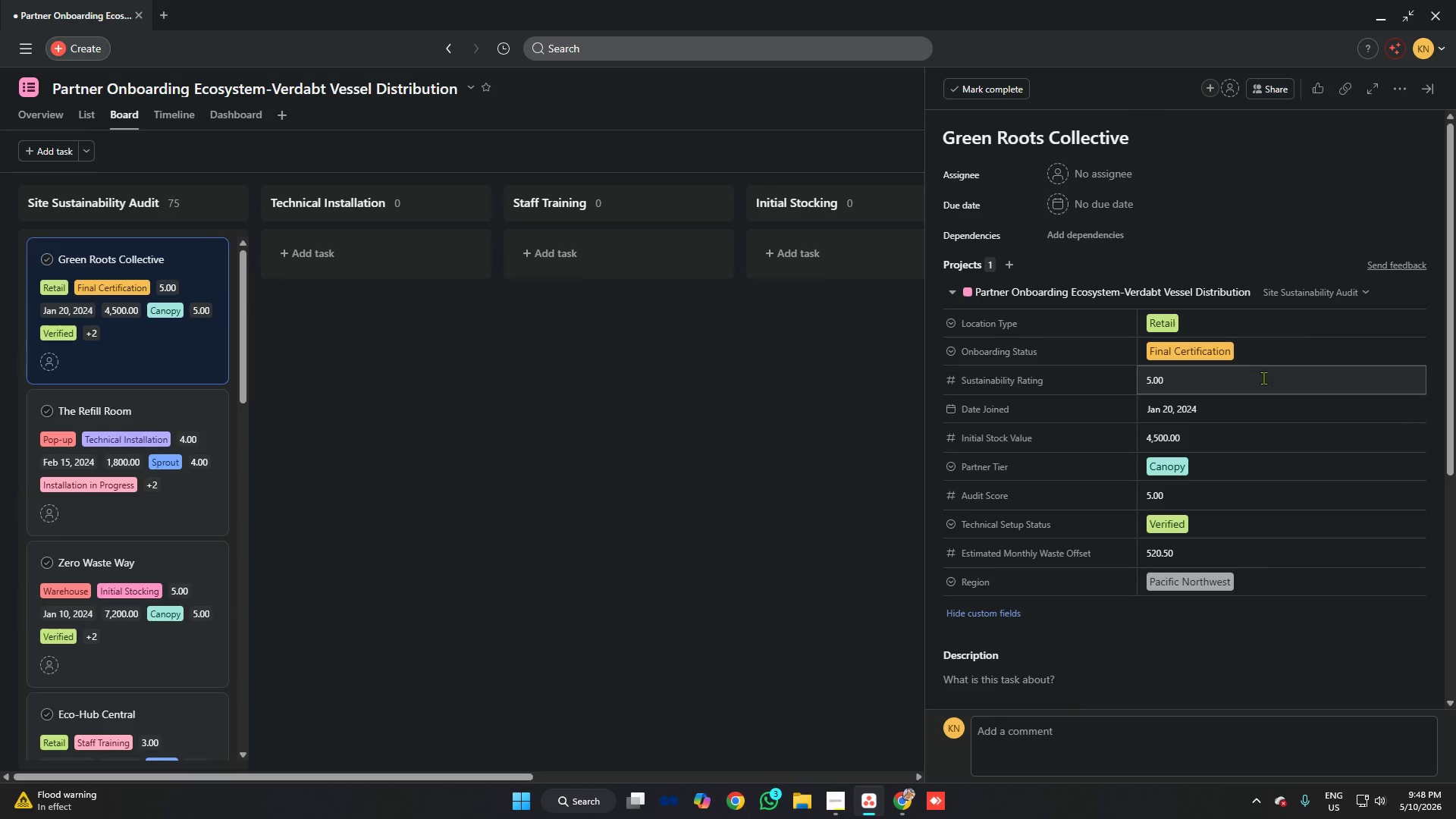 
left_click([632, 367])
 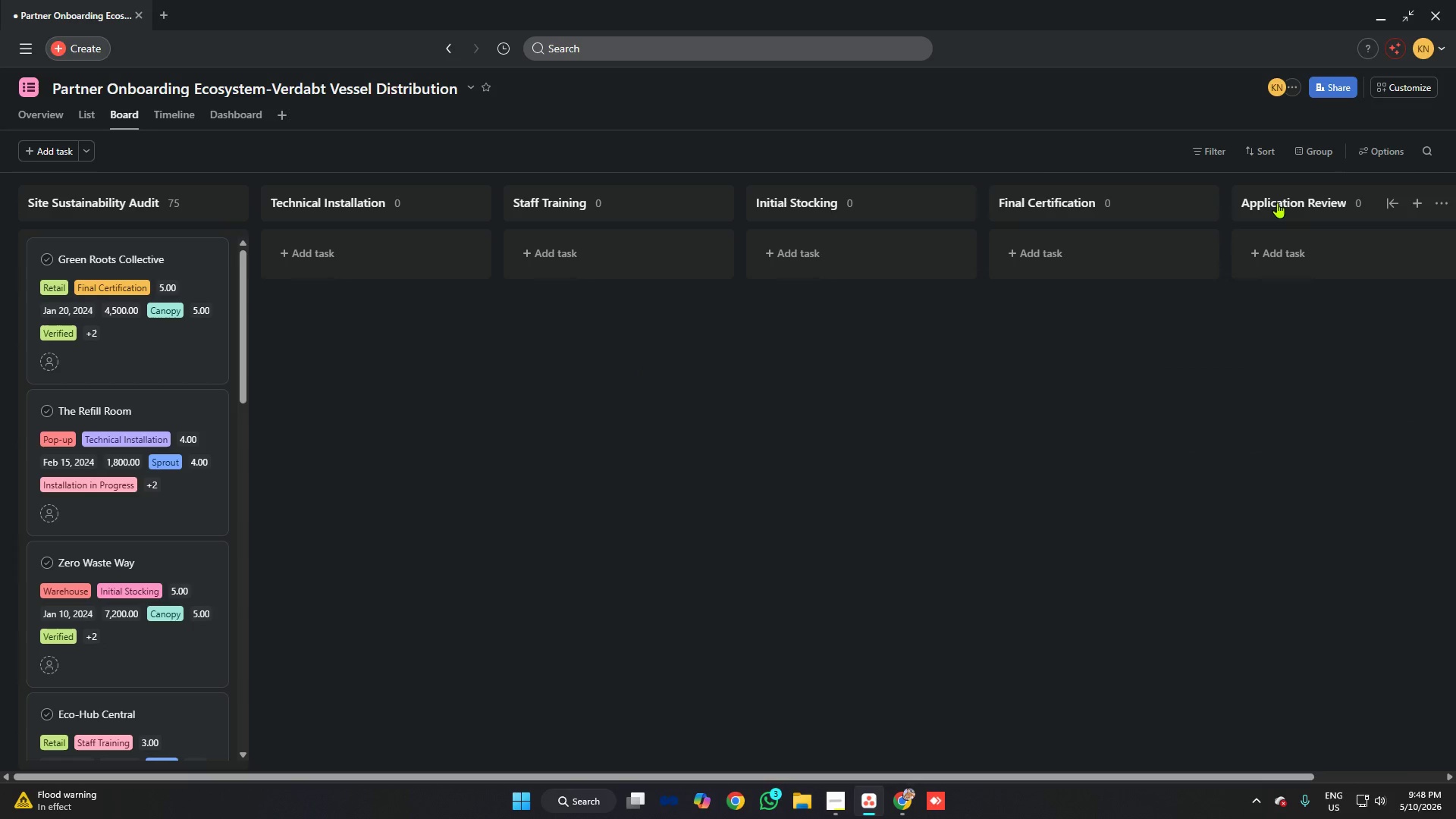 
left_click_drag(start_coordinate=[1282, 201], to_coordinate=[118, 204])
 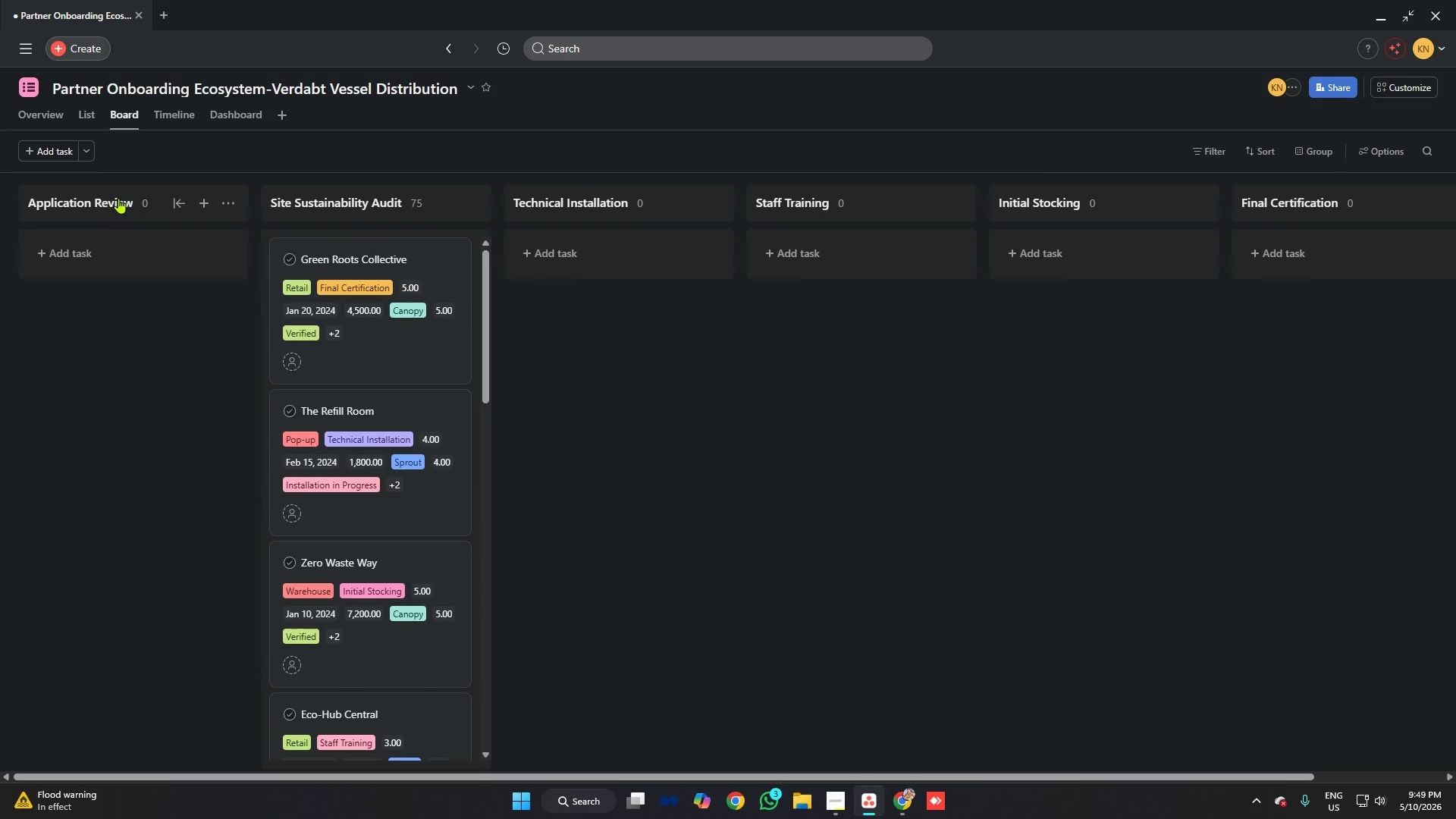 
key(Control+A)
 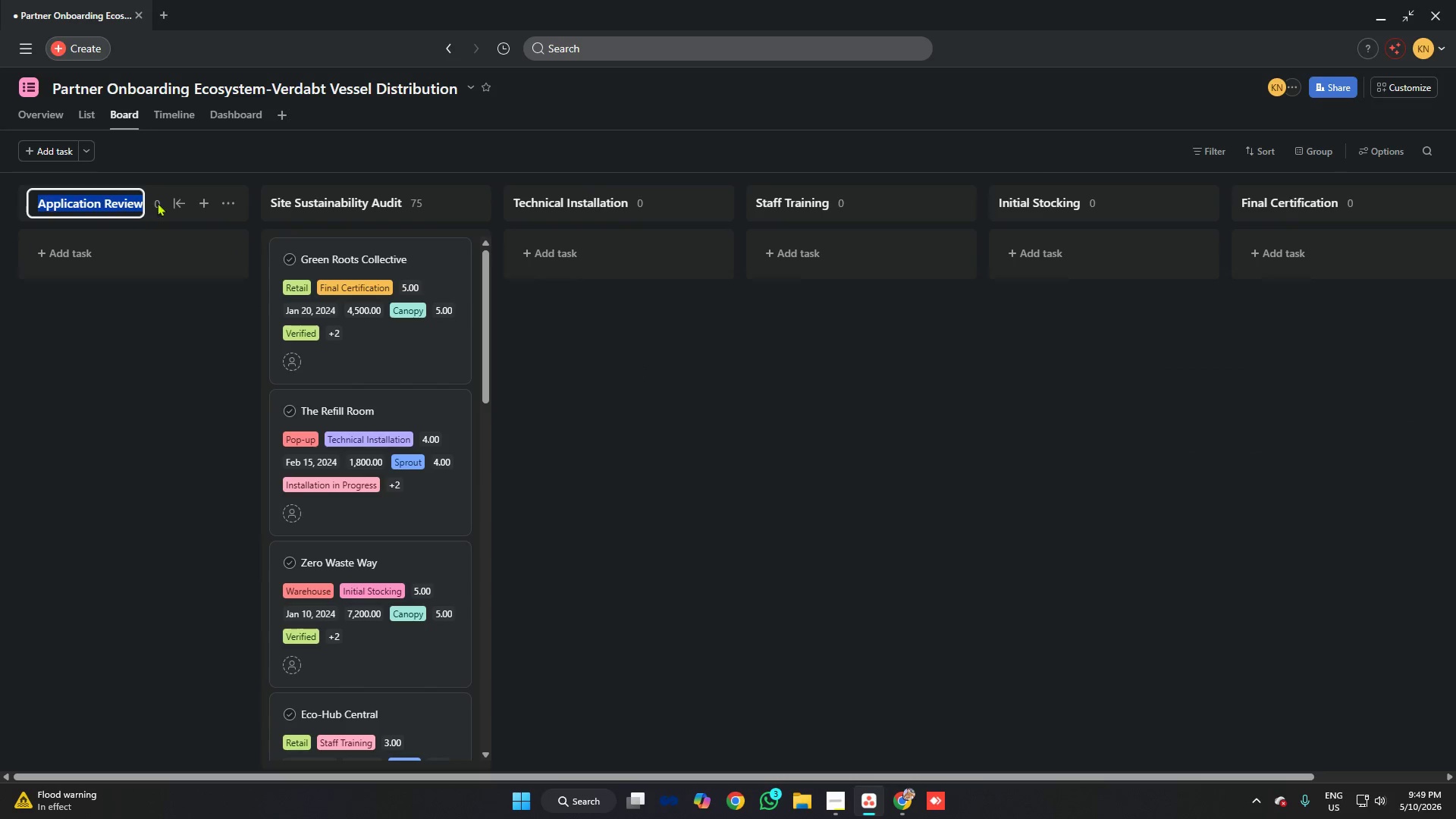 
key(Control+C)
 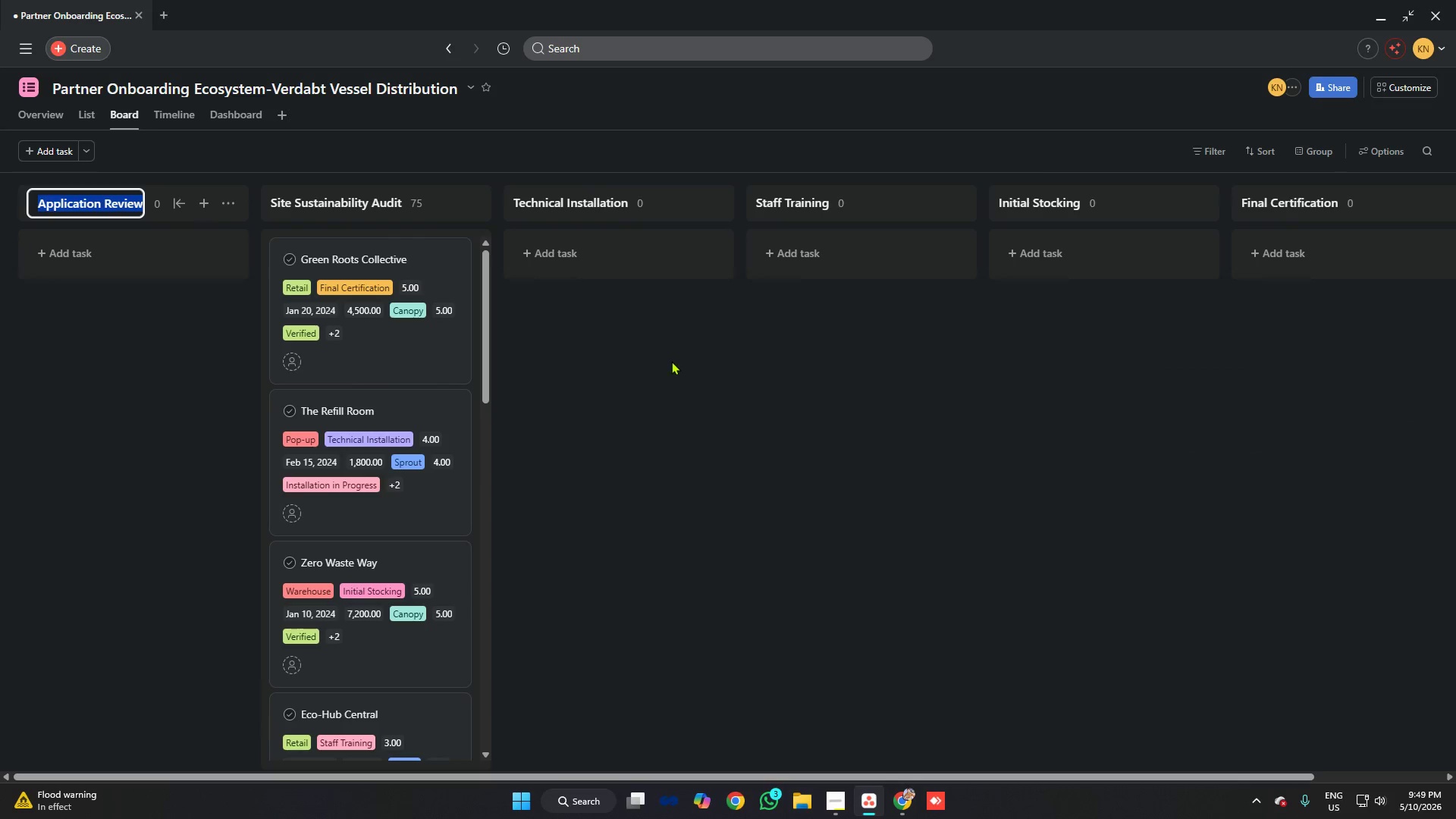 
left_click([671, 361])
 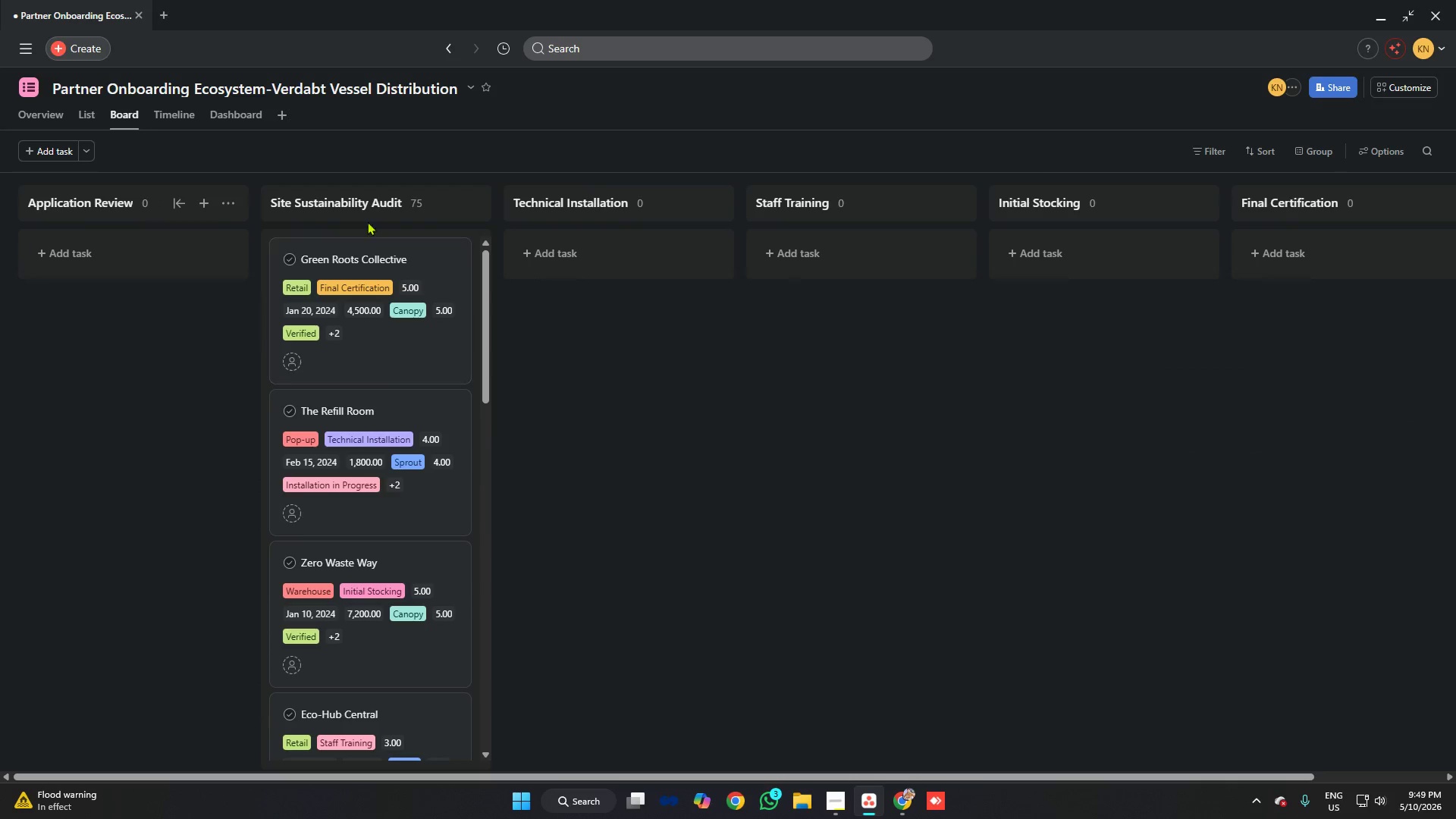 
mouse_move([380, 209])
 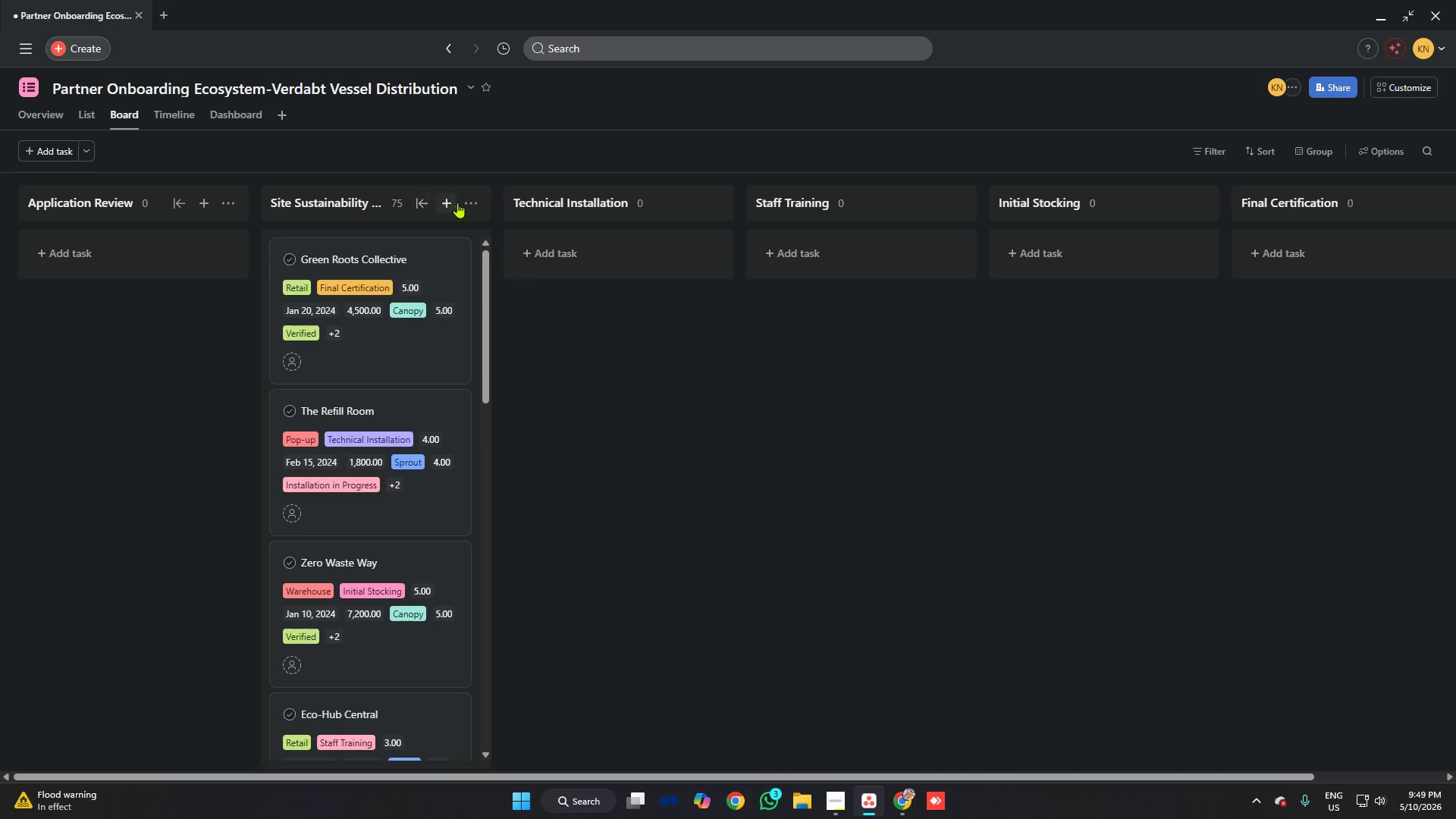 
left_click([474, 197])
 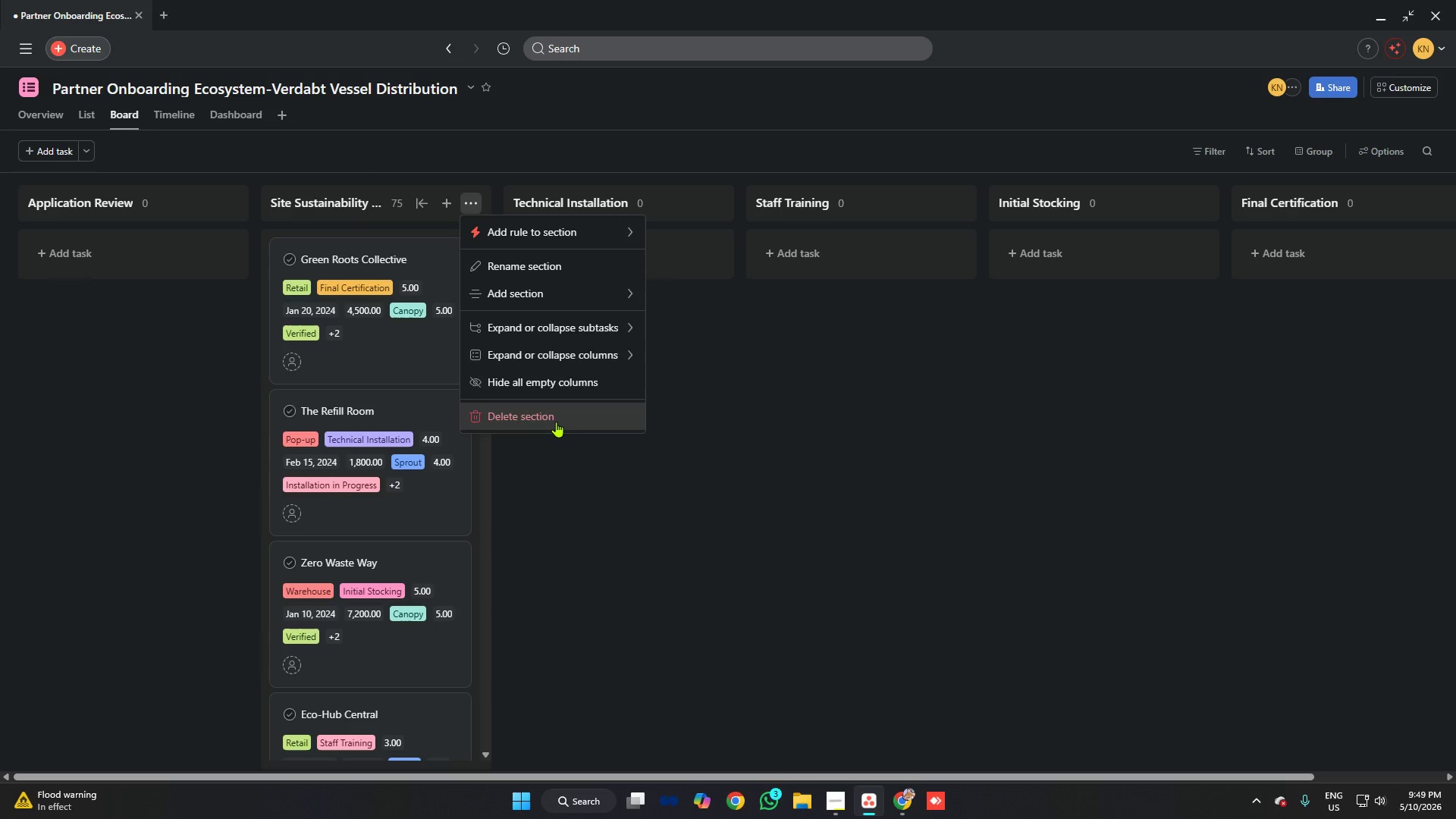 
left_click([556, 422])
 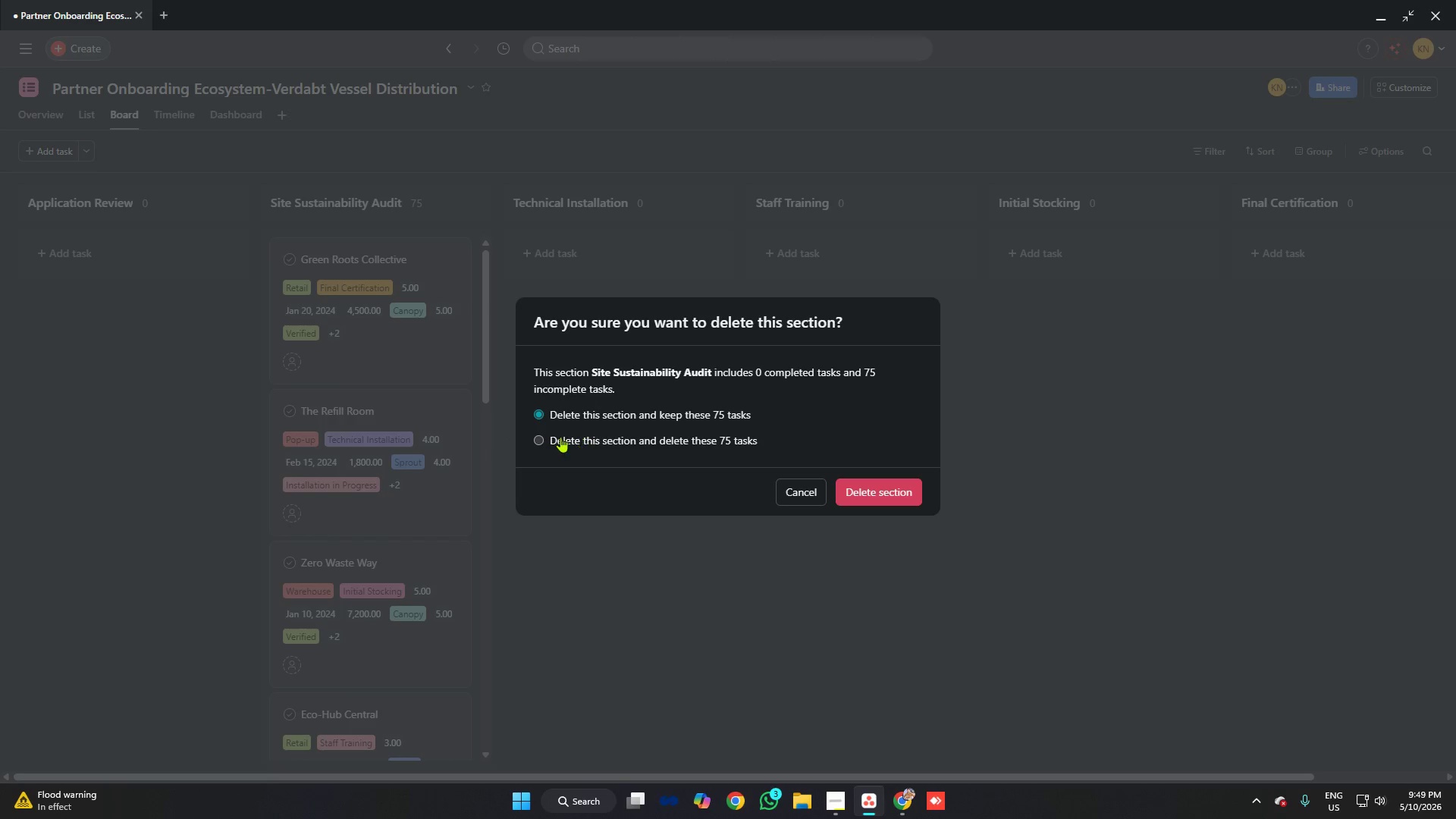 
left_click([558, 437])
 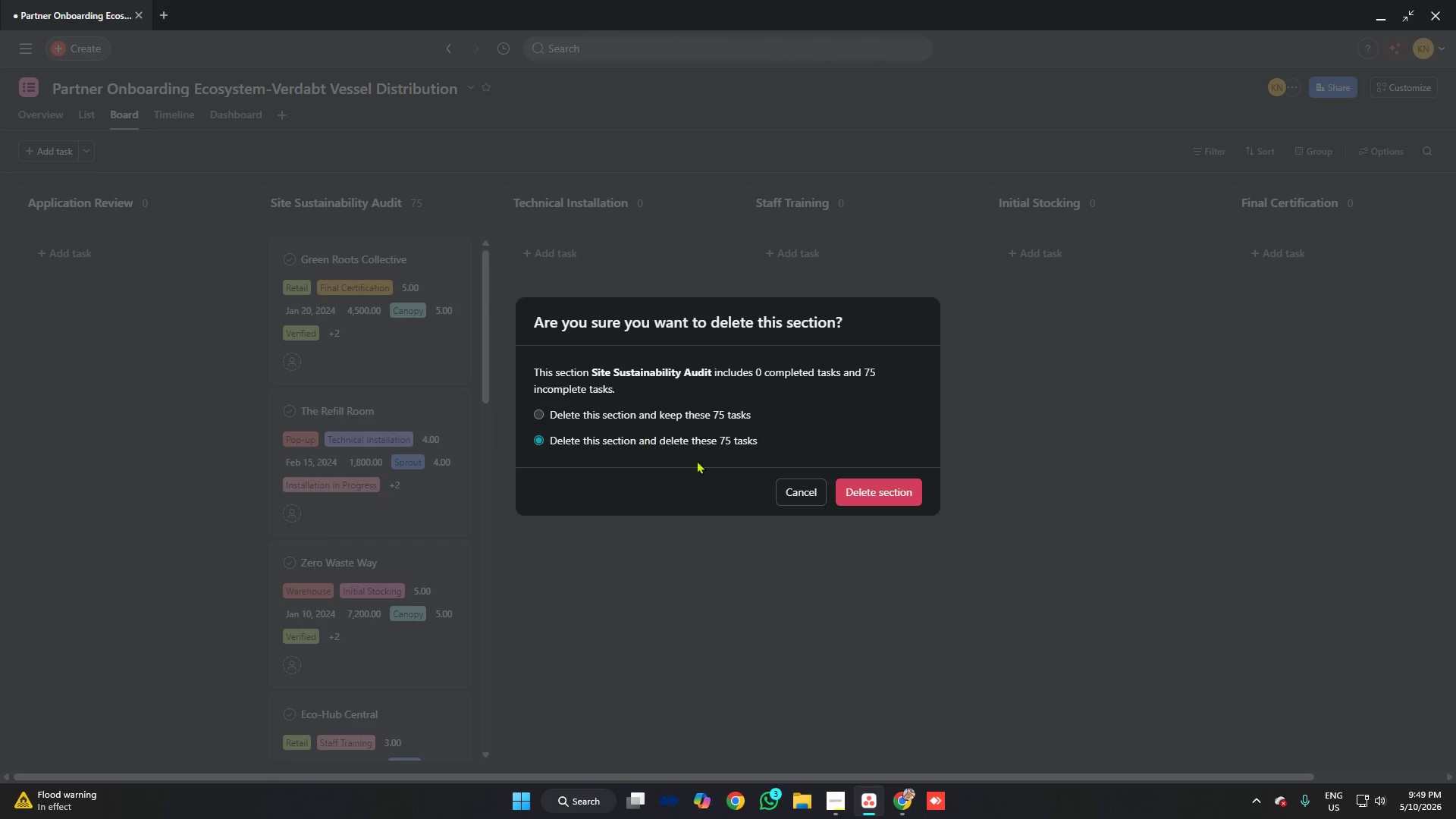 
left_click([892, 496])
 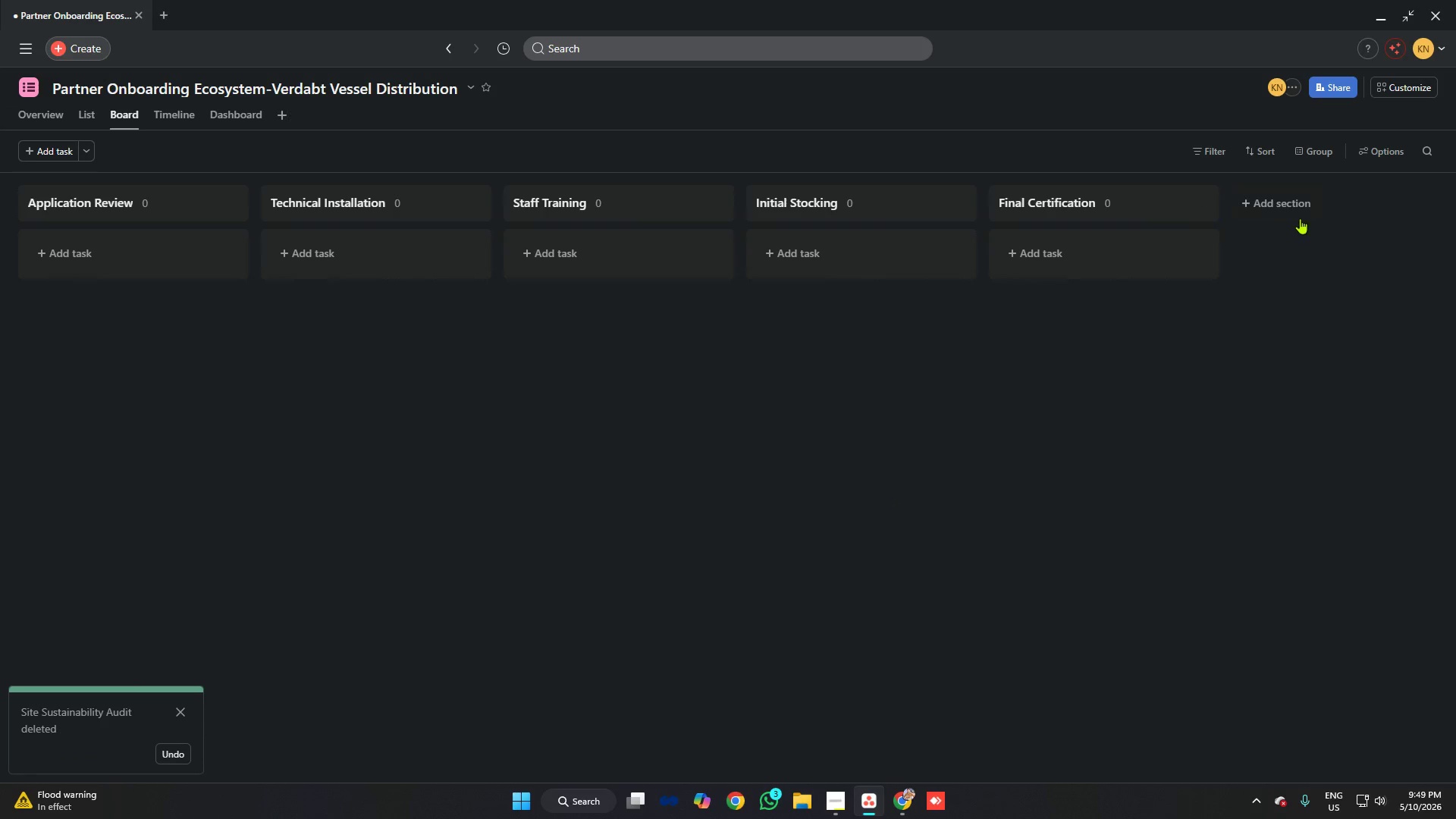 
left_click([1292, 212])
 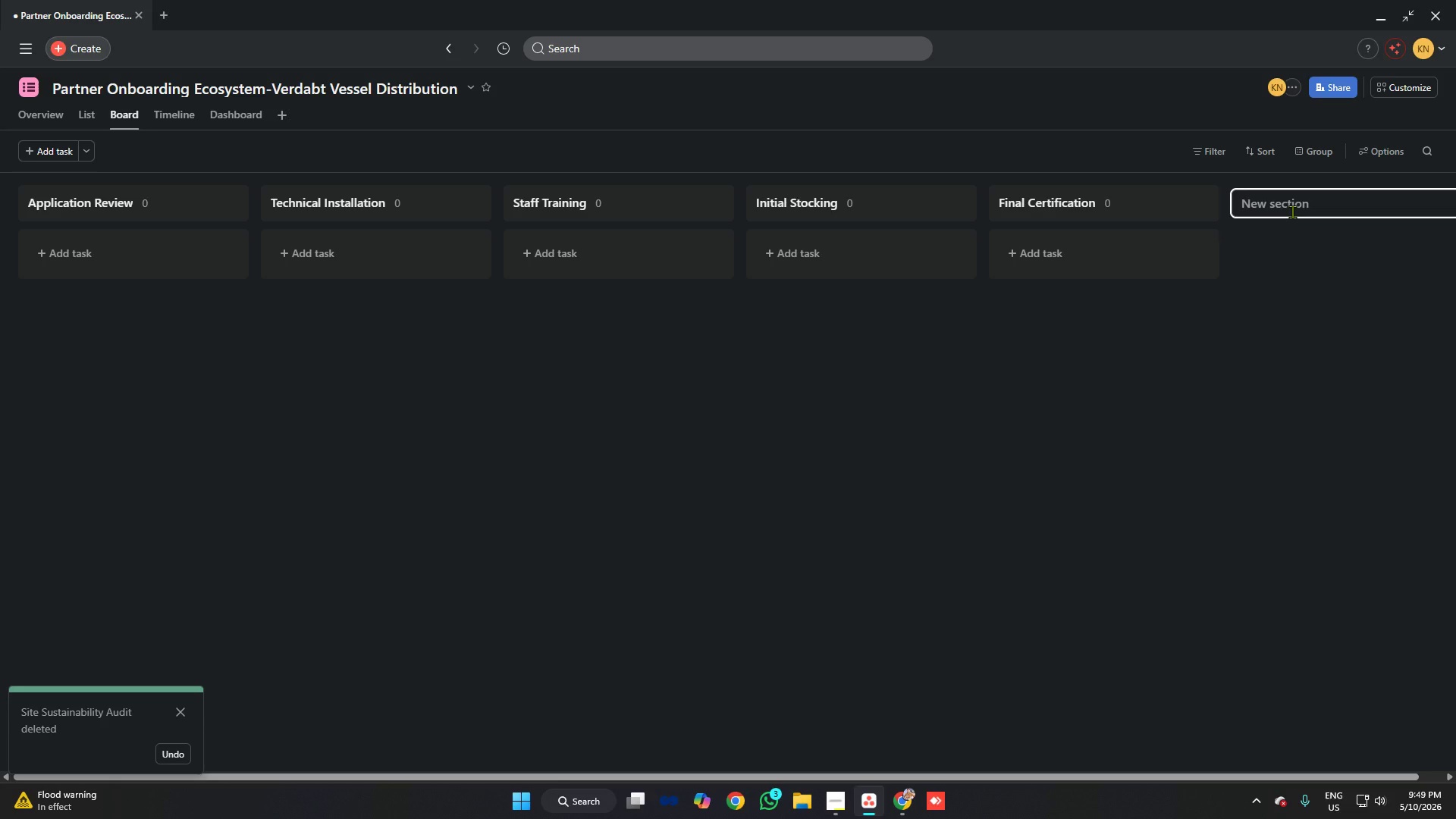 
type(site )
key(Backspace)
key(Backspace)
key(Backspace)
key(Backspace)
key(Backspace)
key(Backspace)
type(Site Sustainabilityu)
key(Backspace)
type( Audit)
 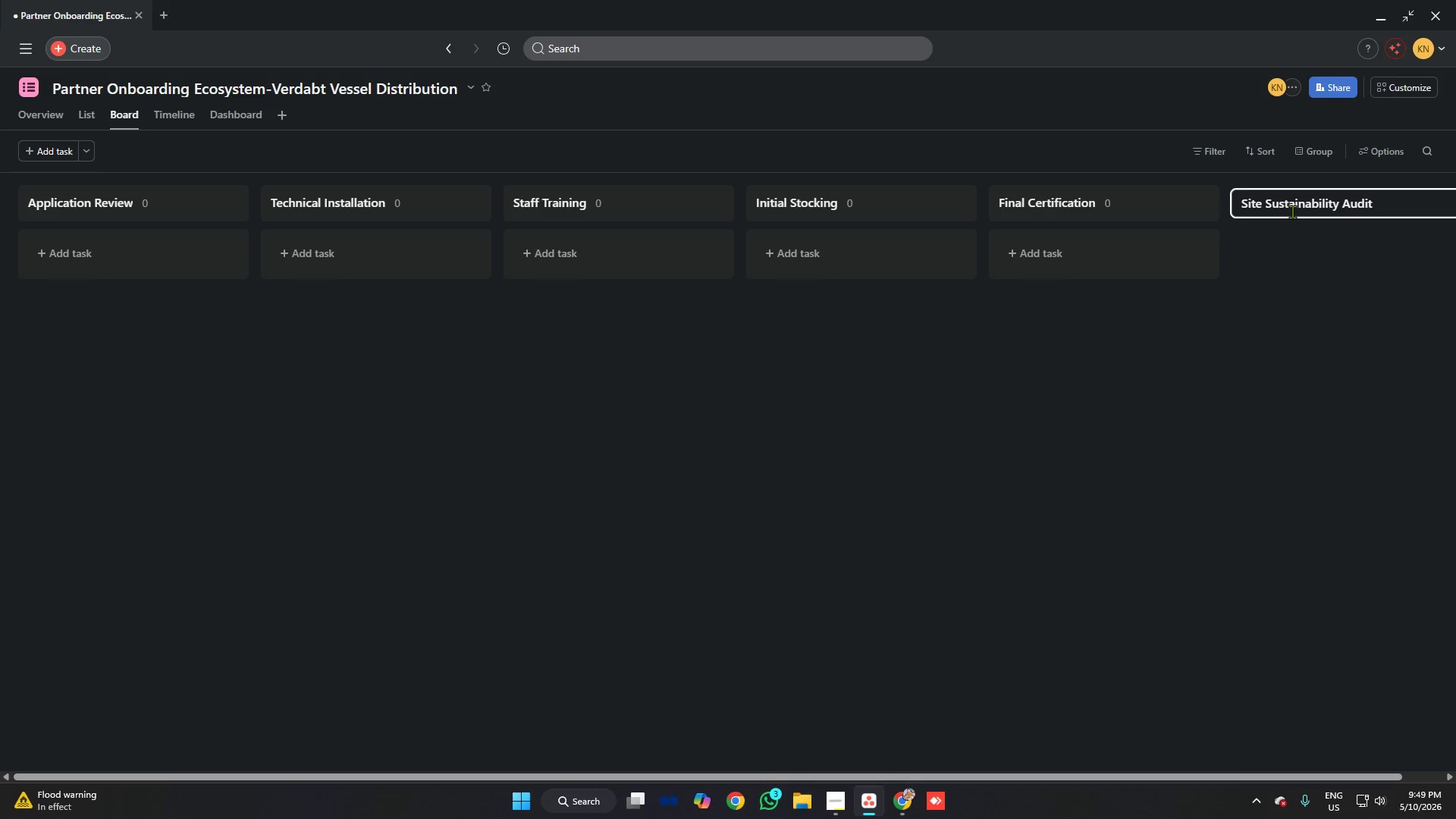 
key(Enter)
 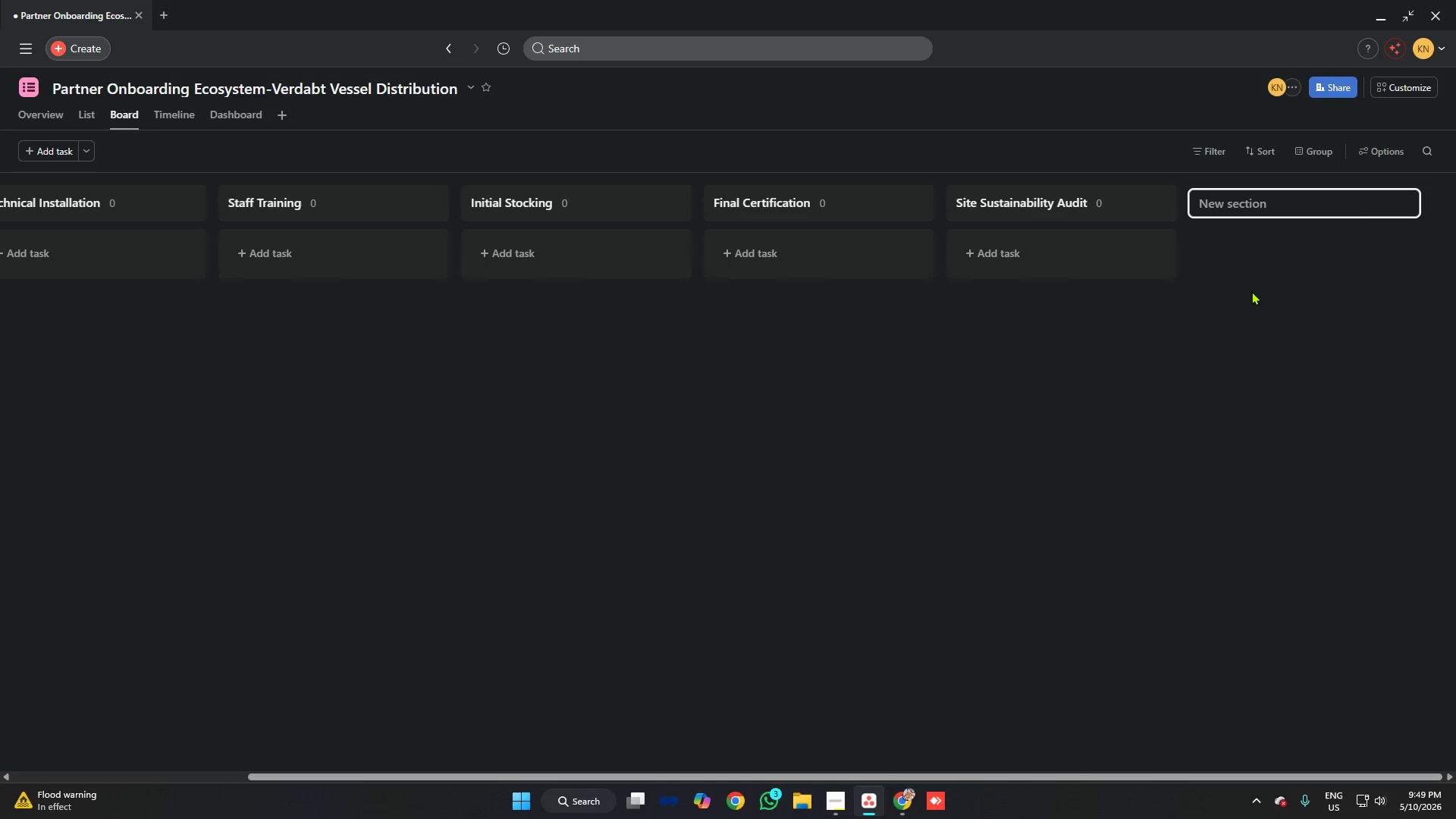 
left_click_drag(start_coordinate=[1143, 395], to_coordinate=[1154, 388])
 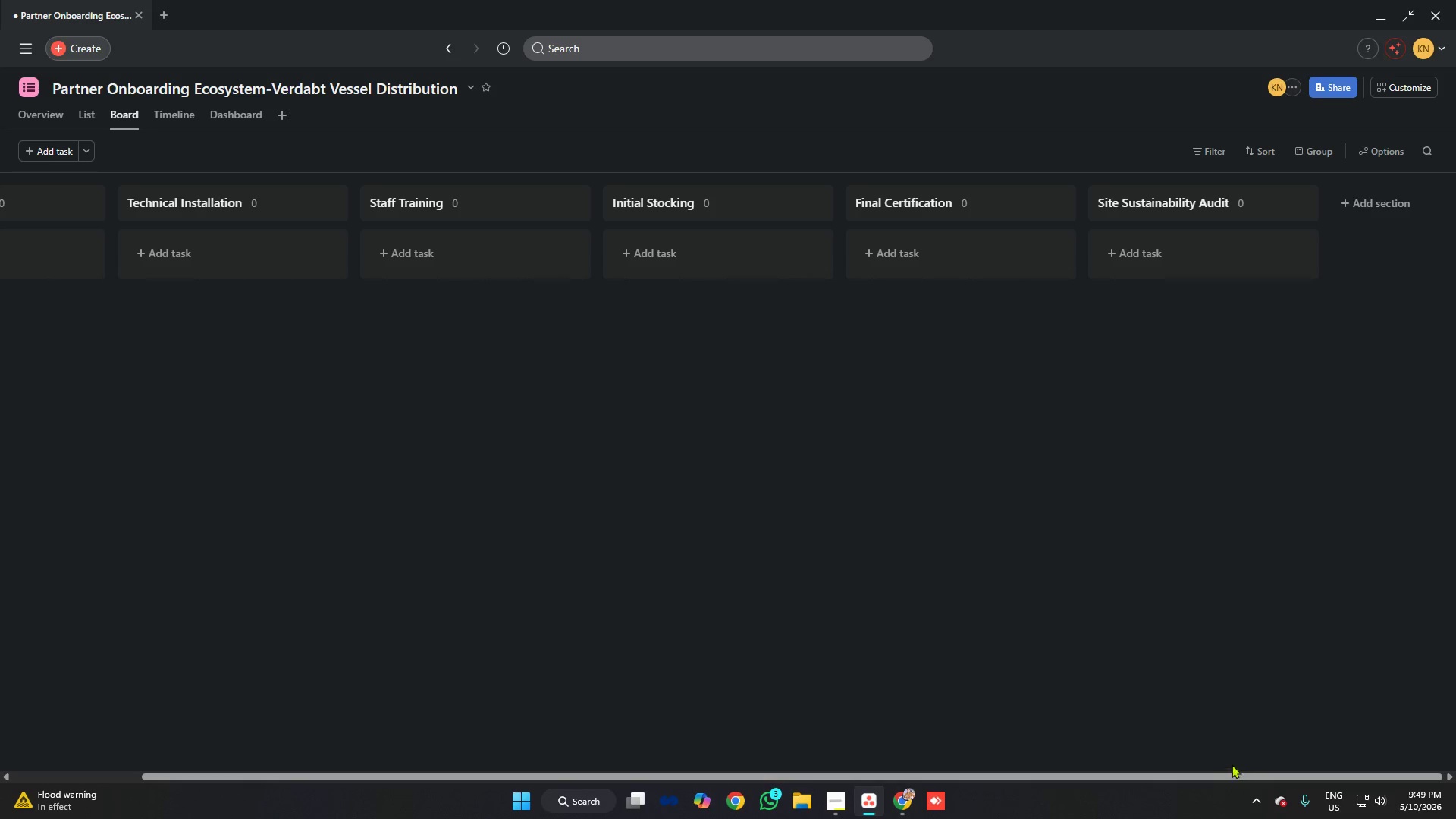 
left_click_drag(start_coordinate=[1211, 776], to_coordinate=[892, 706])
 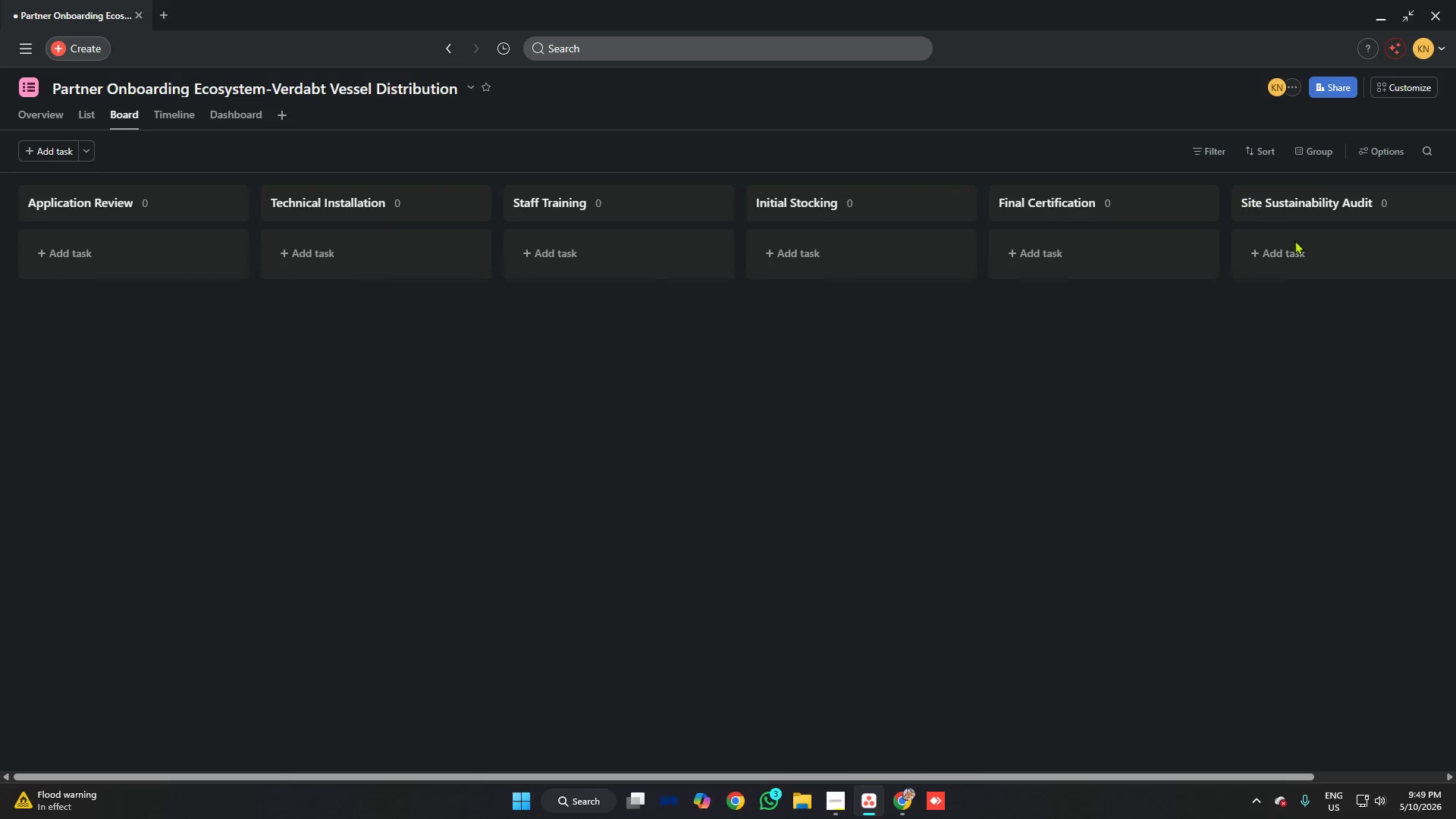 
left_click_drag(start_coordinate=[1340, 199], to_coordinate=[405, 205])
 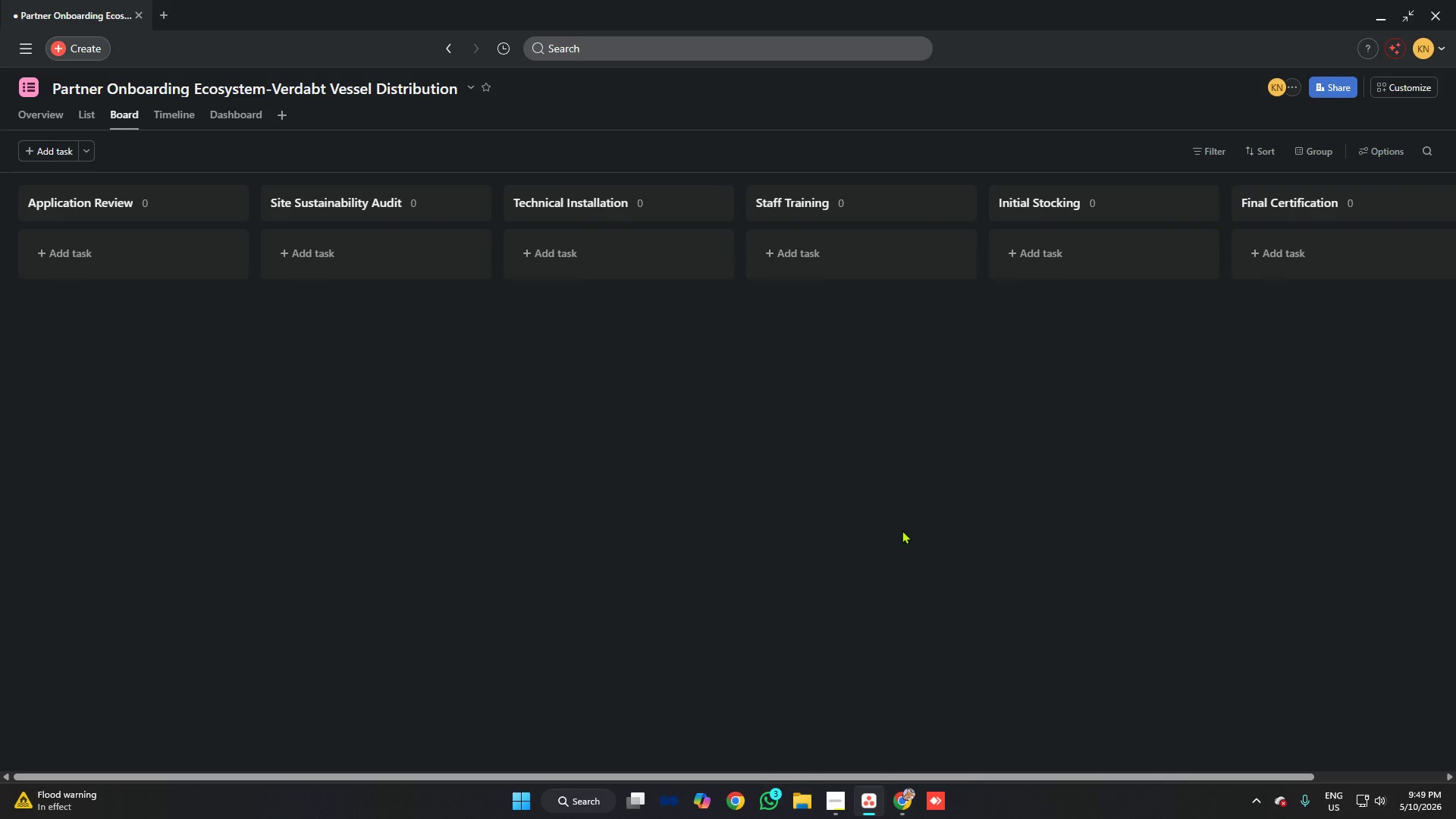 
wait(6.44)
 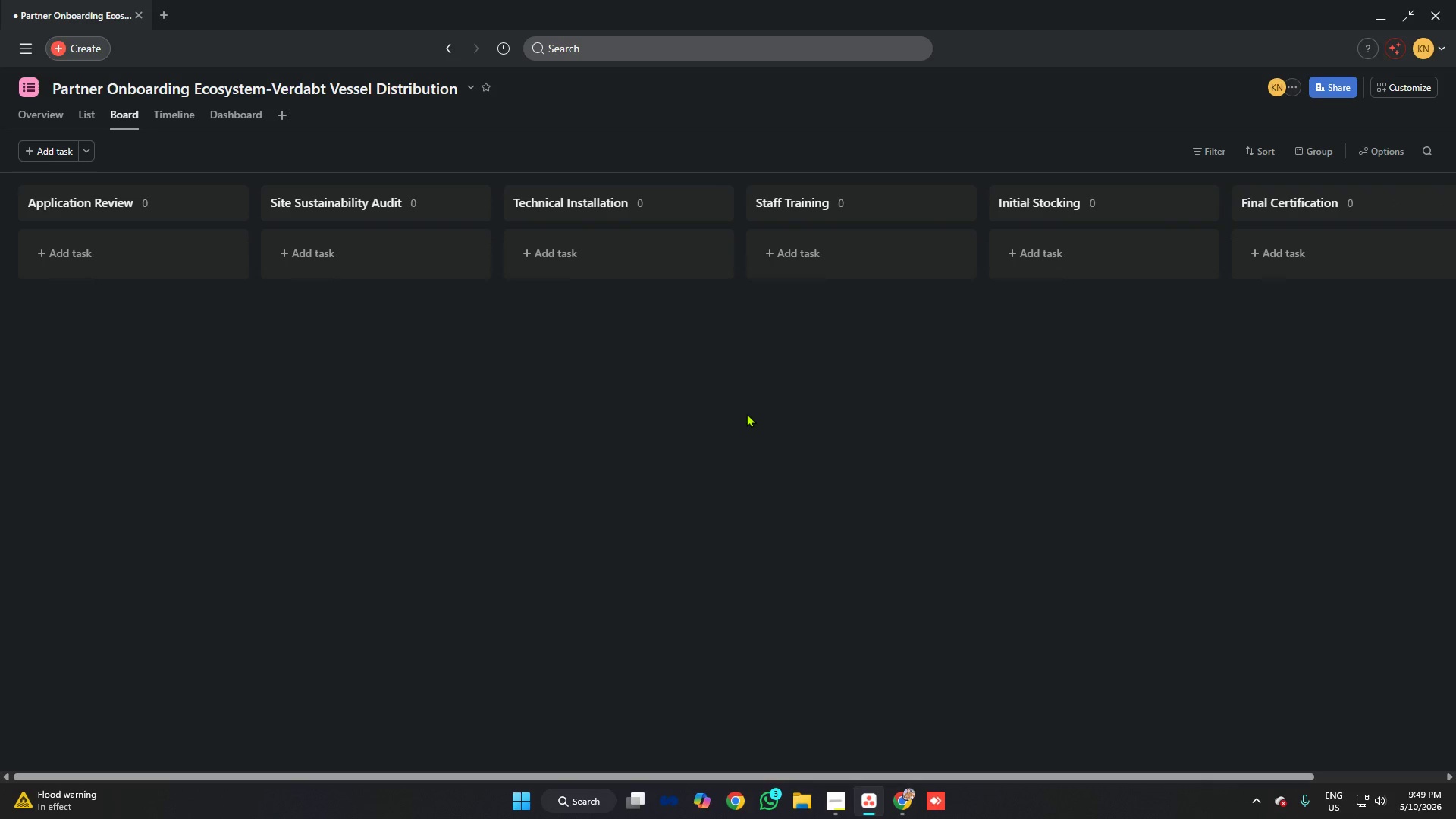 
left_click([898, 798])
 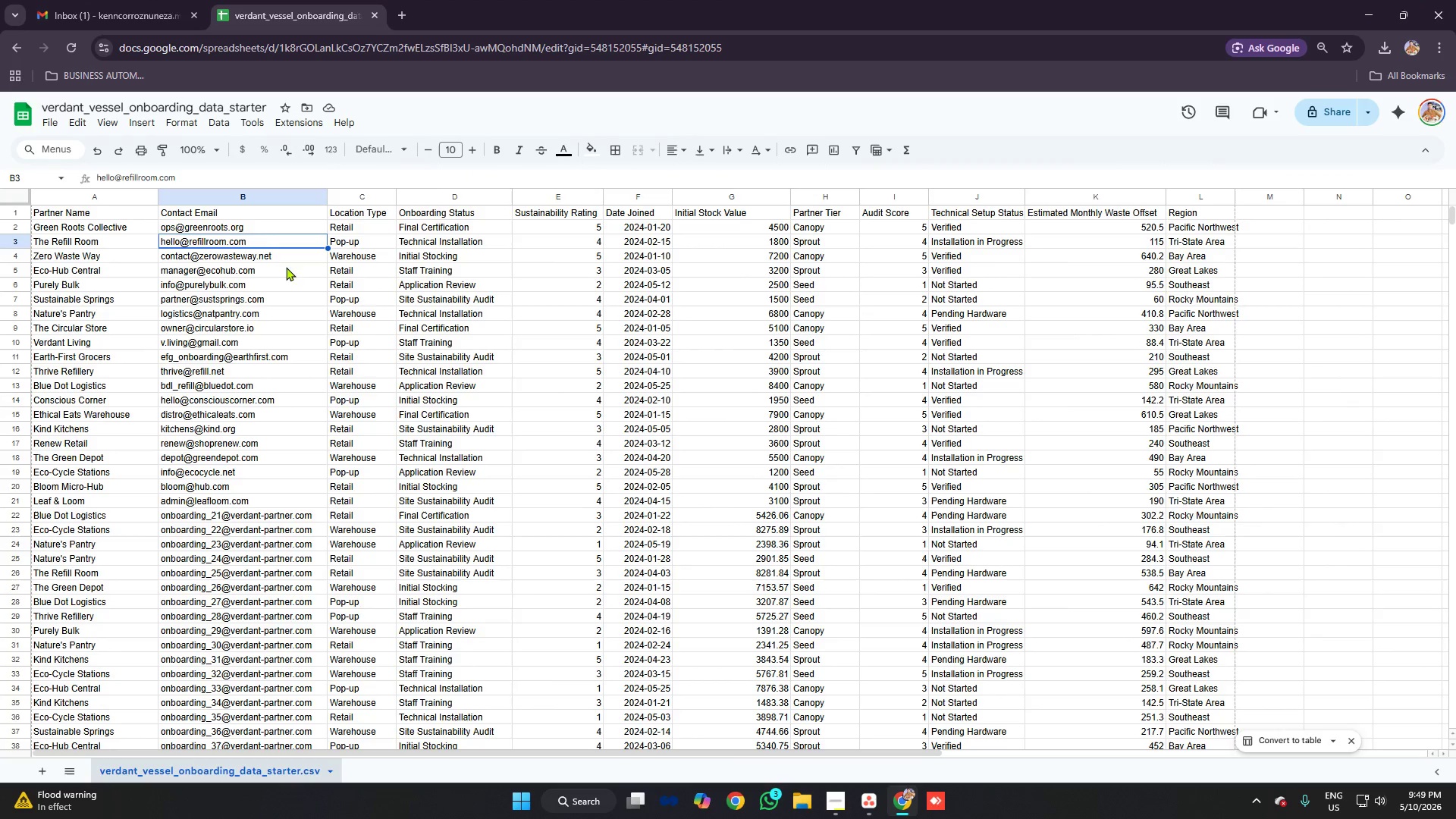 
left_click([244, 219])
 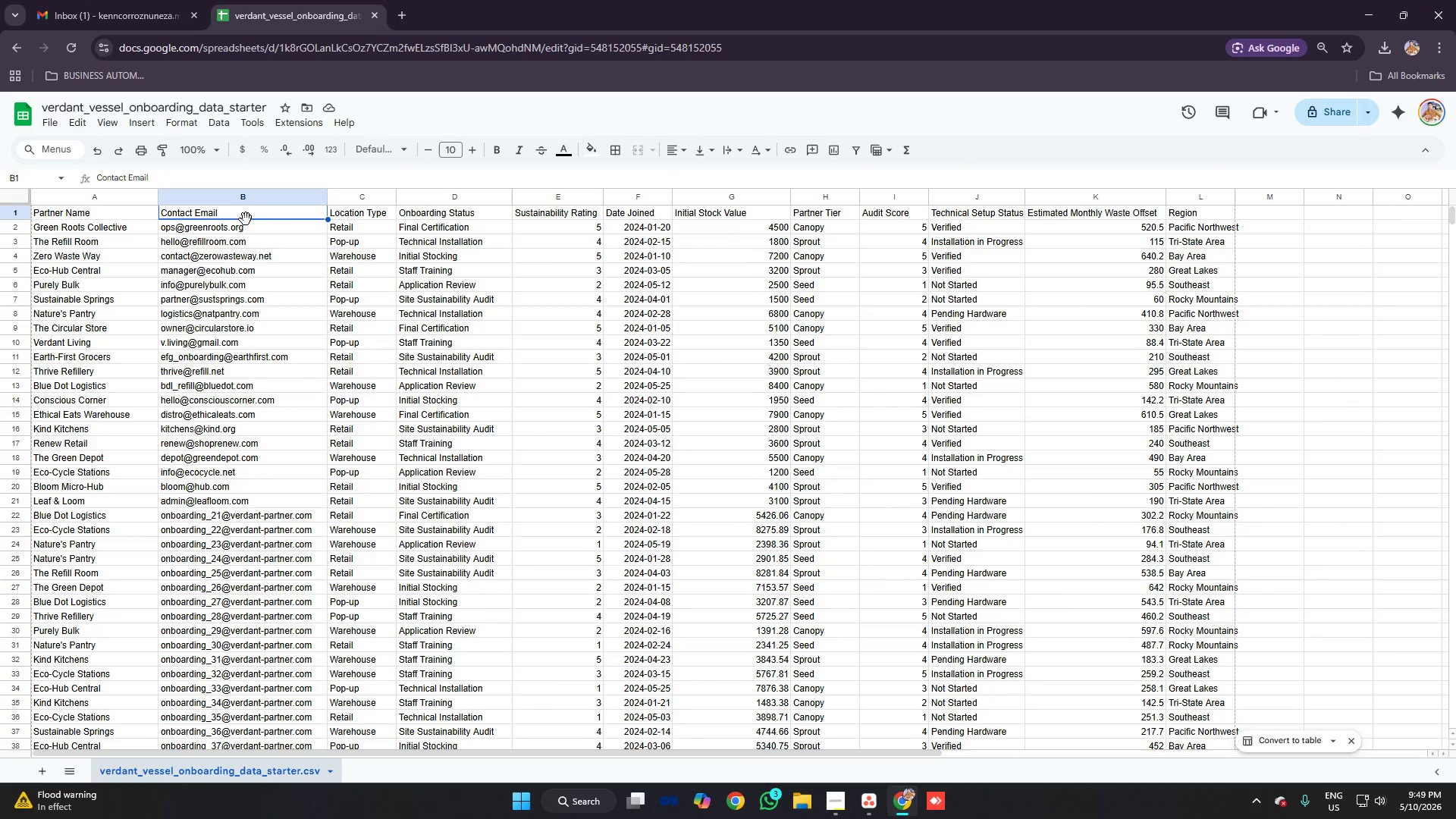 
left_click([246, 219])
 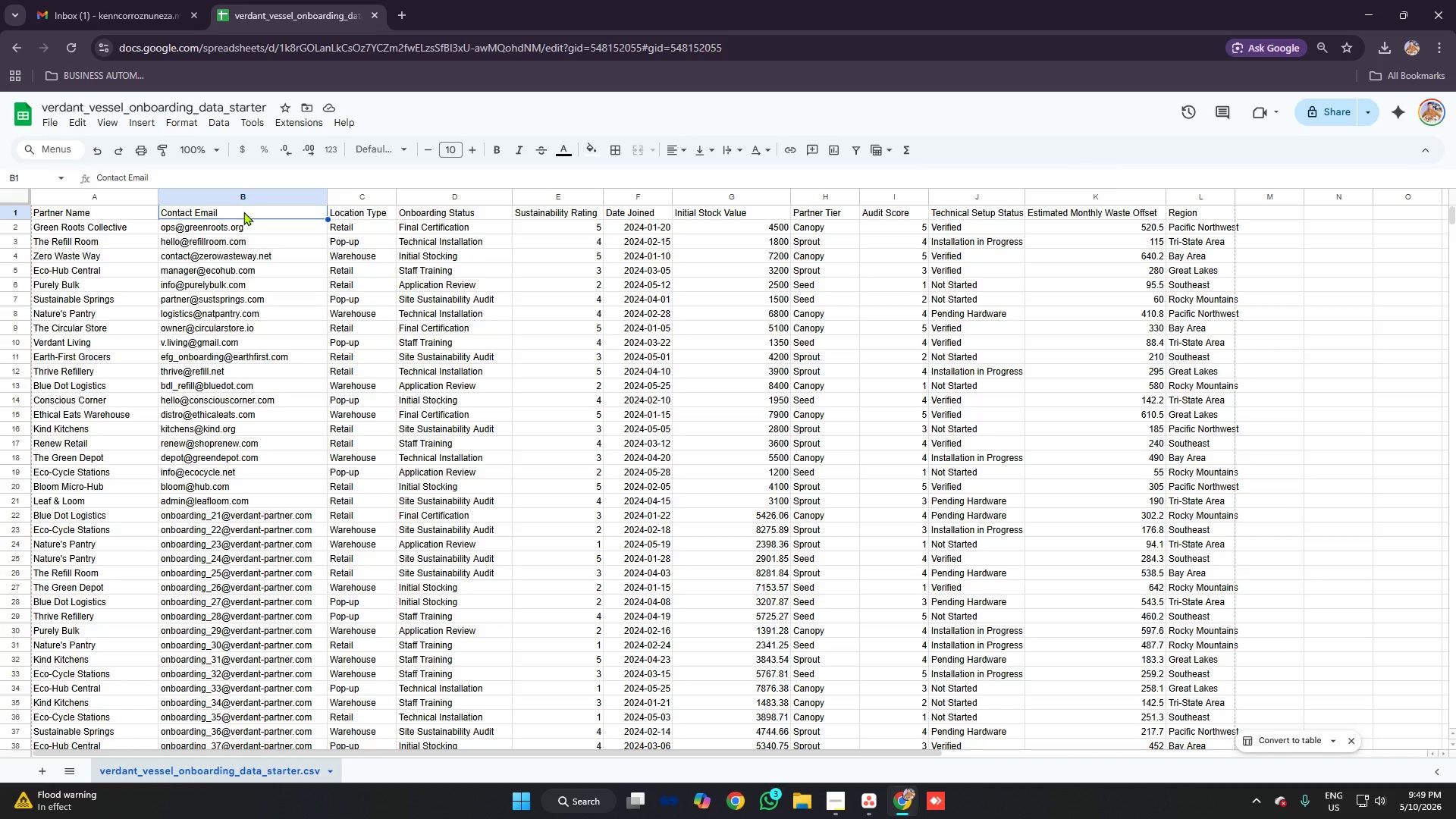 
double_click([243, 212])
 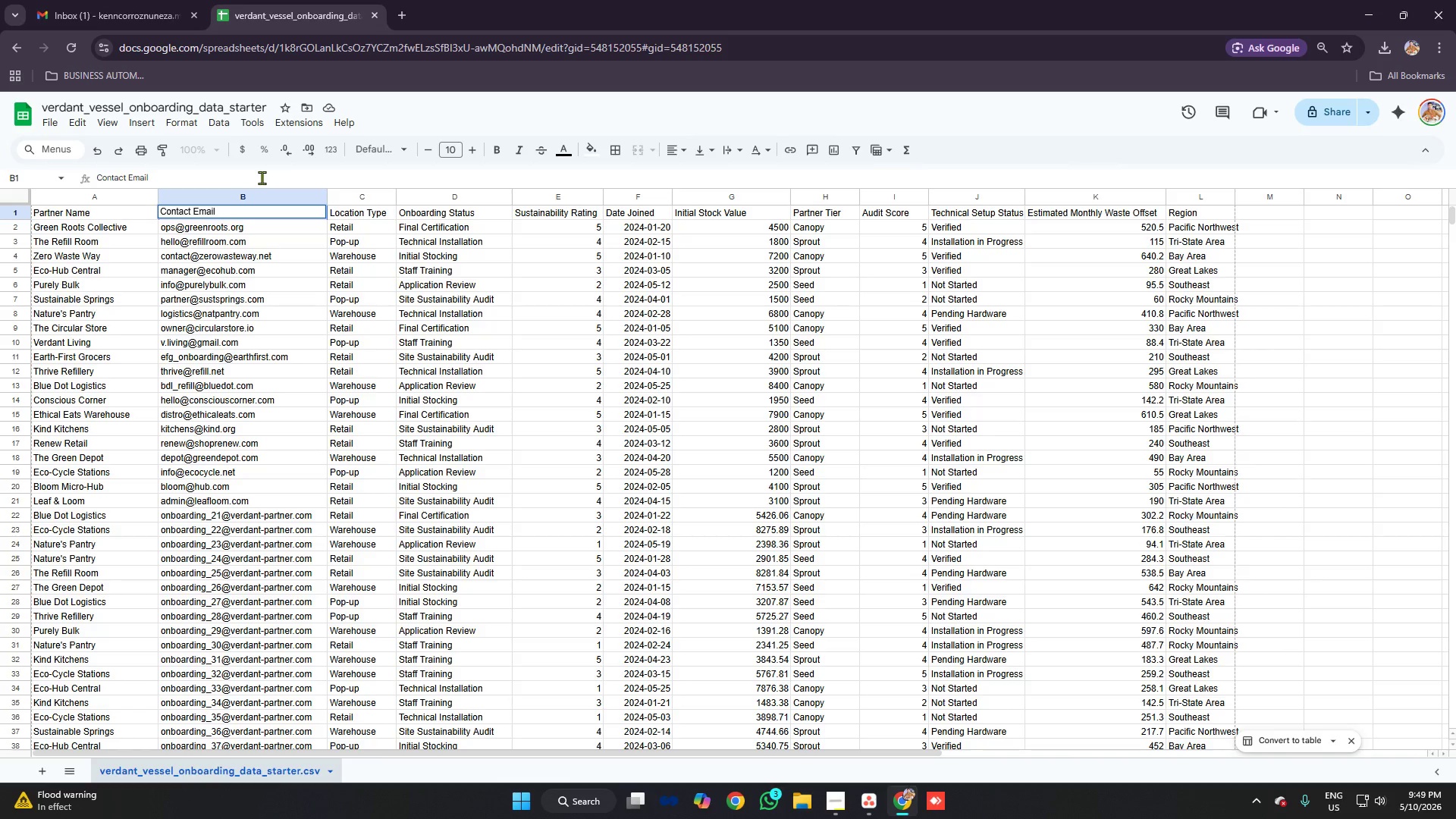 
key(Backspace)
key(Backspace)
key(Backspace)
key(Backspace)
key(Backspace)
key(Backspace)
key(Backspace)
key(Backspace)
key(Backspace)
key(Backspace)
key(Backspace)
key(Backspace)
key(Backspace)
key(Backspace)
type(email)
key(Backspace)
key(Backspace)
key(Backspace)
key(Backspace)
key(Backspace)
key(Backspace)
type(emsai)
key(Backspace)
key(Backspace)
key(Backspace)
key(Backspace)
key(Backspace)
key(Backspace)
type(Emsai)
key(Backspace)
key(Backspace)
type(il Addree)
key(Backspace)
type(ss)
 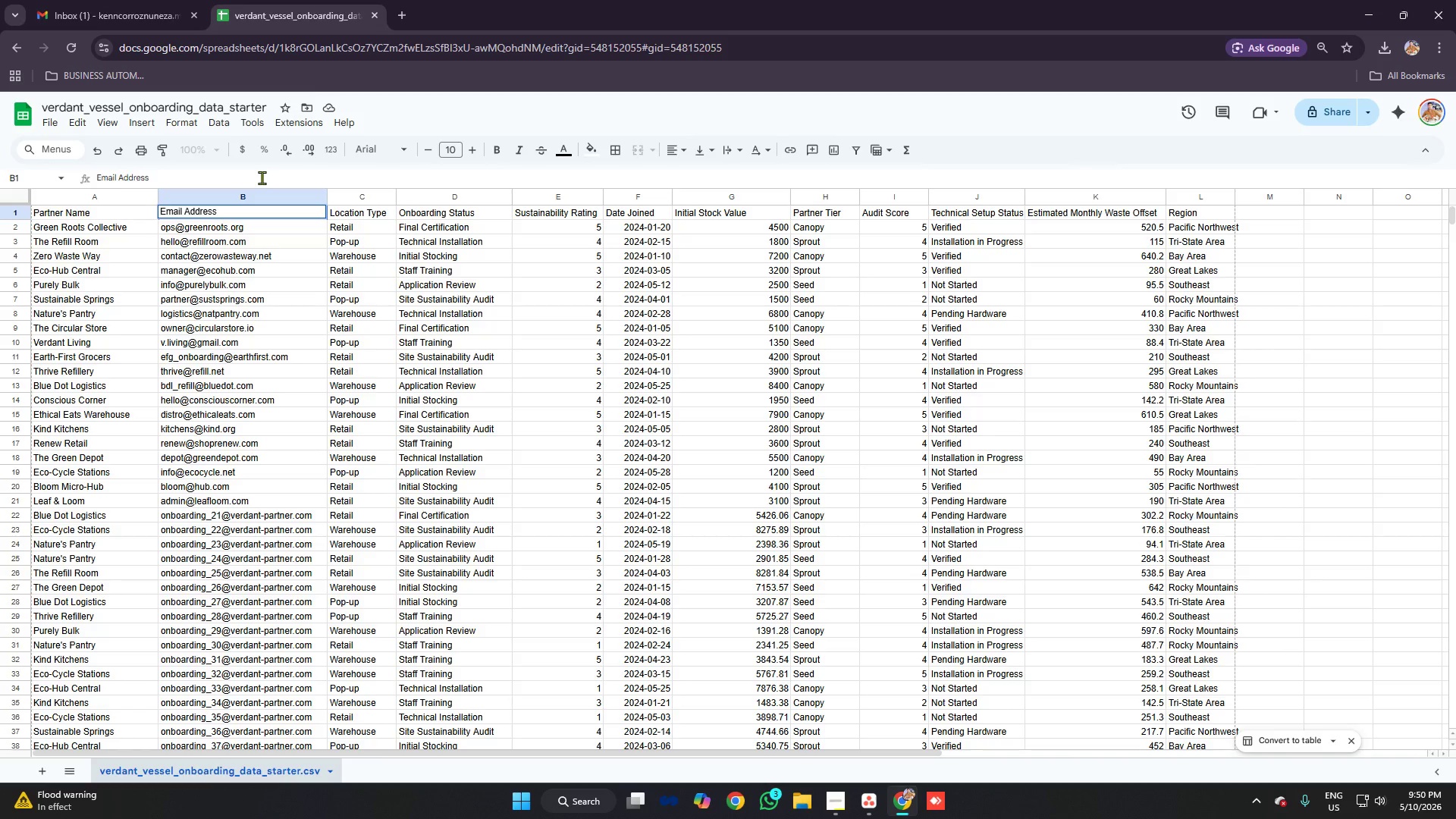 
key(Enter)
 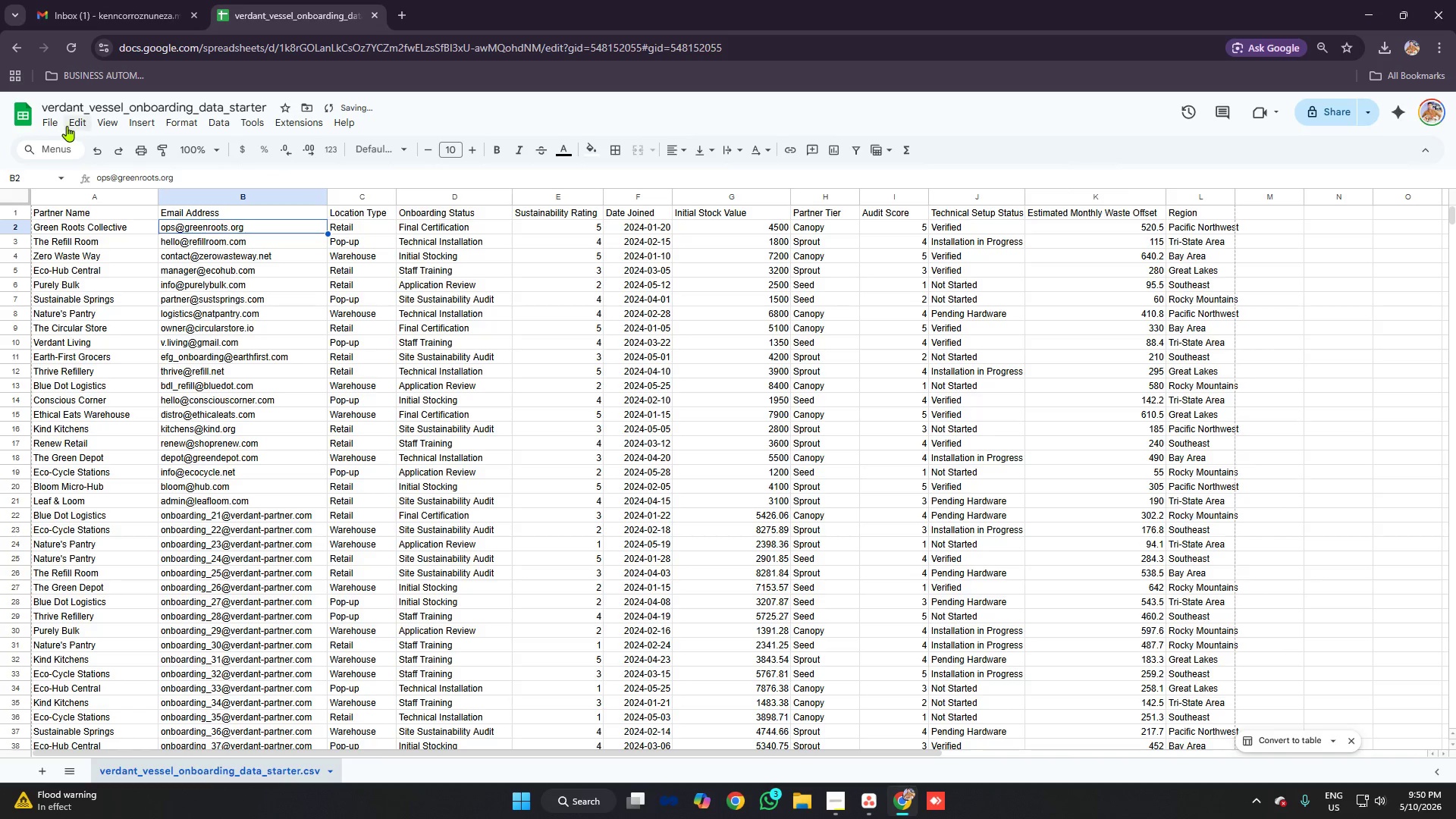 
left_click([54, 121])
 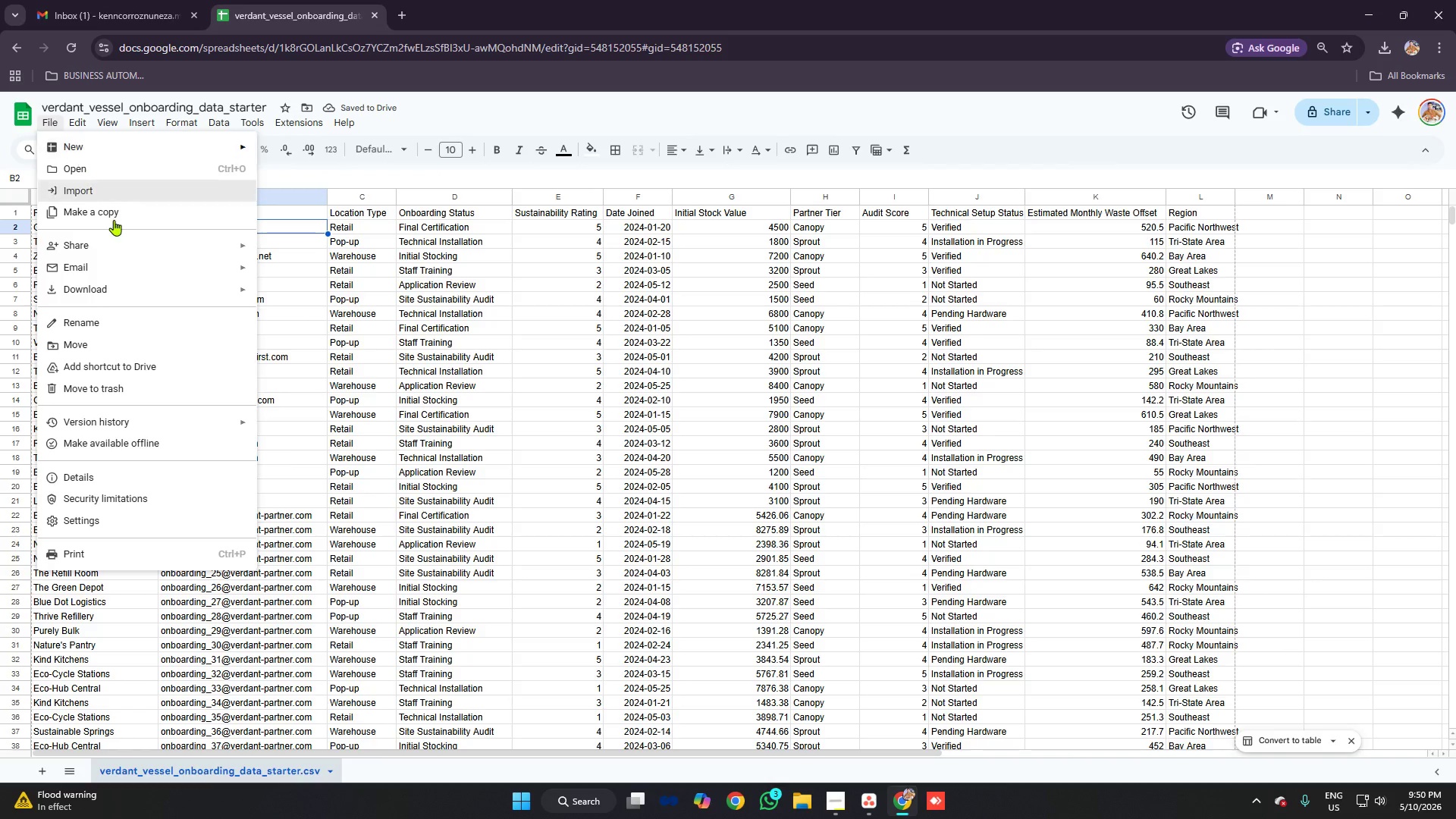 
left_click([132, 292])
 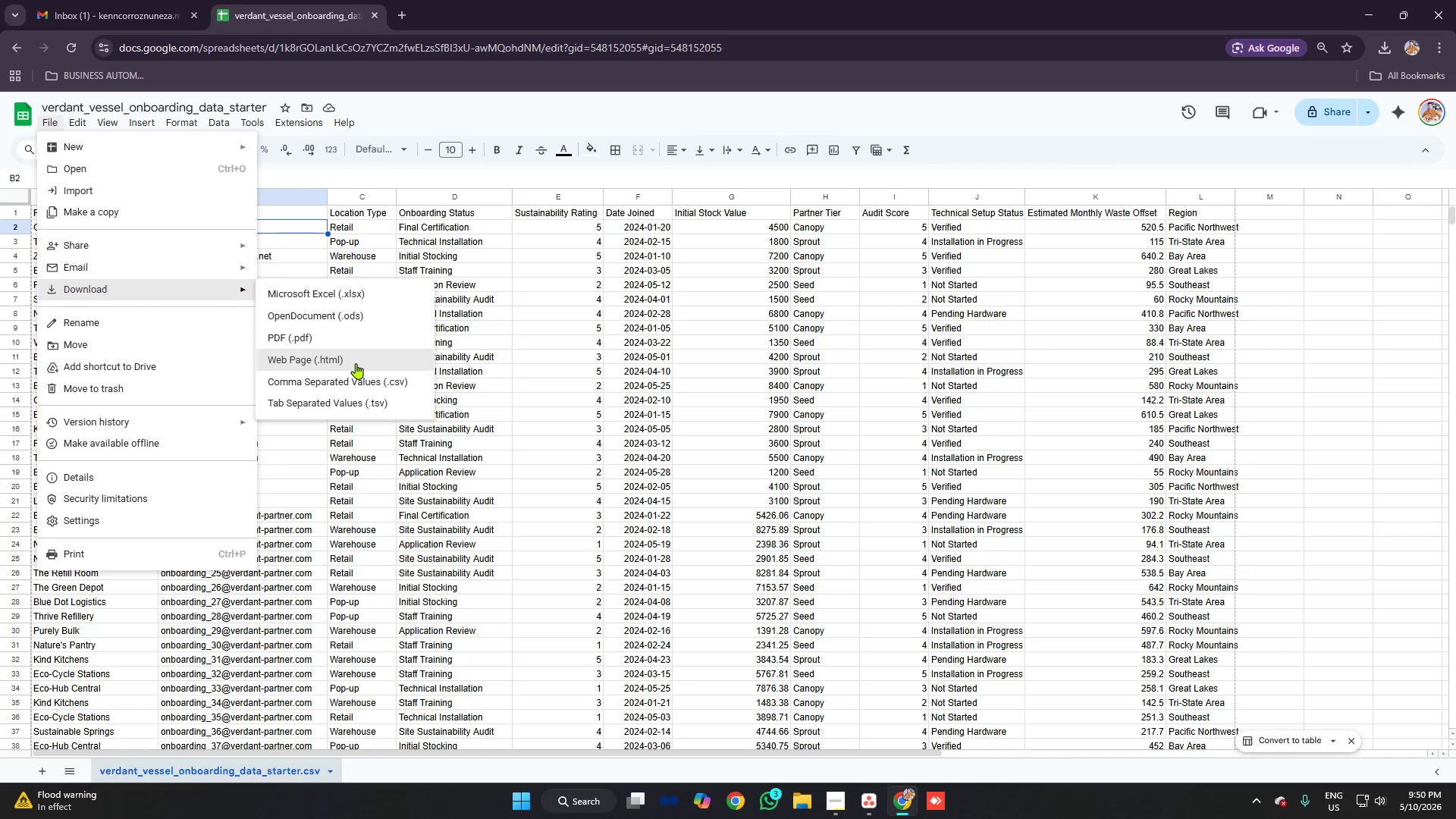 
left_click([368, 381])
 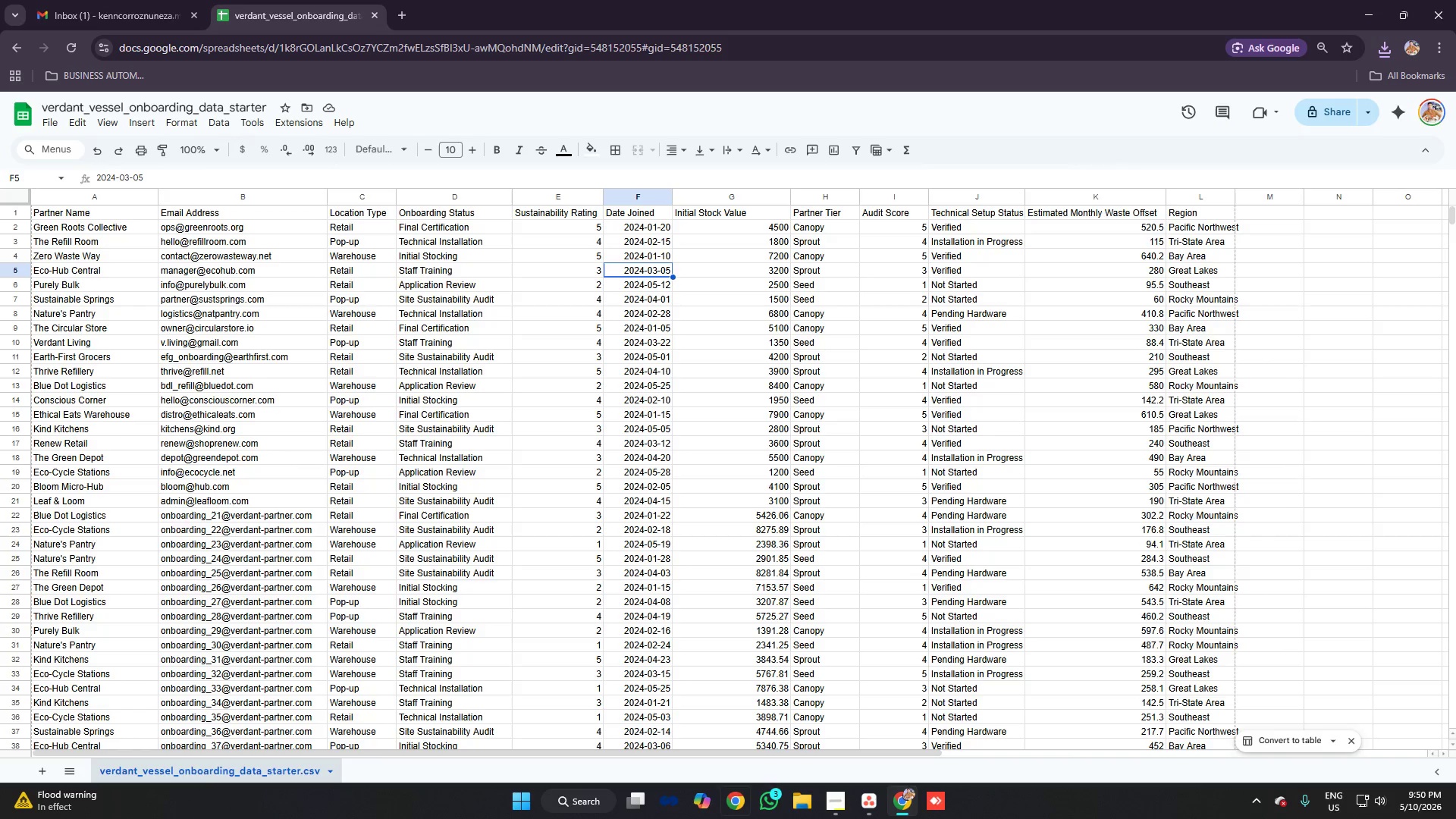 
left_click([871, 803])
 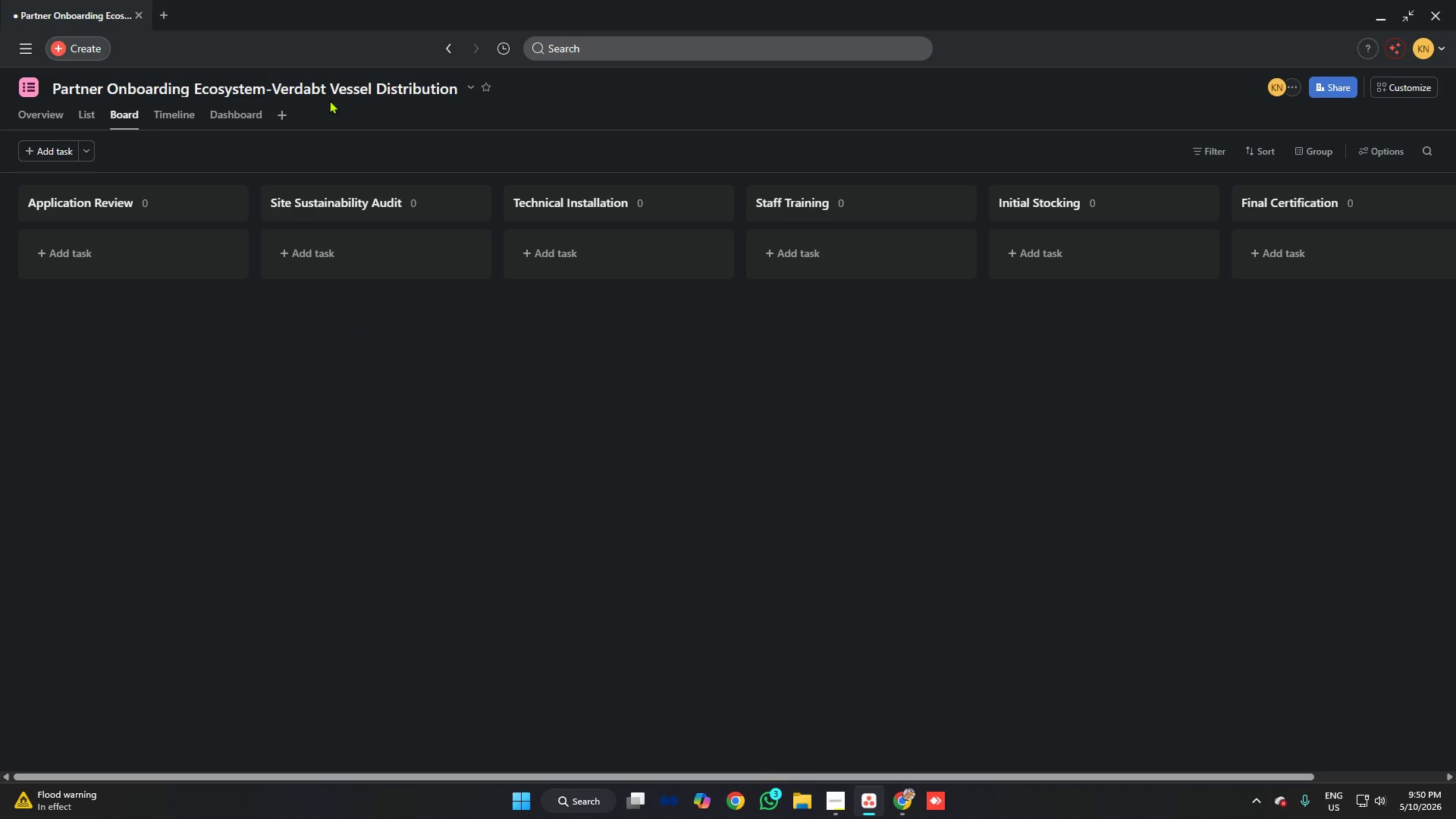 
left_click([469, 93])
 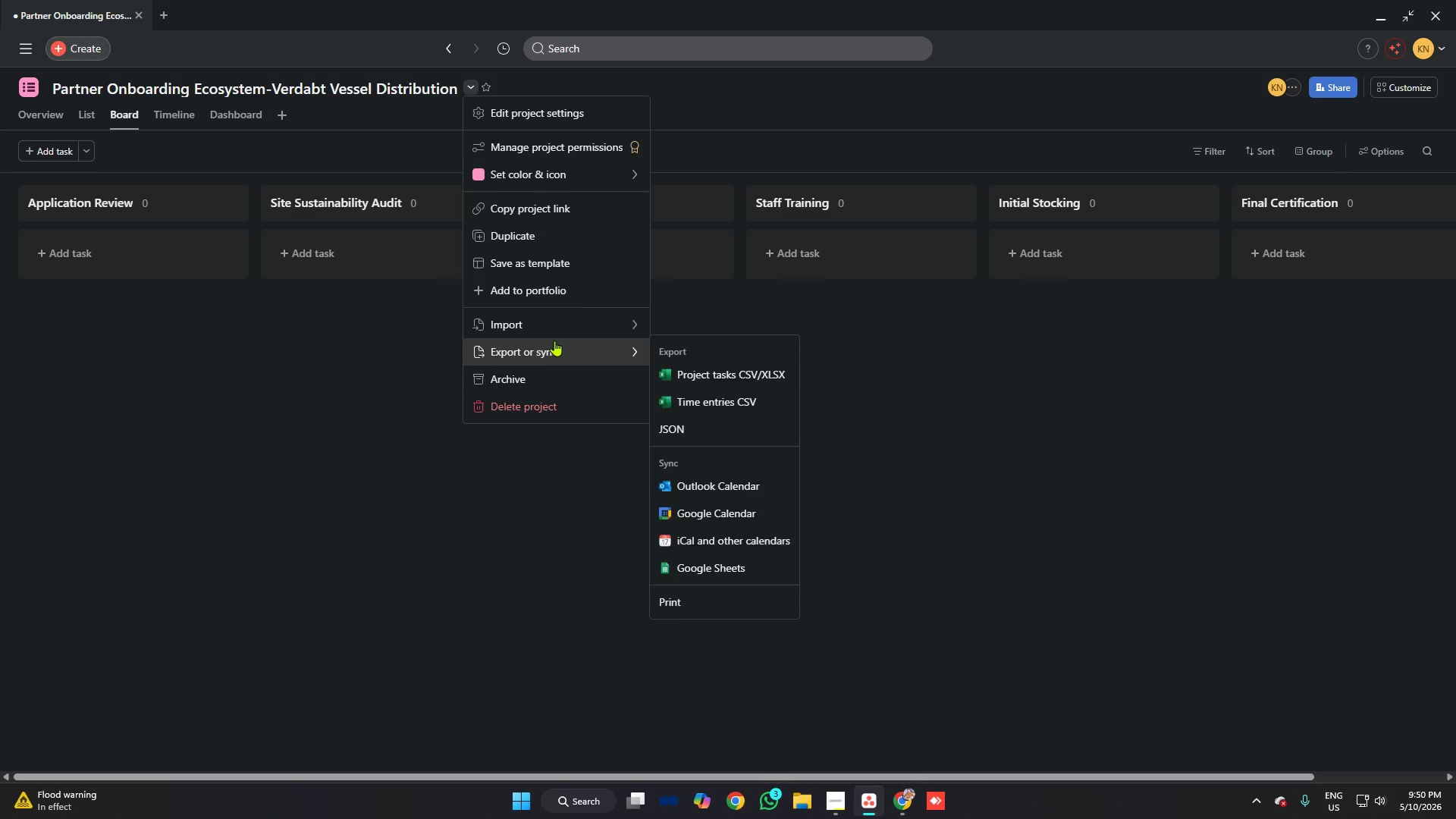 
left_click([696, 359])
 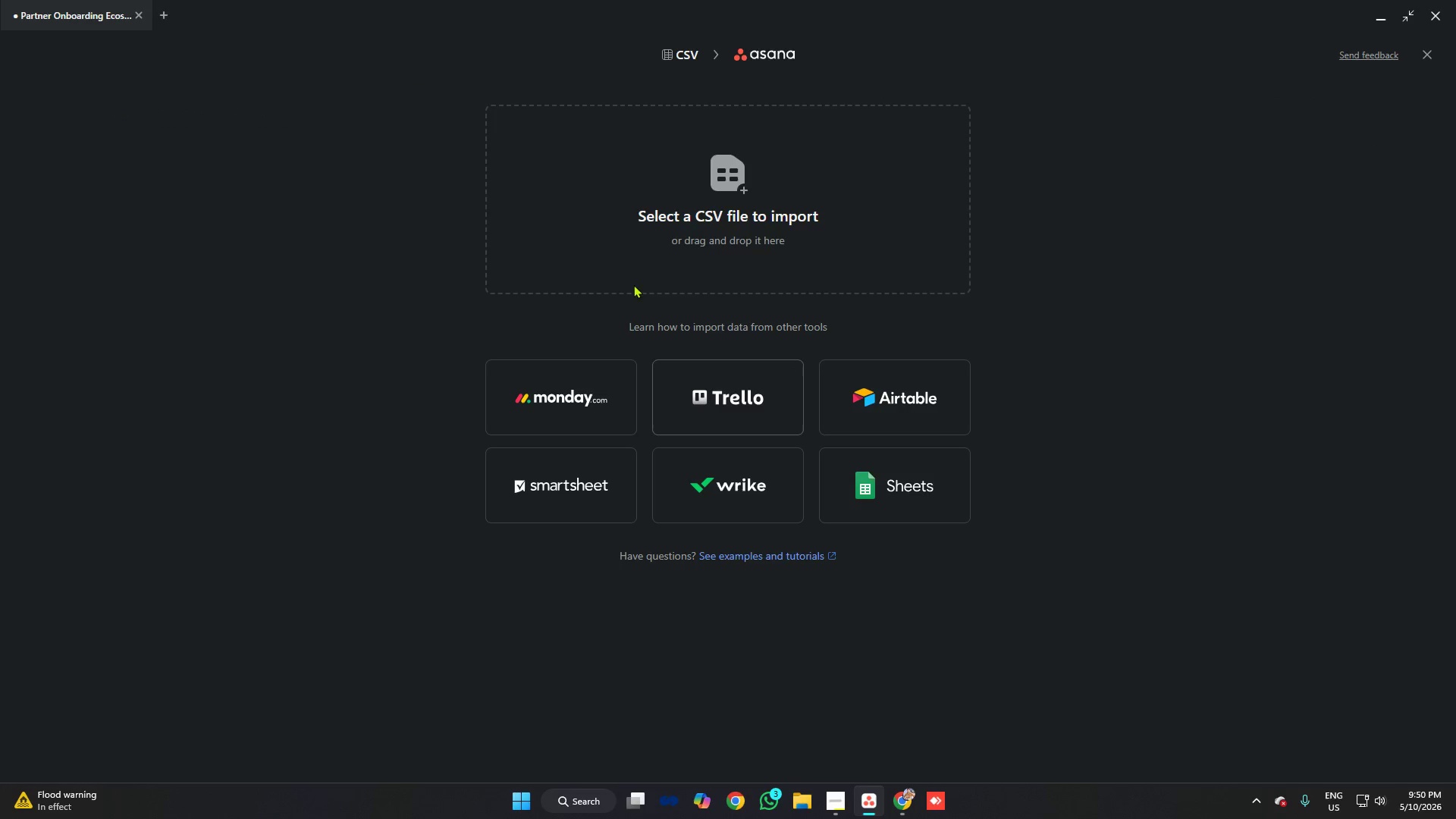 
left_click([641, 184])
 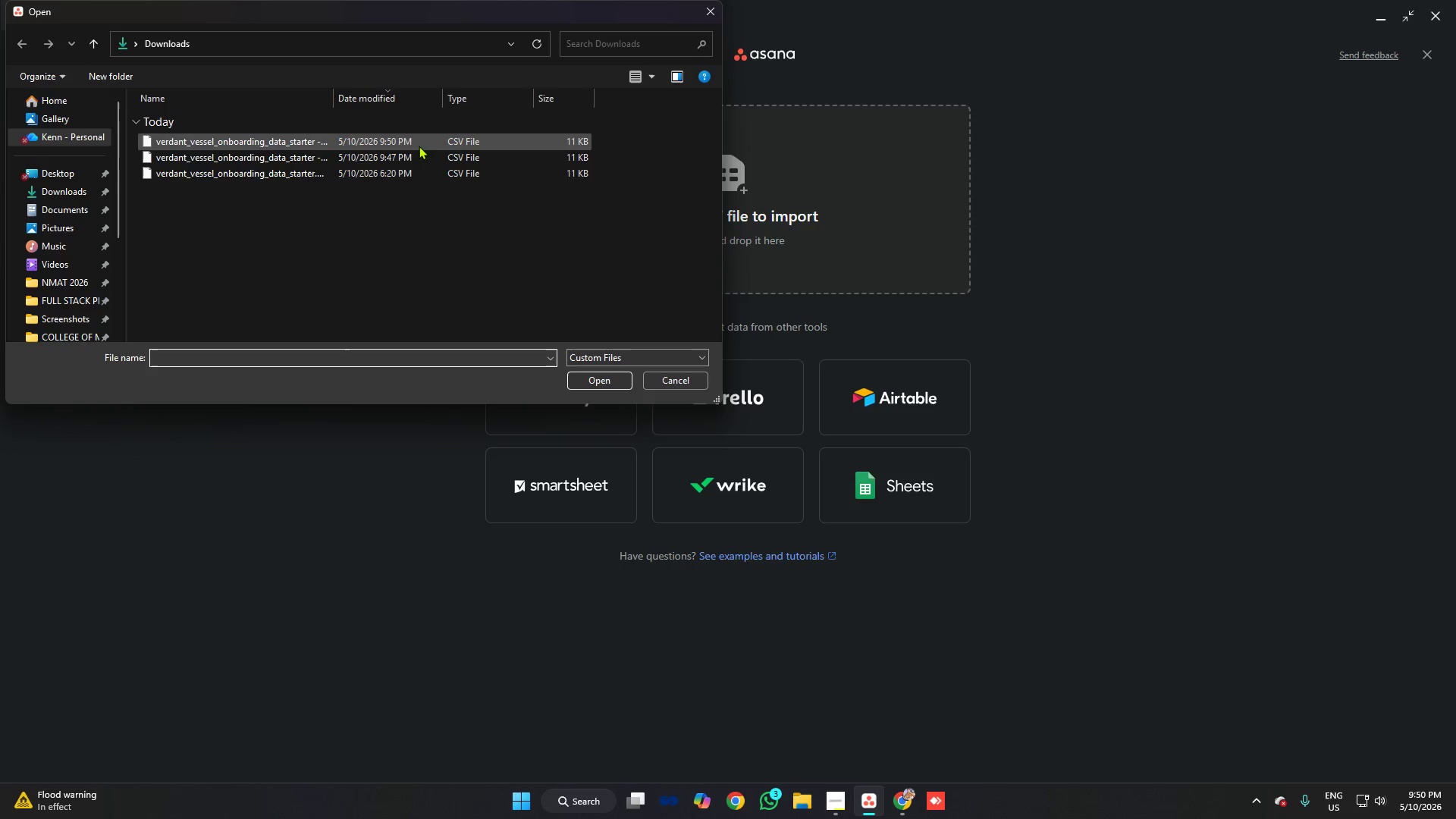 
left_click([413, 138])
 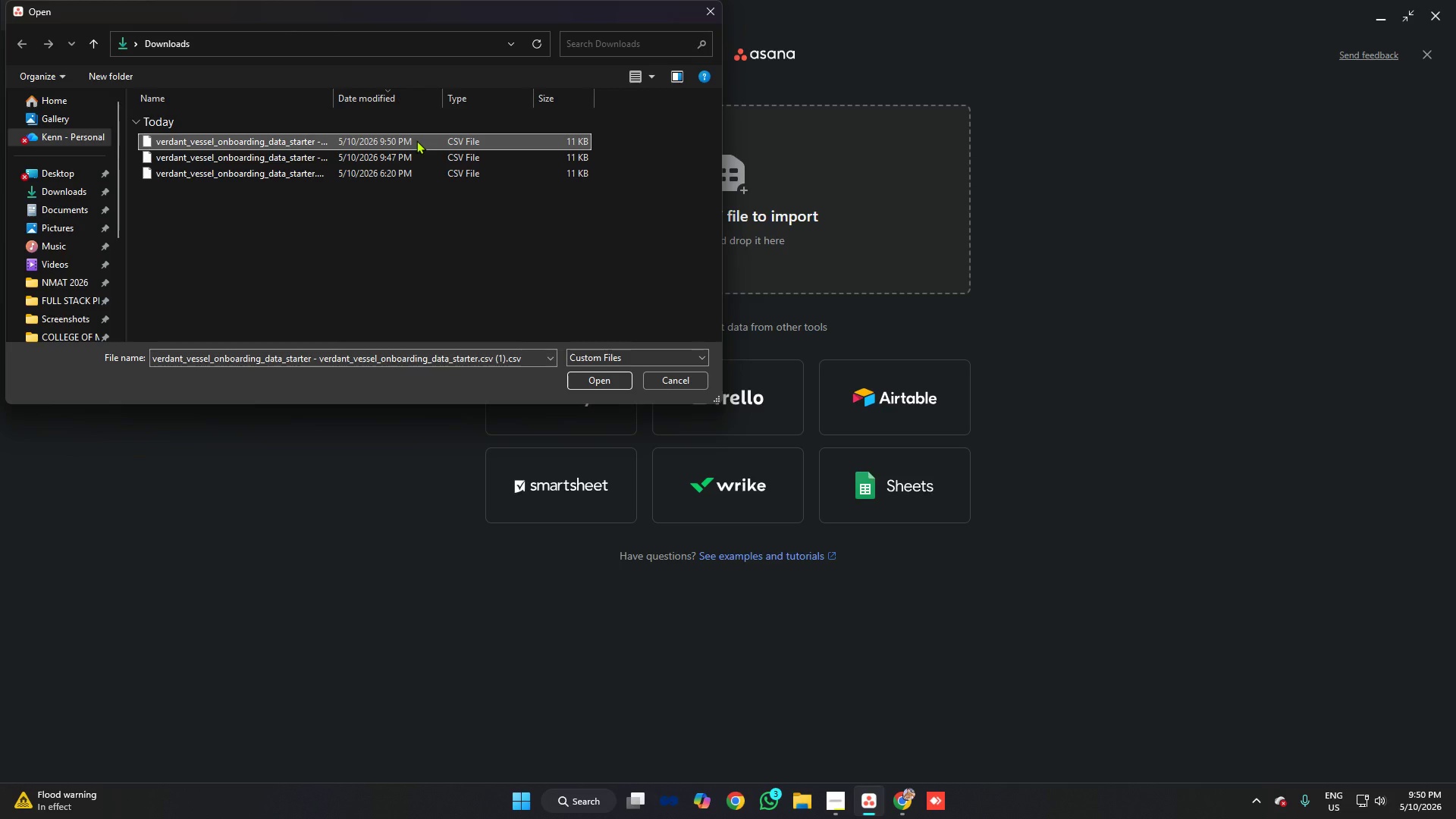 
key(Enter)
 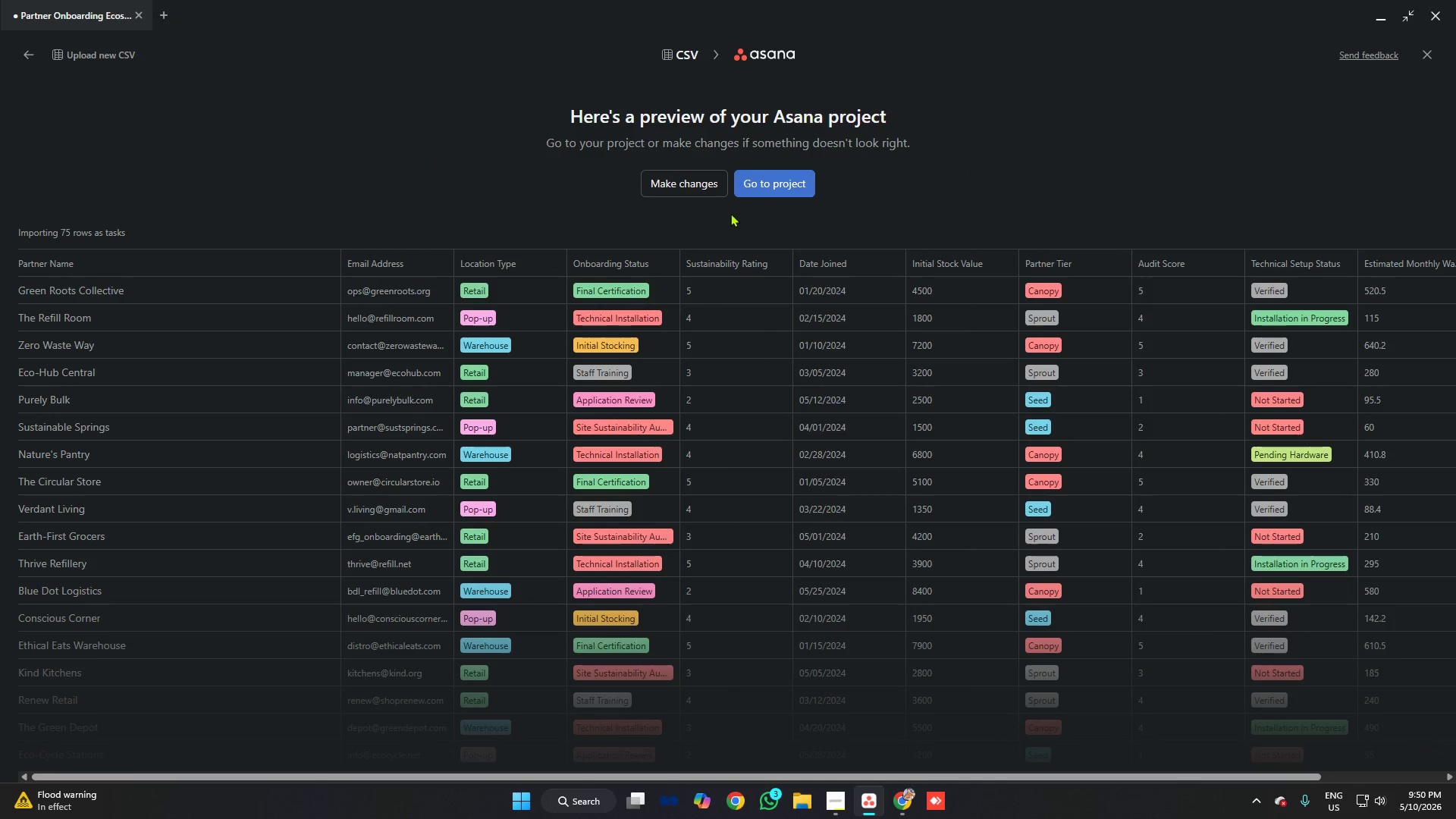 
left_click([797, 169])
 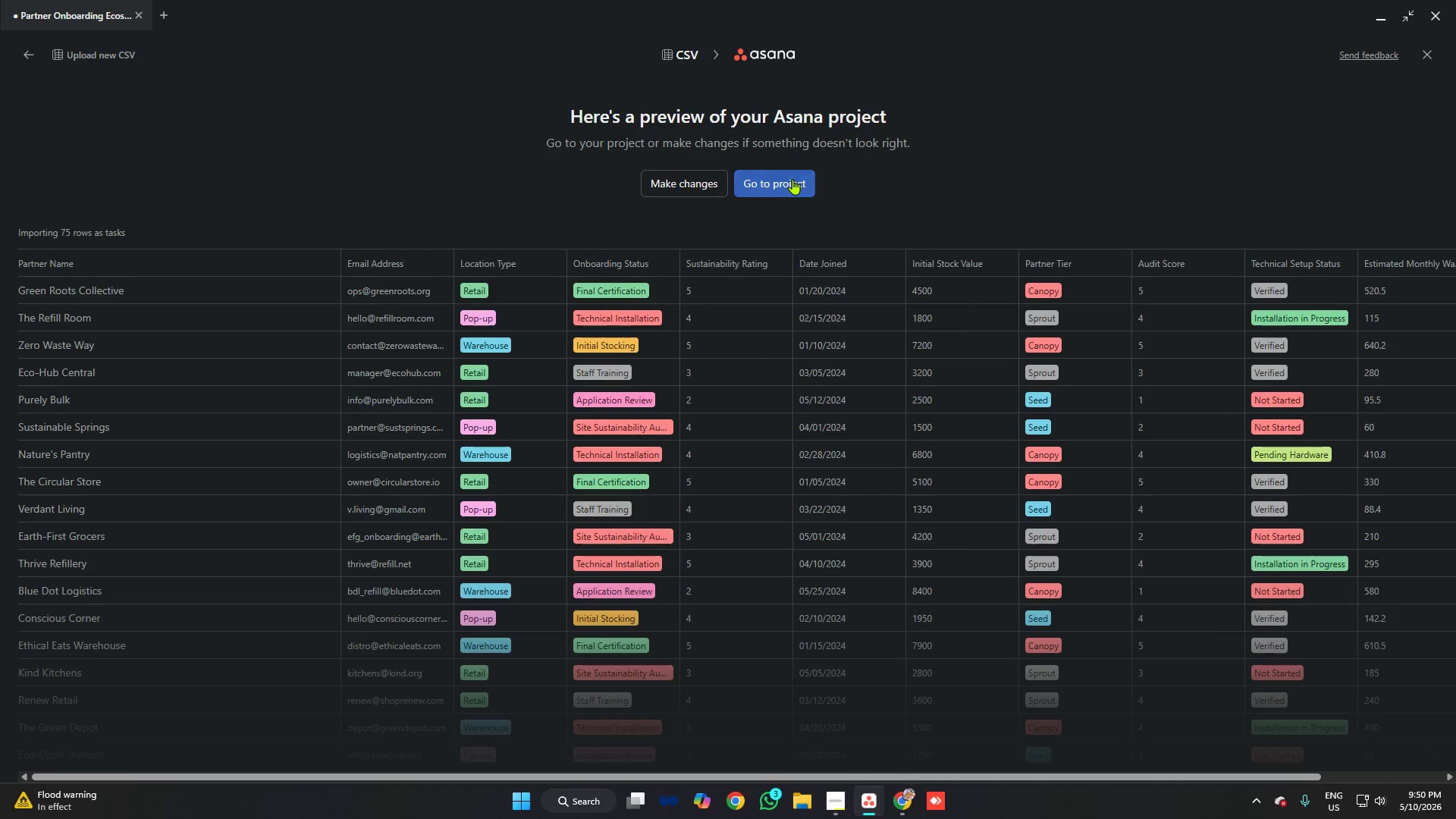 
left_click([792, 179])
 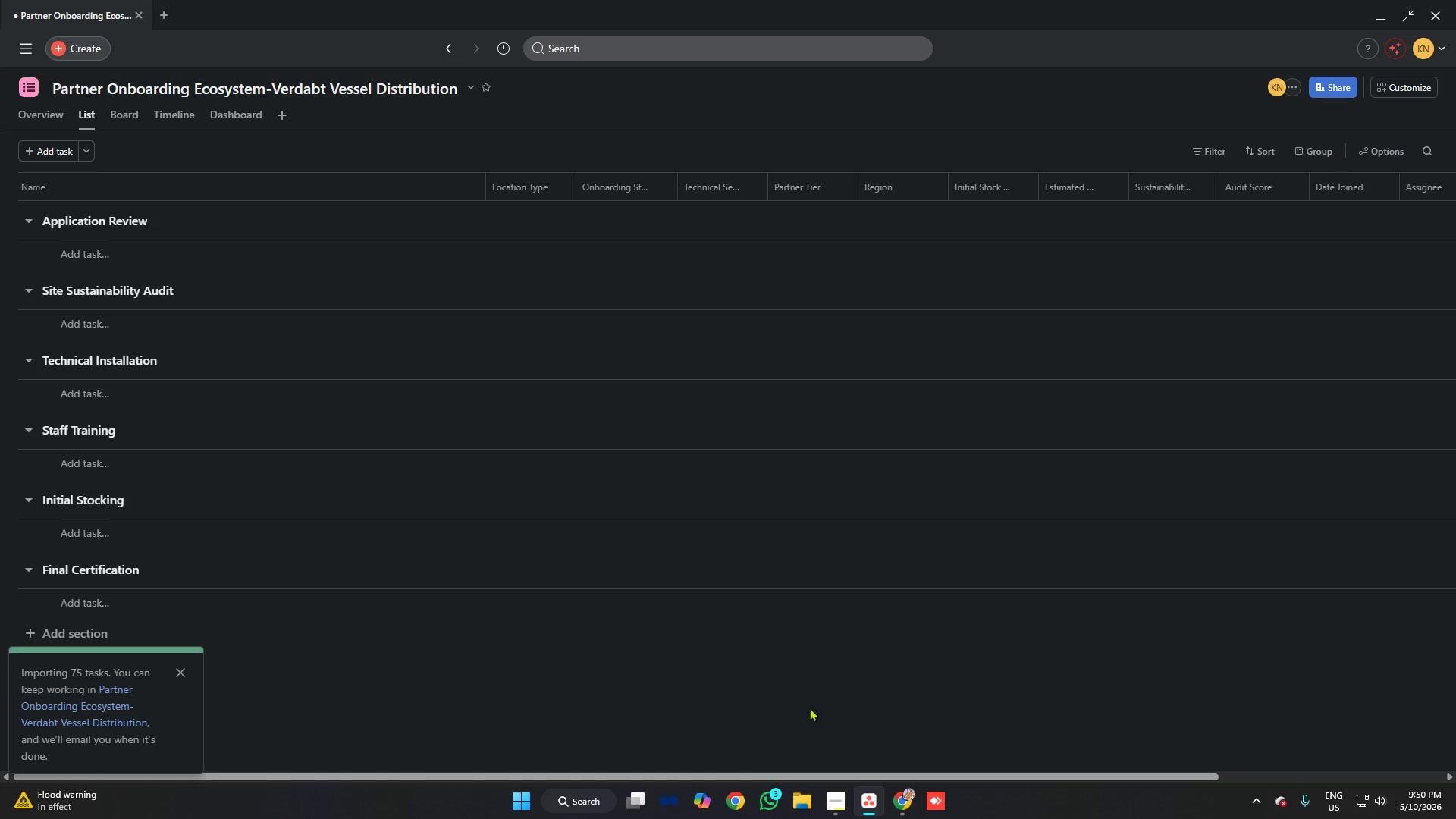 
wait(5.66)
 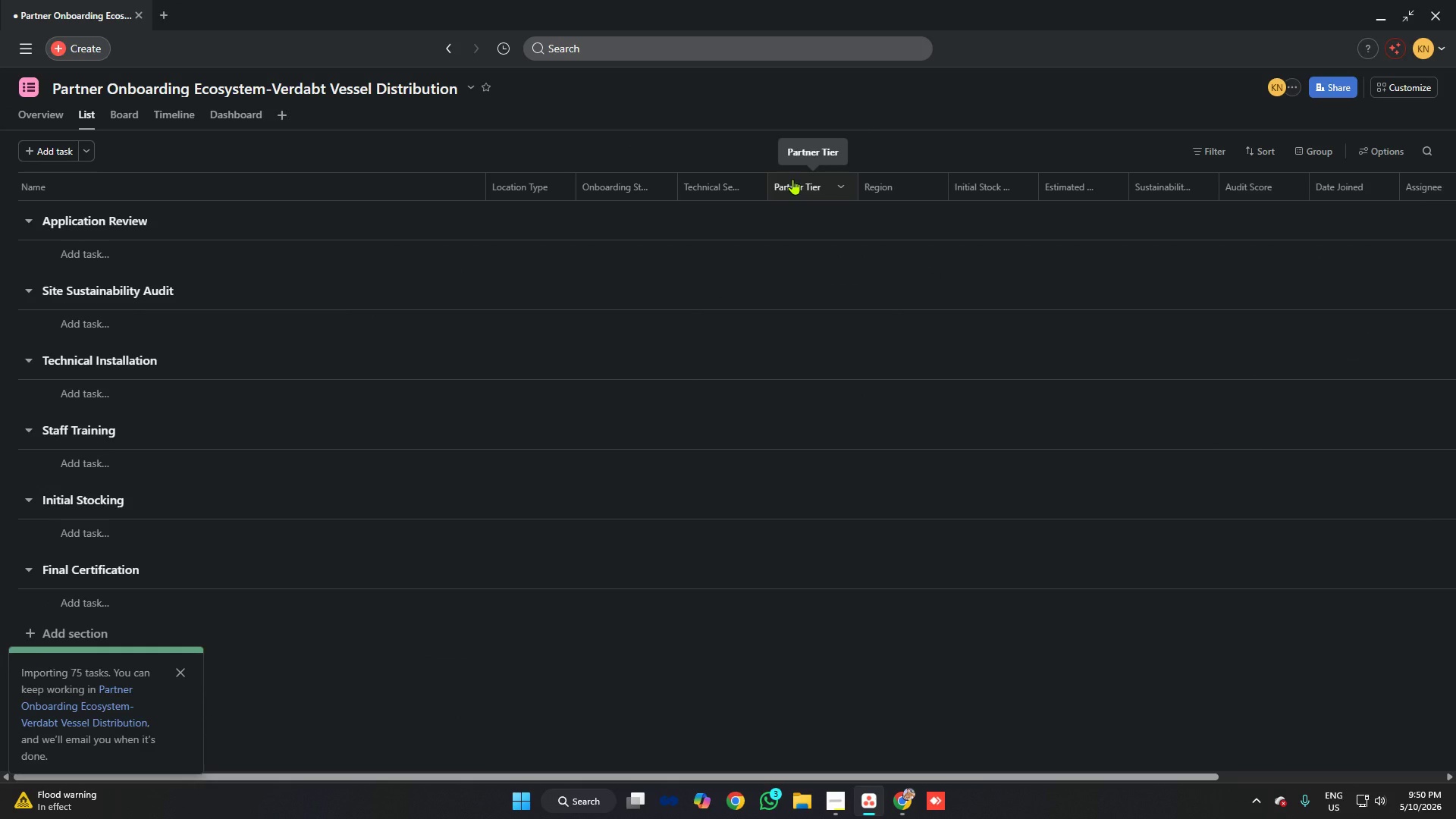 
left_click_drag(start_coordinate=[705, 775], to_coordinate=[591, 777])
 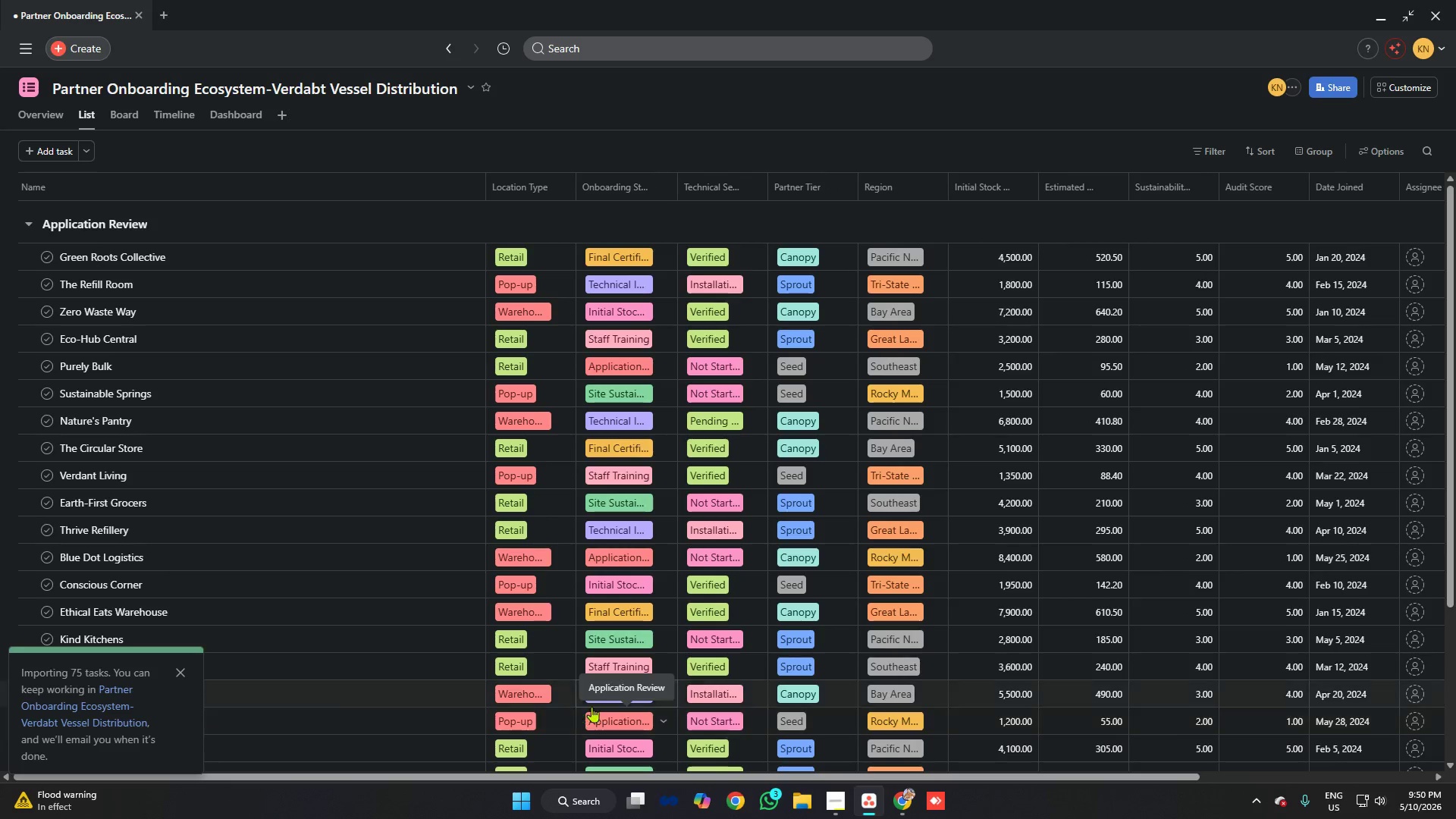 
mouse_move([659, 638])
 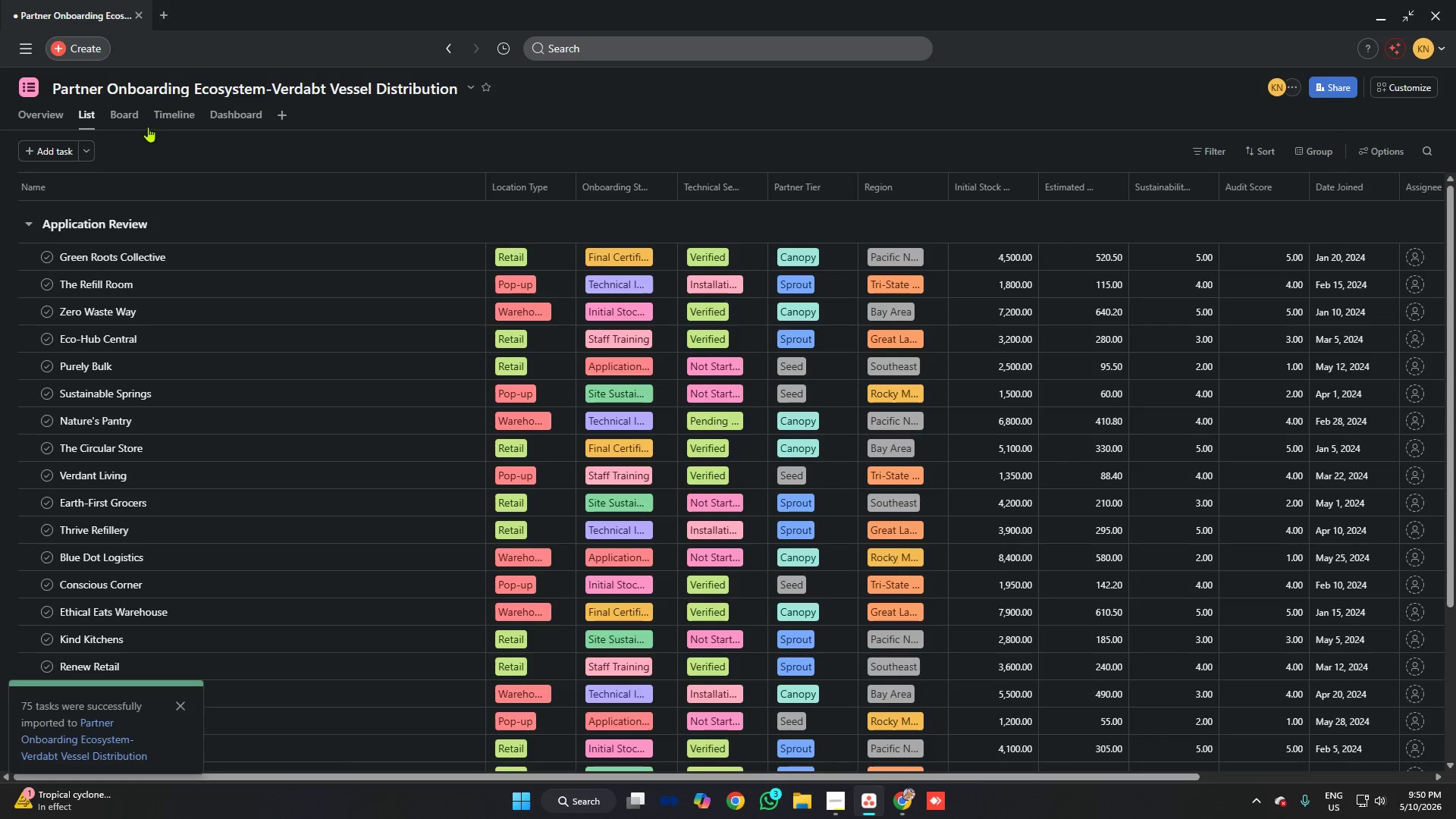 
left_click([131, 115])
 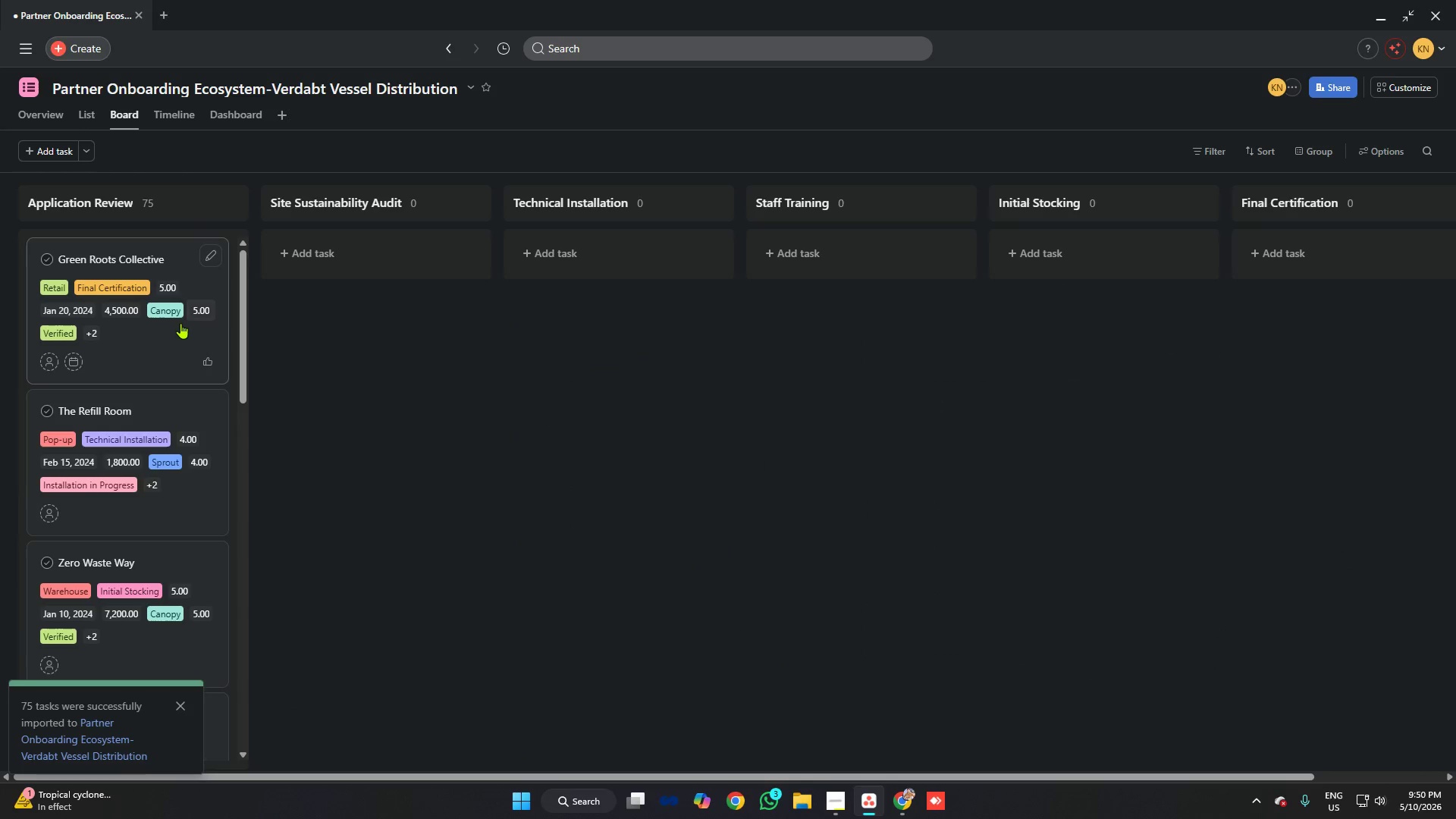 
left_click([135, 257])
 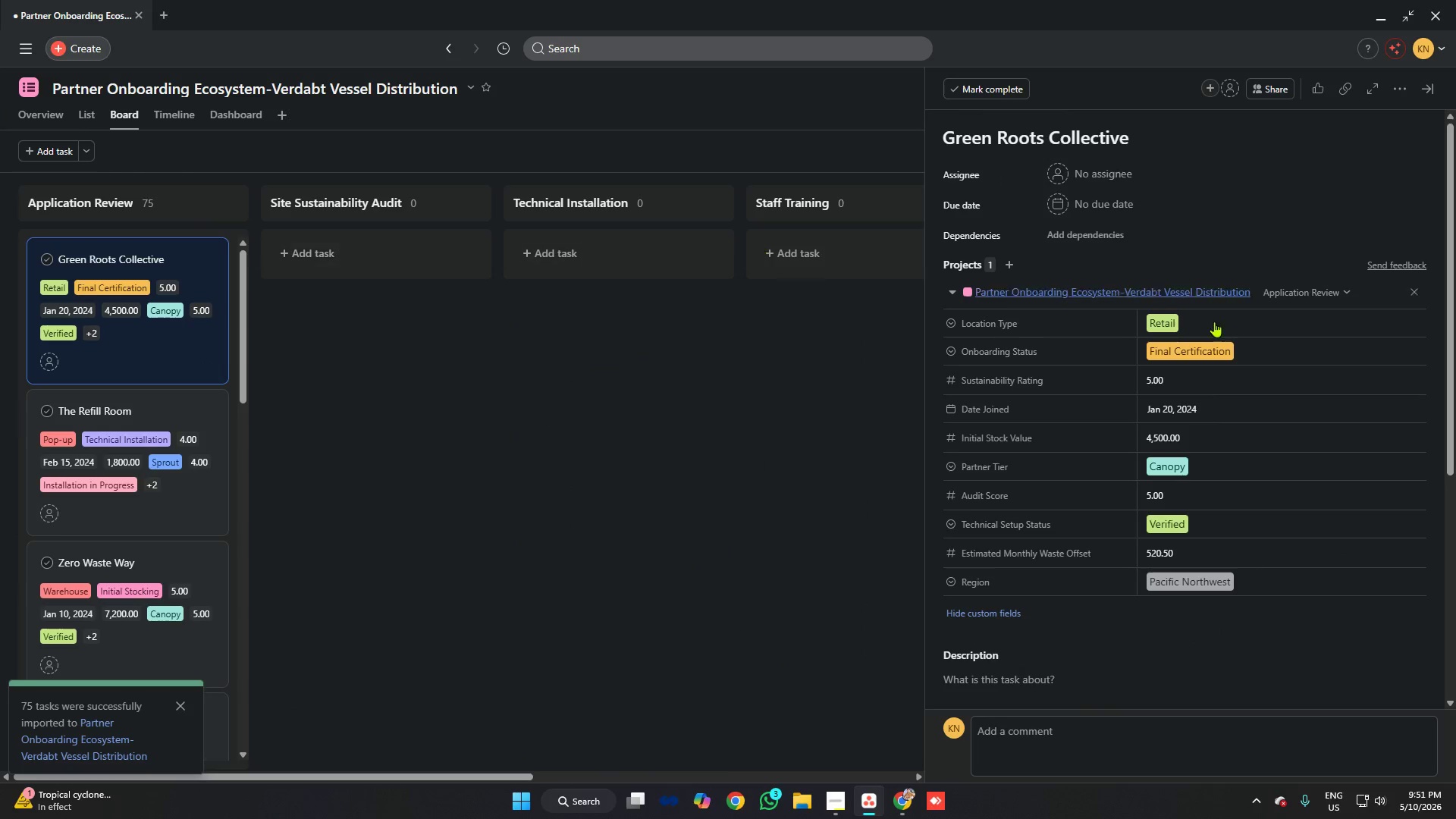 
scroll: coordinate [1243, 422], scroll_direction: down, amount: 5.0
 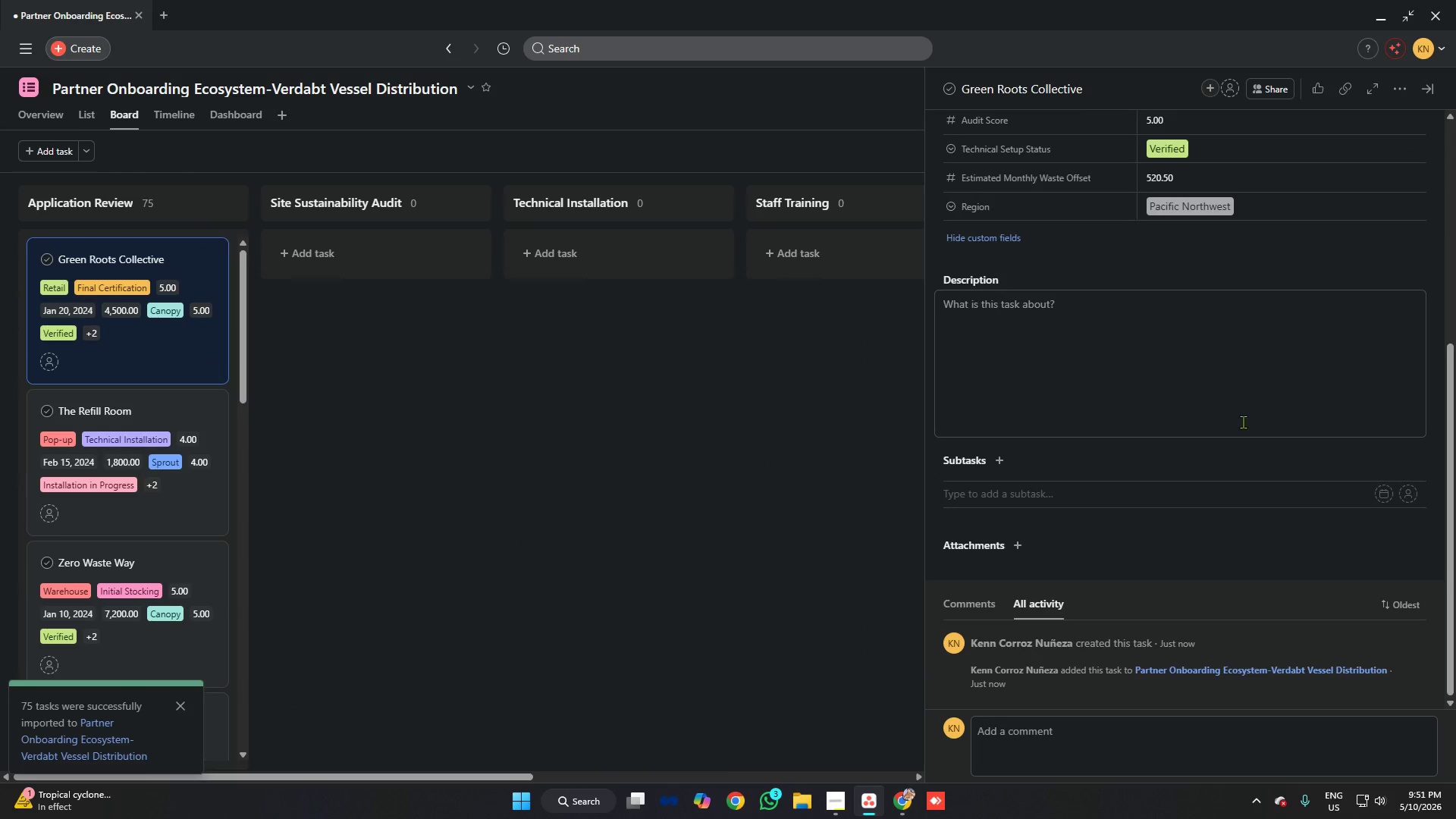 
scroll: coordinate [1179, 419], scroll_direction: up, amount: 5.0
 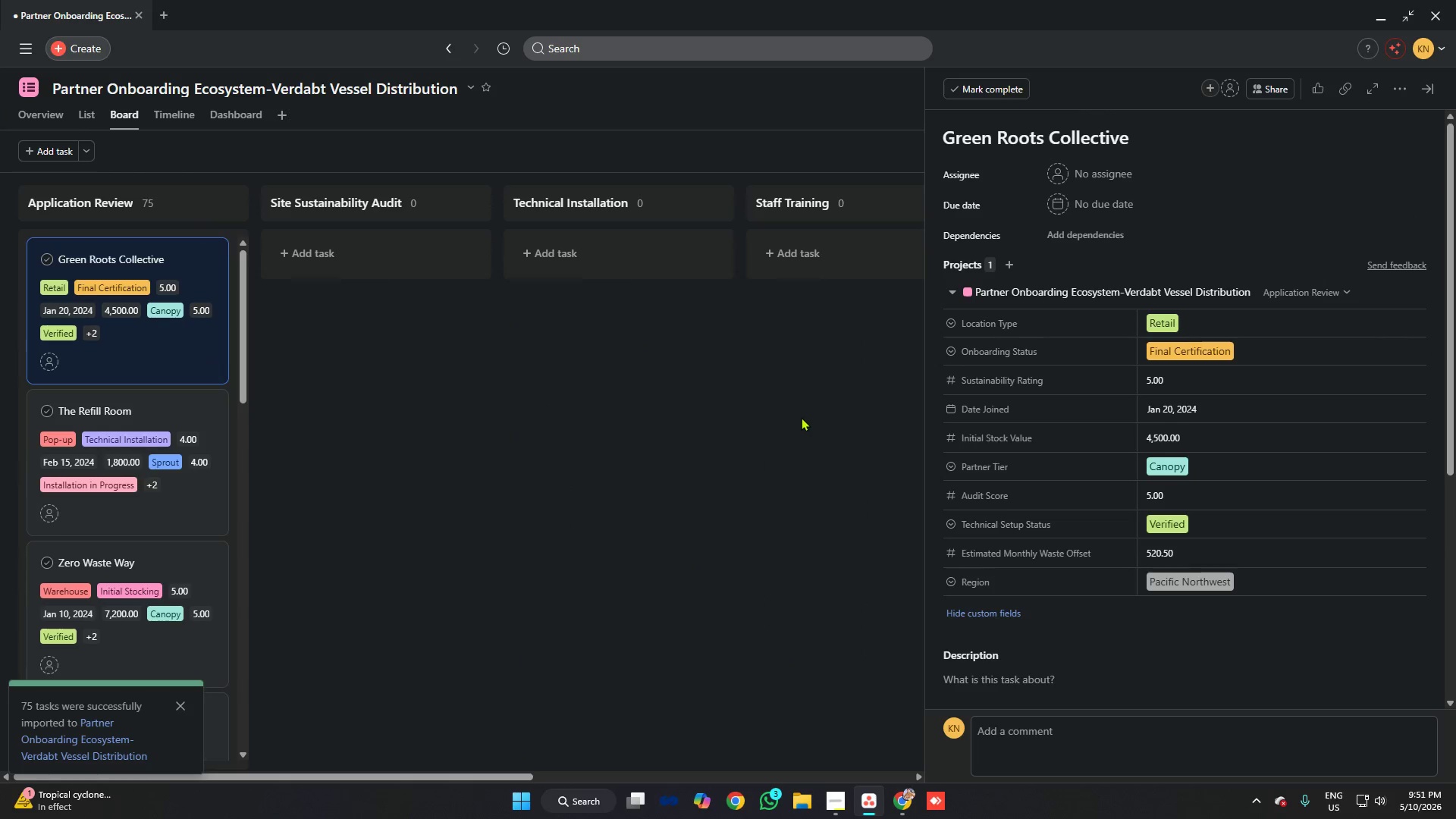 
left_click([803, 417])
 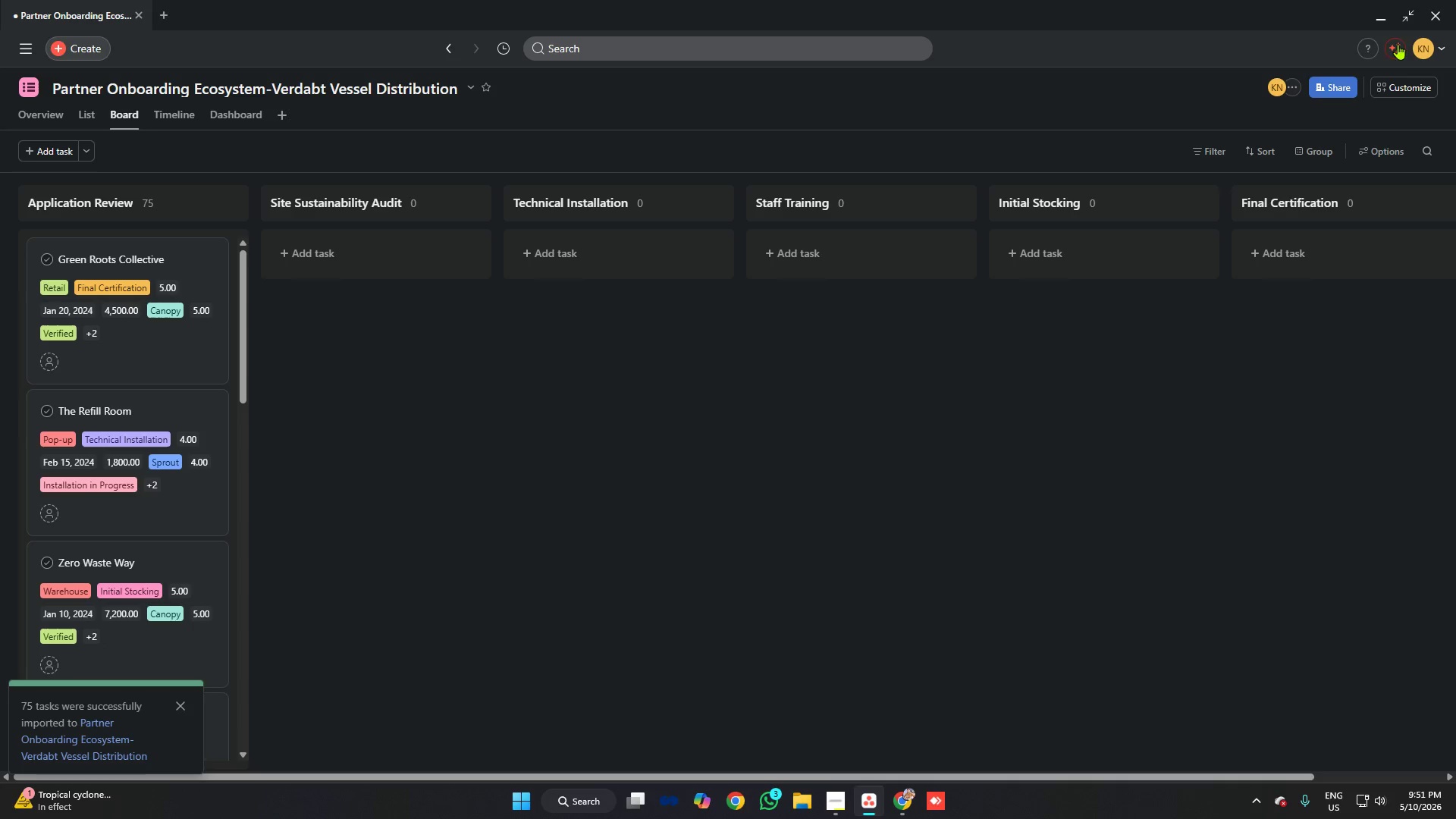 
left_click([1382, 89])
 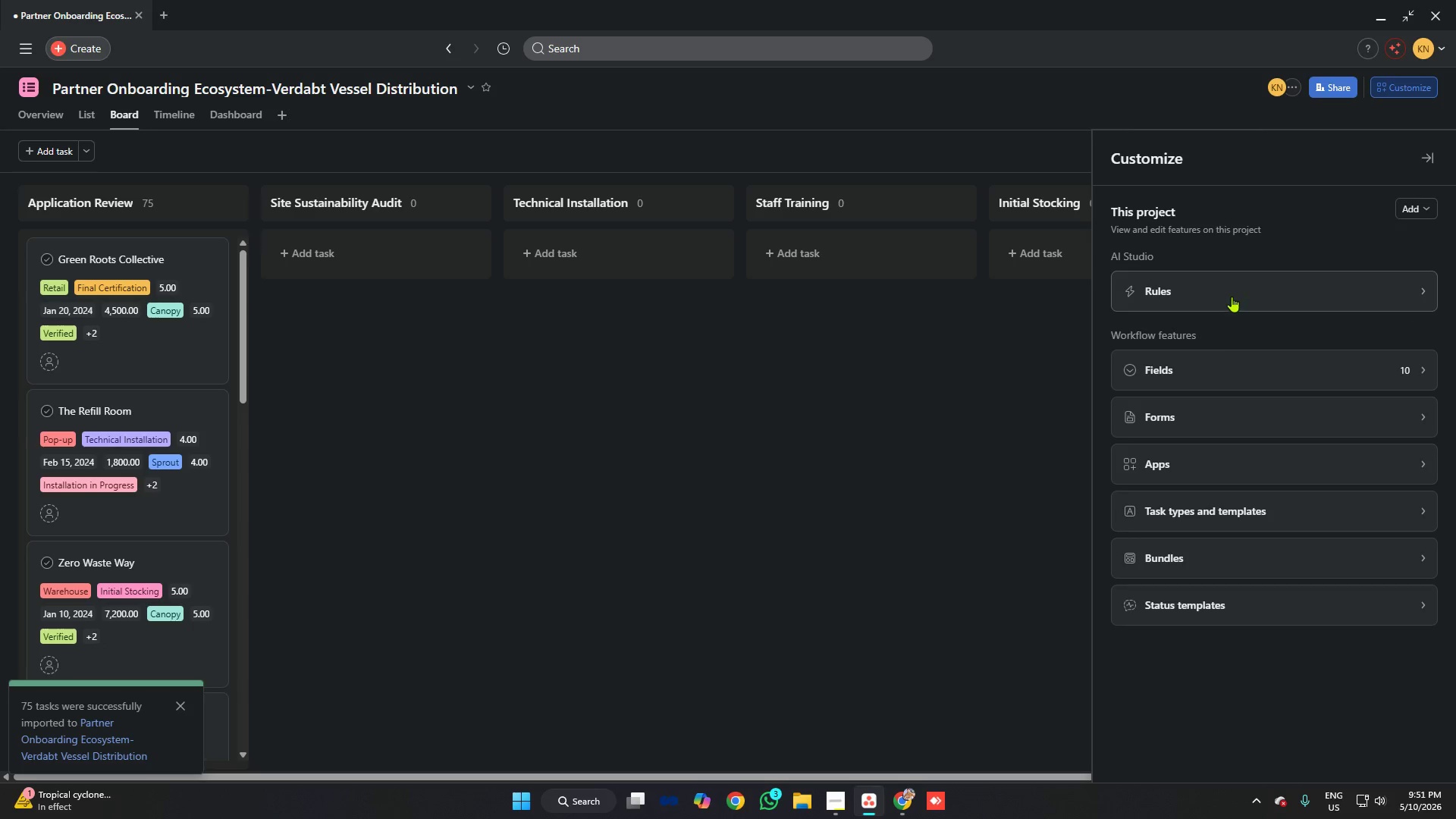 
left_click([1225, 353])
 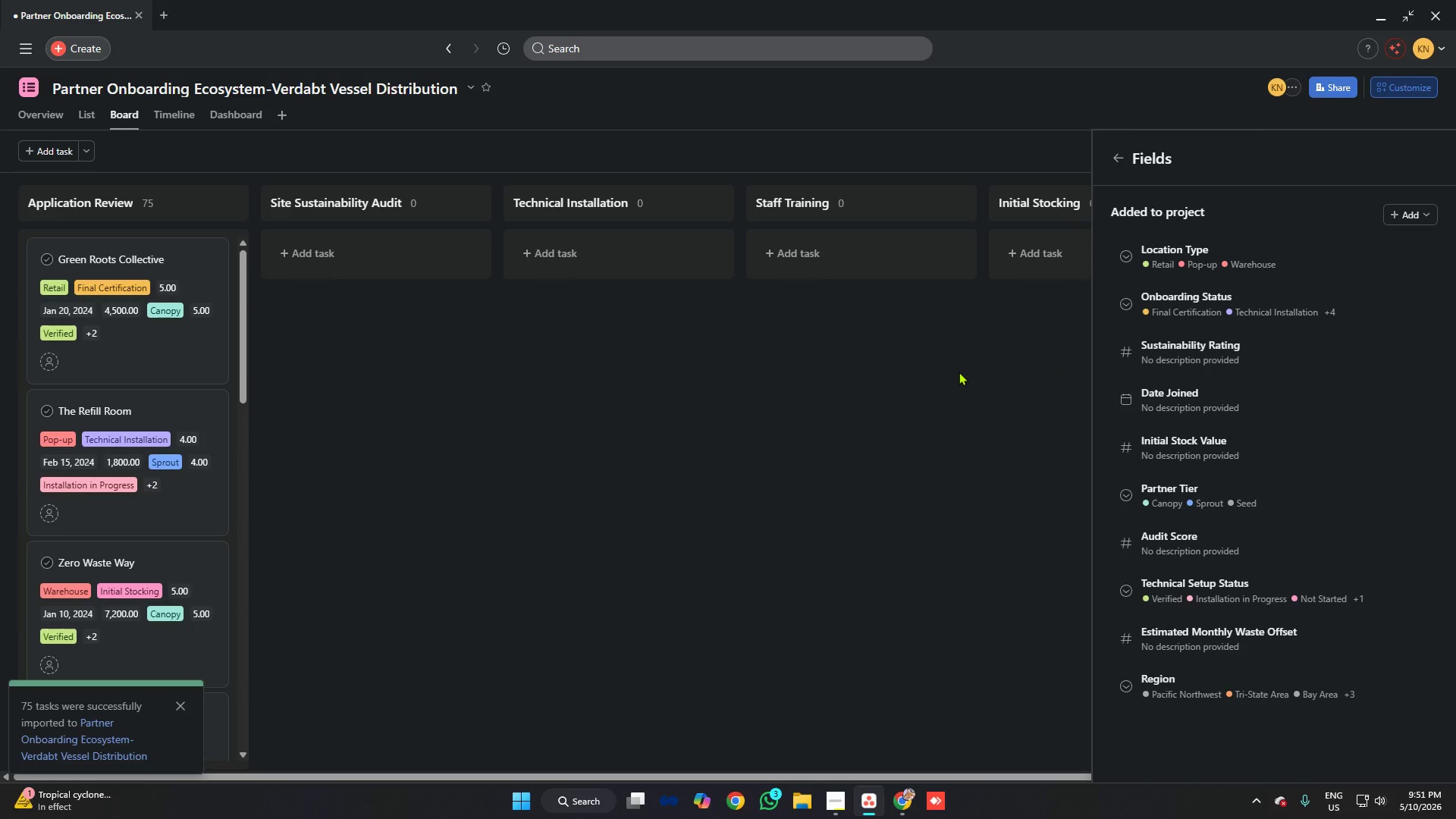 
left_click([959, 372])
 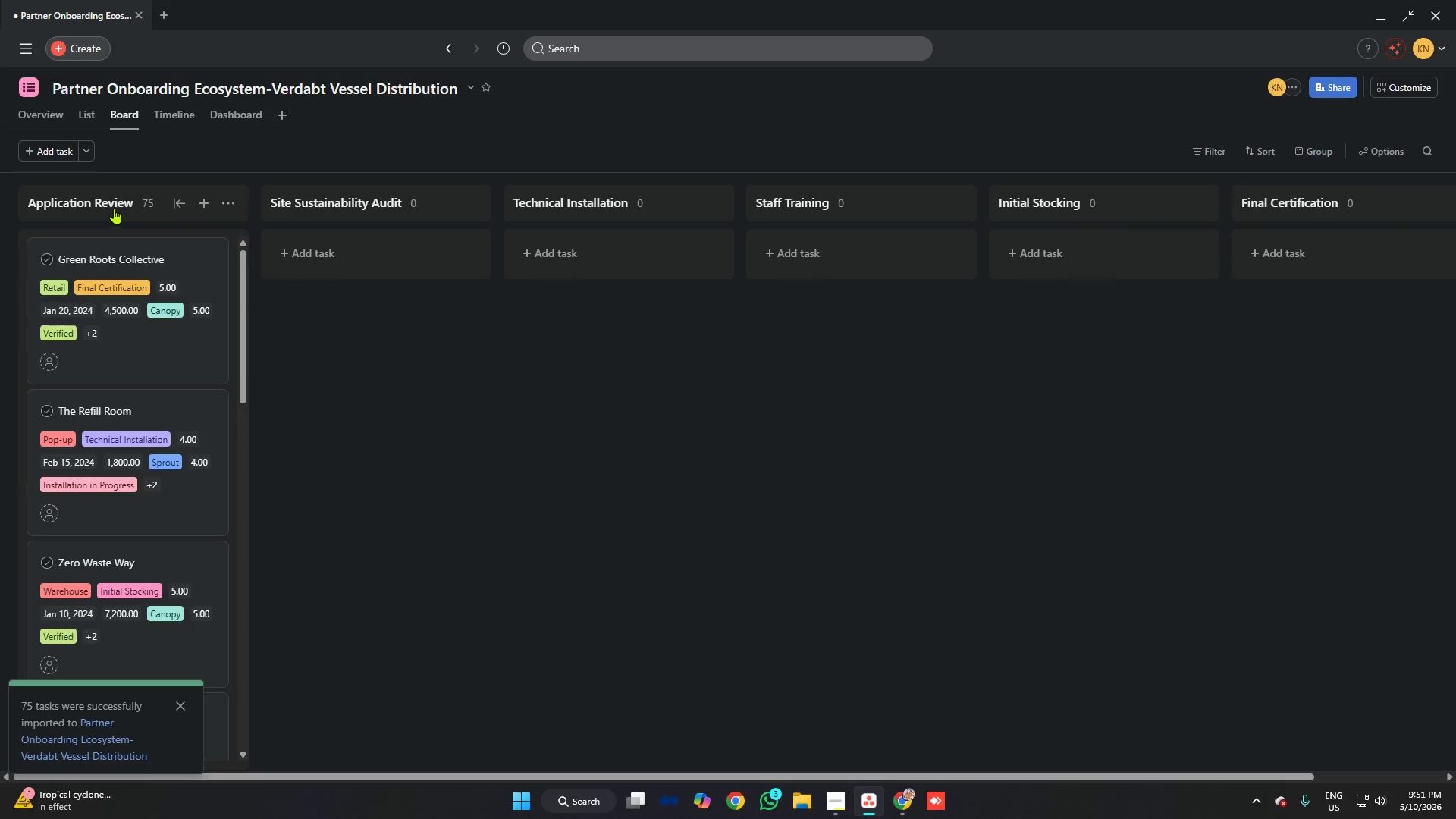 
left_click([113, 204])
 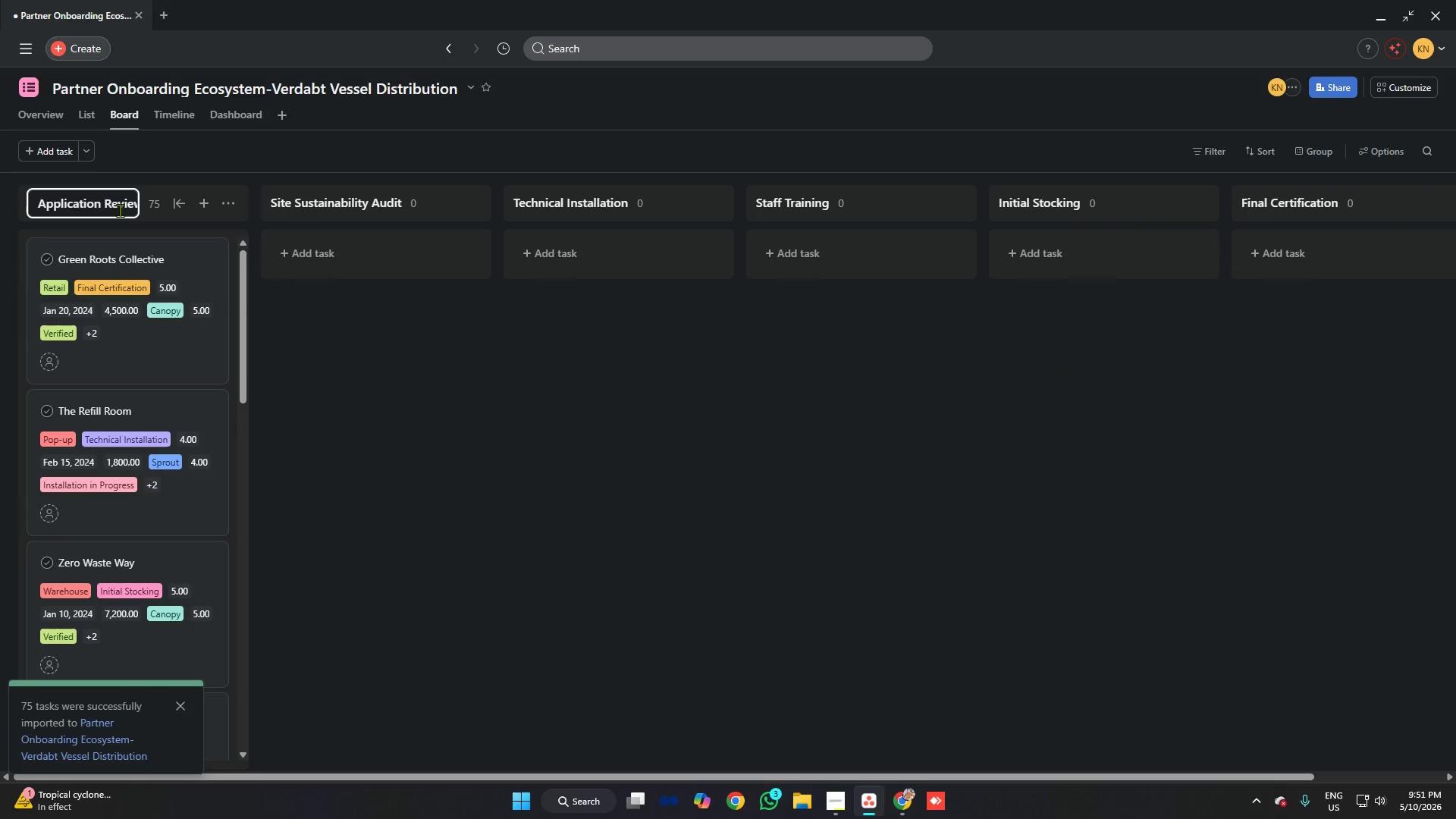 
key(Control+A)
 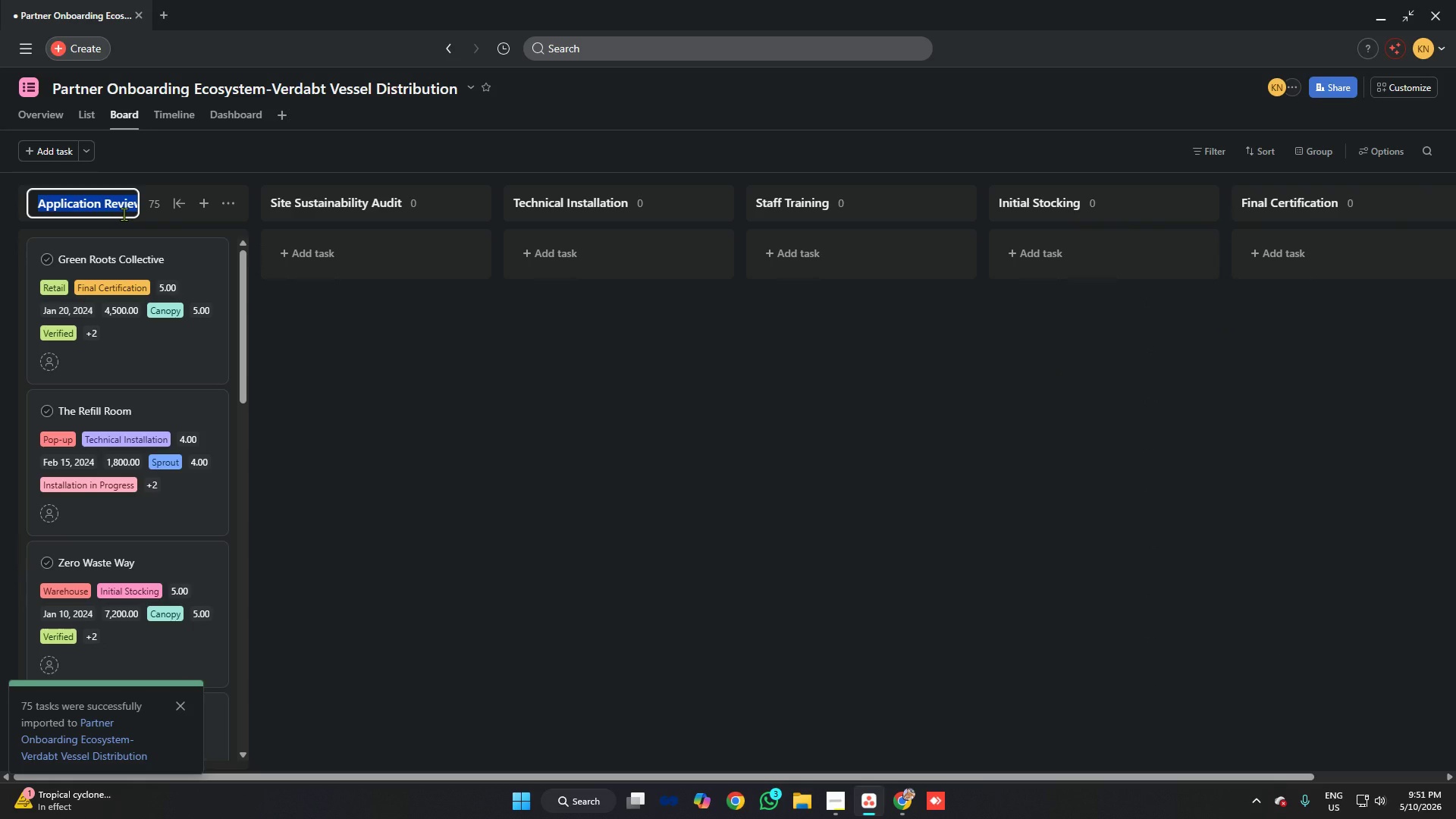 
key(Control+C)
 